 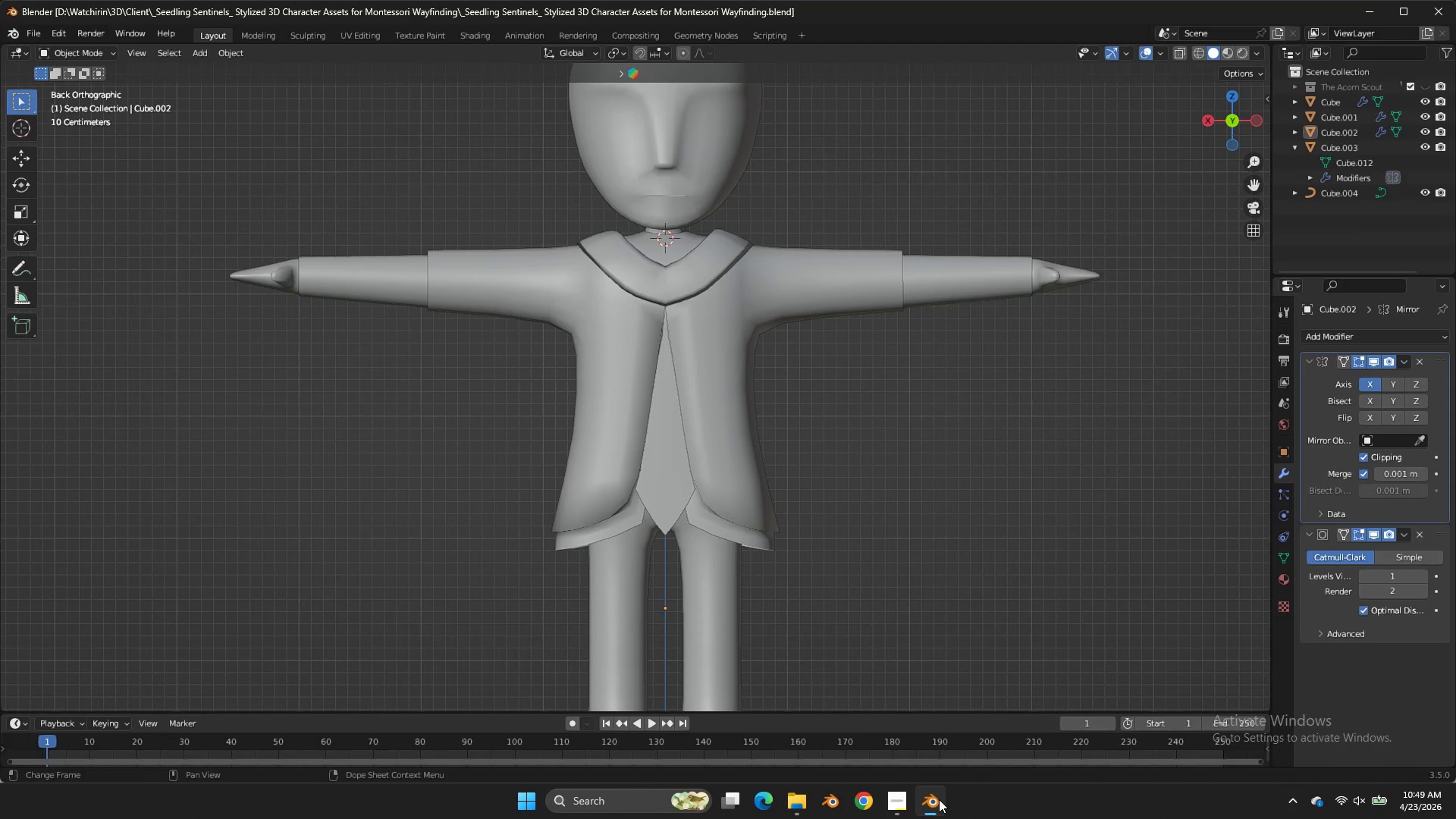 
left_click([956, 331])
 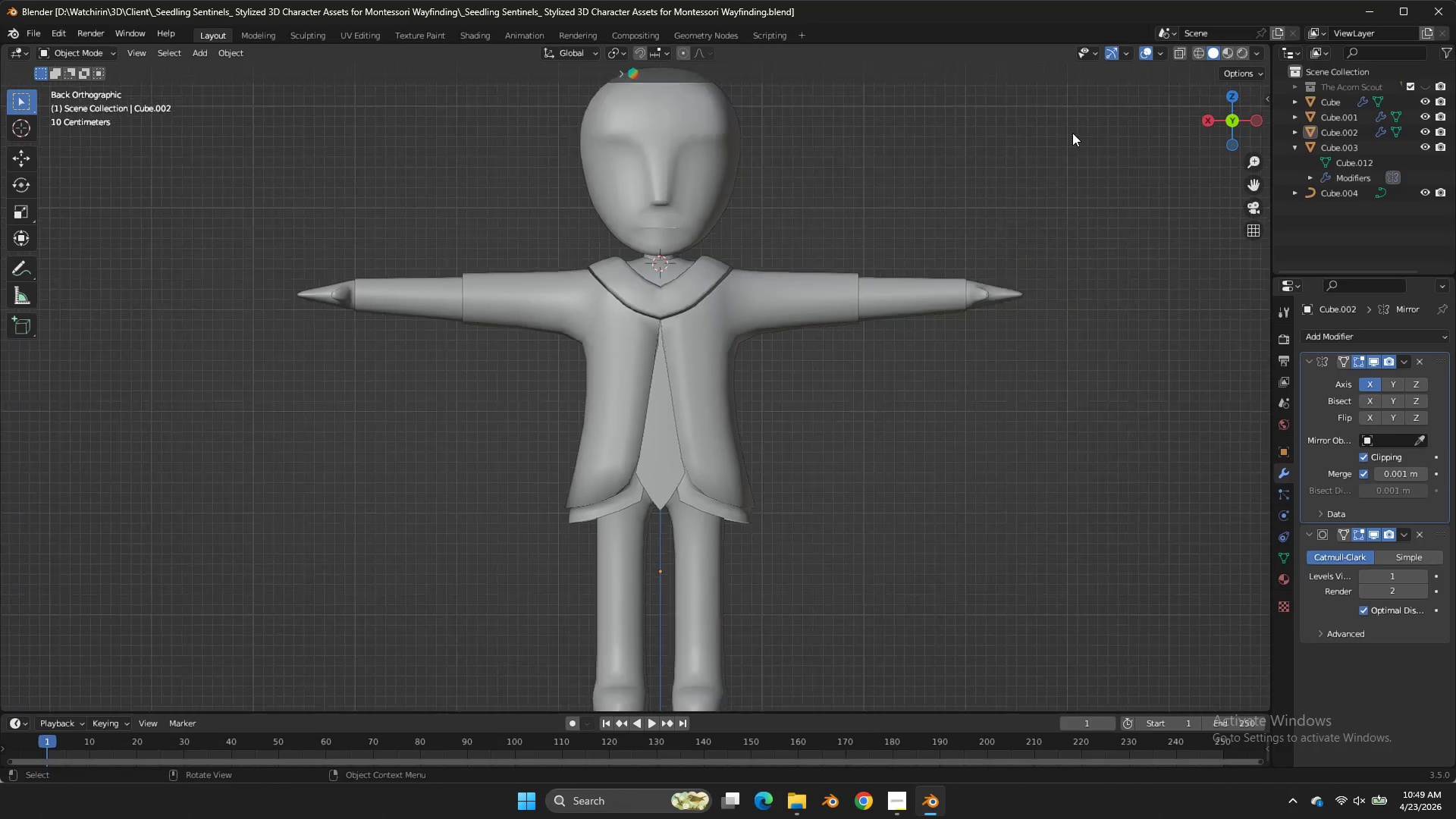 
scroll: coordinate [1072, 133], scroll_direction: down, amount: 3.0
 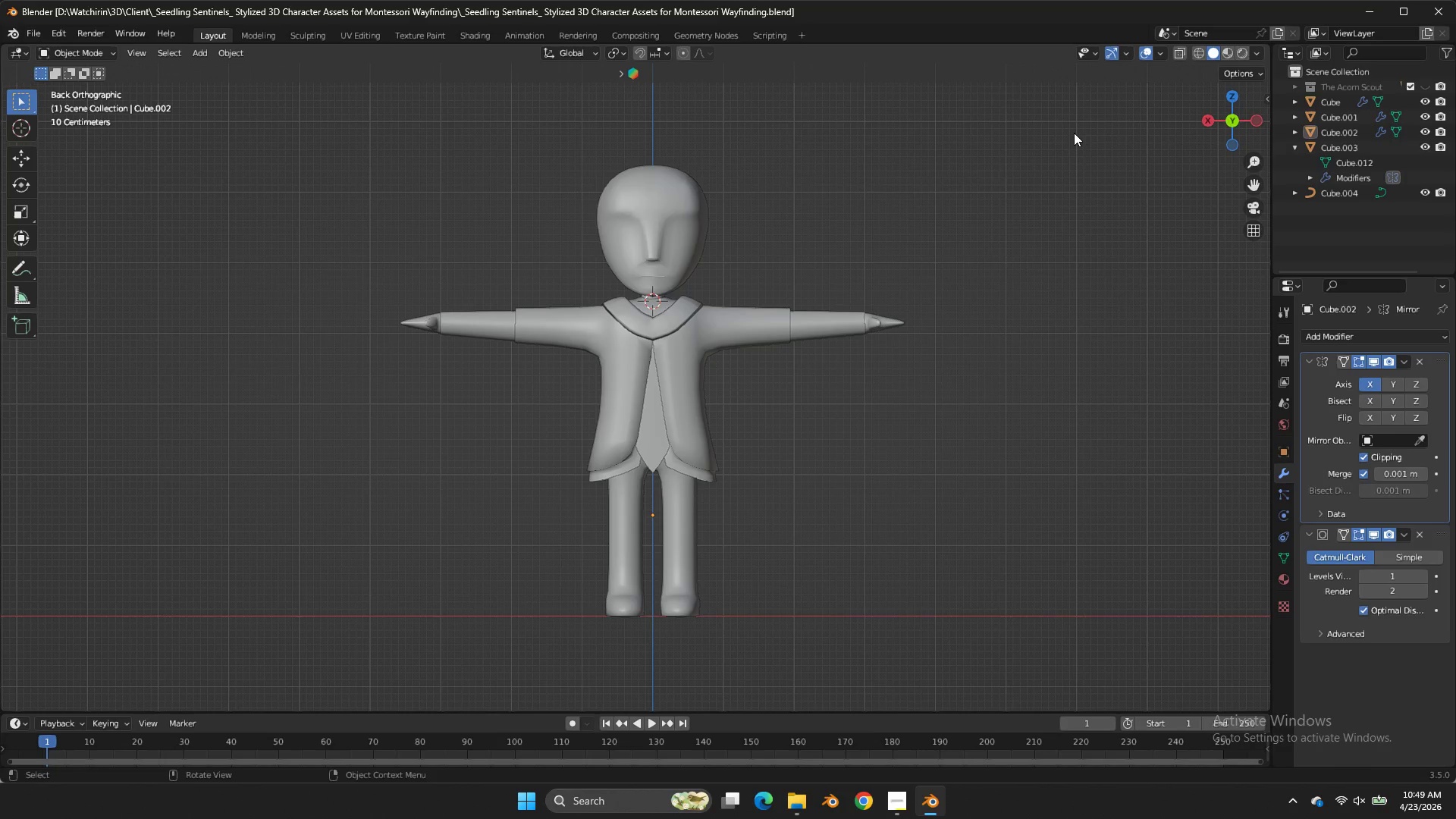 
wait(14.15)
 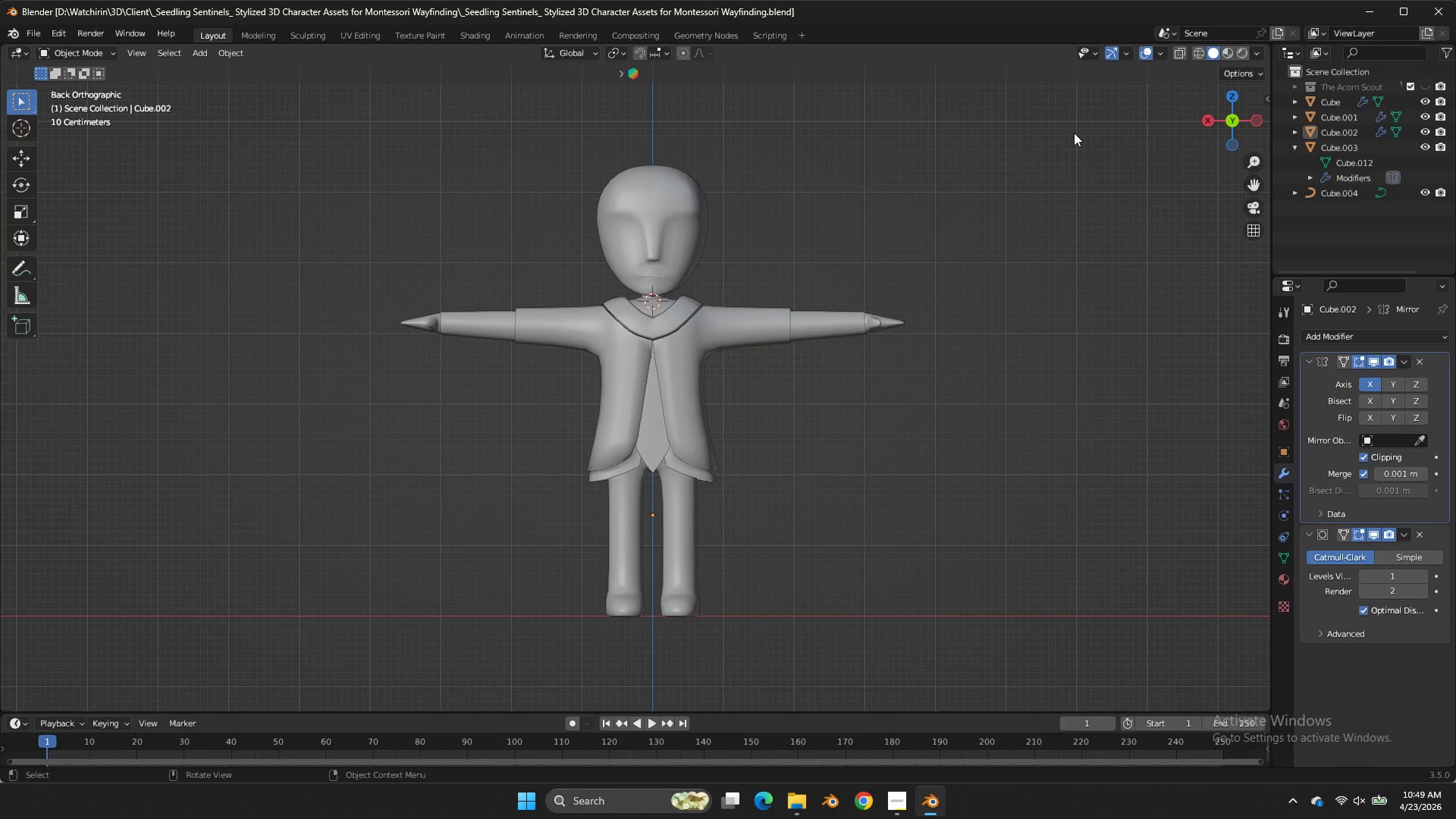 
mouse_move([1221, 116])
 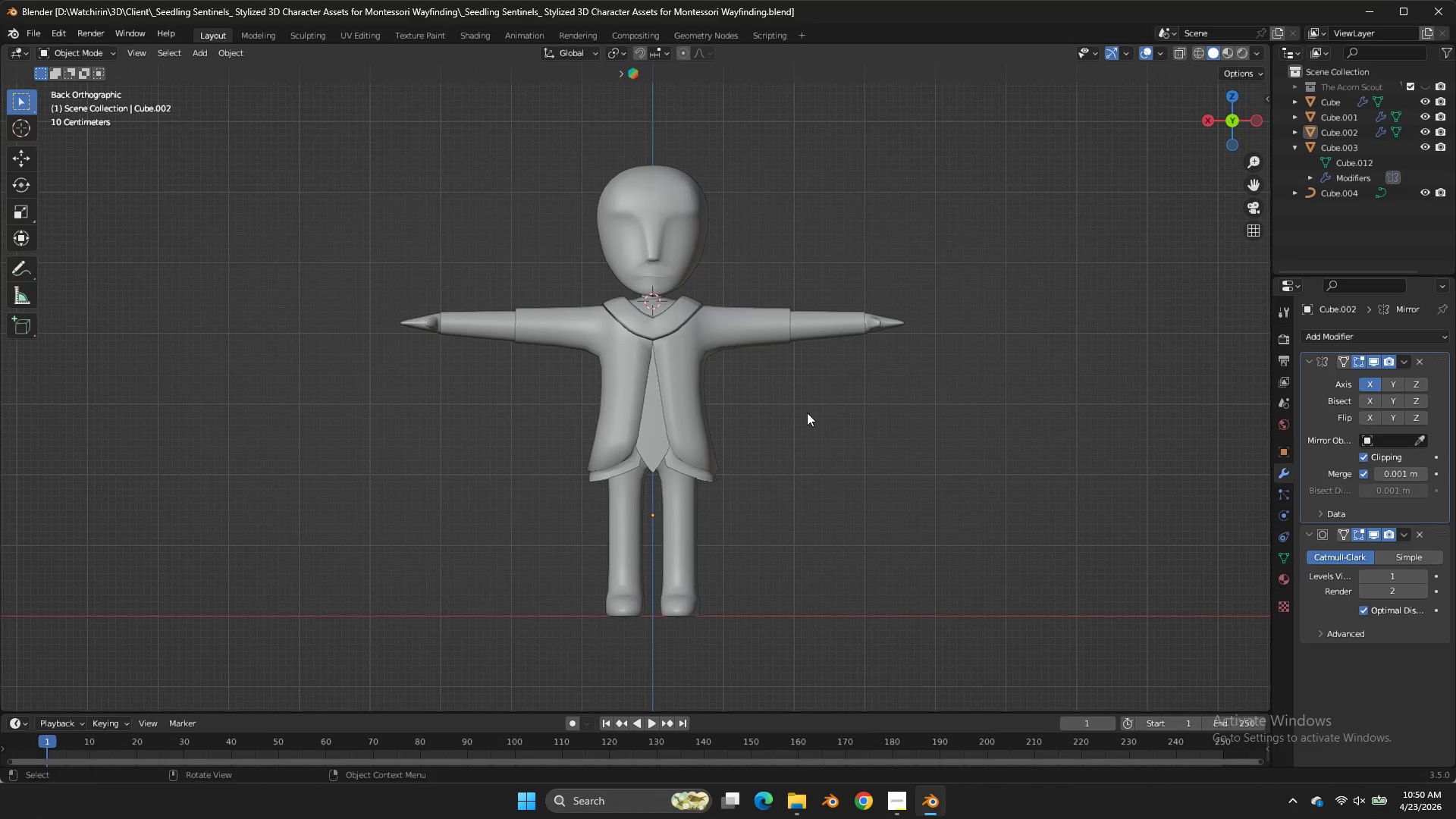 
left_click([807, 413])
 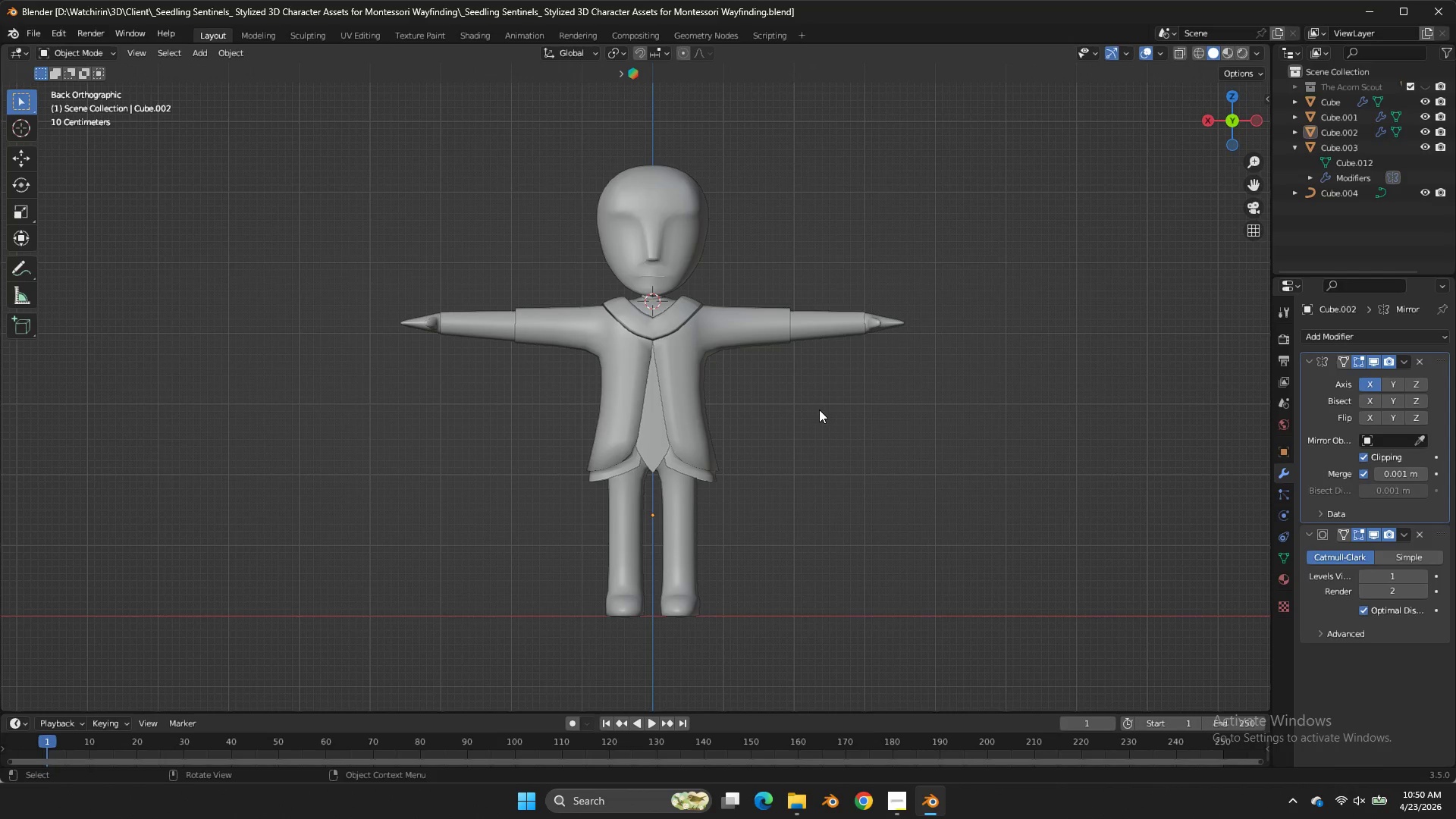 
key(Shift+S)
 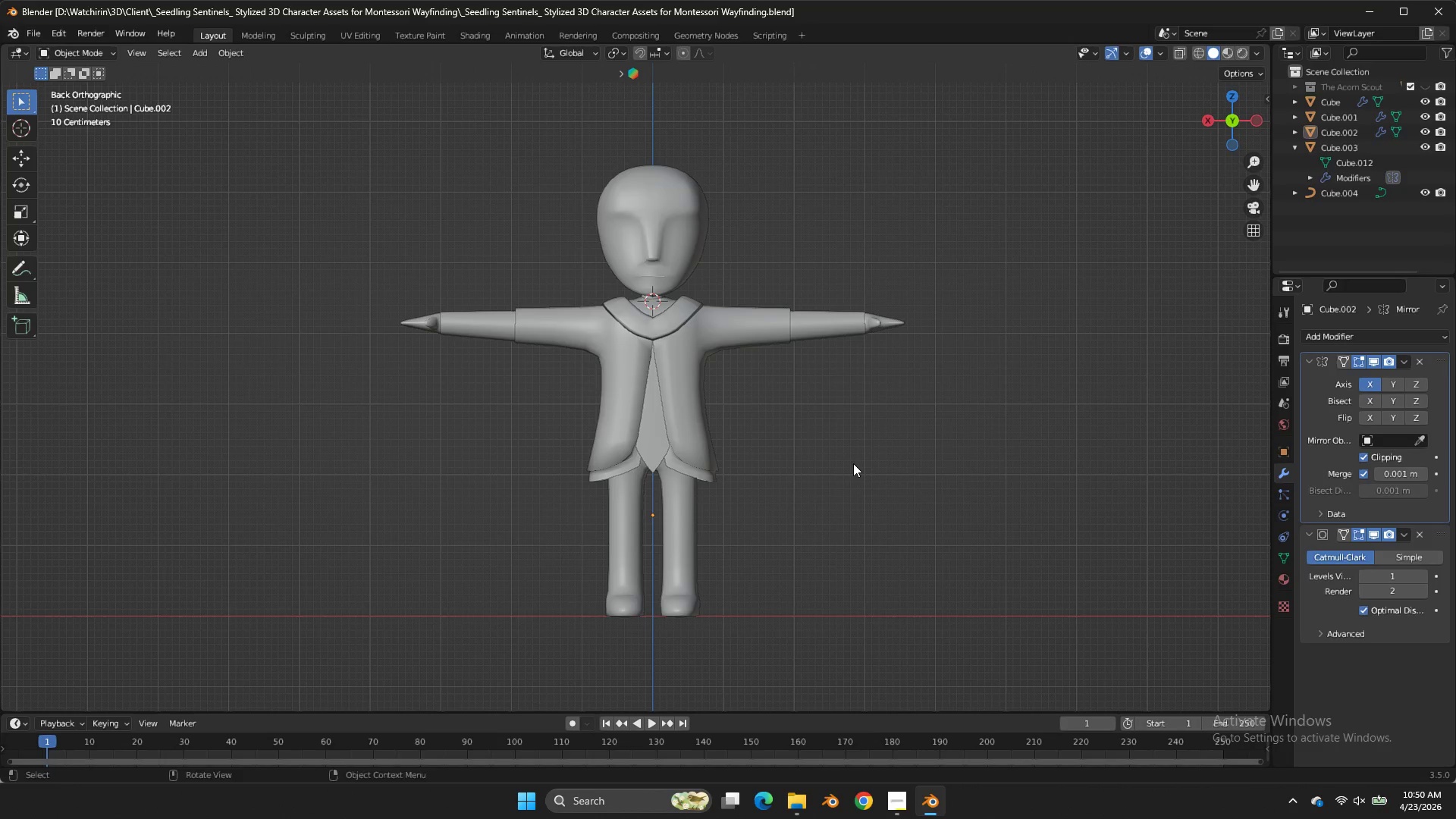 
hold_key(key=ShiftLeft, duration=0.94)
 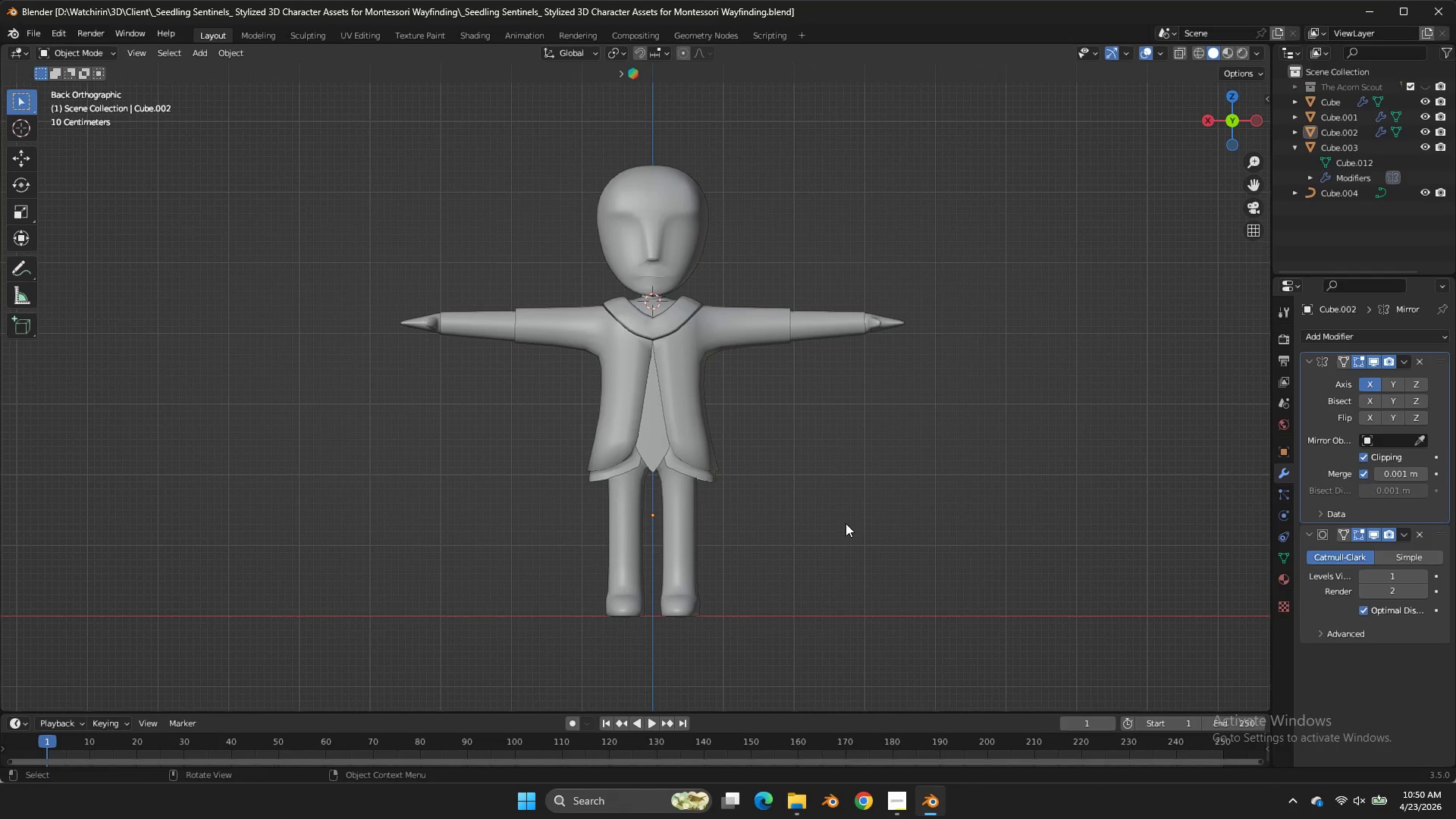 
hold_key(key=S, duration=0.84)
 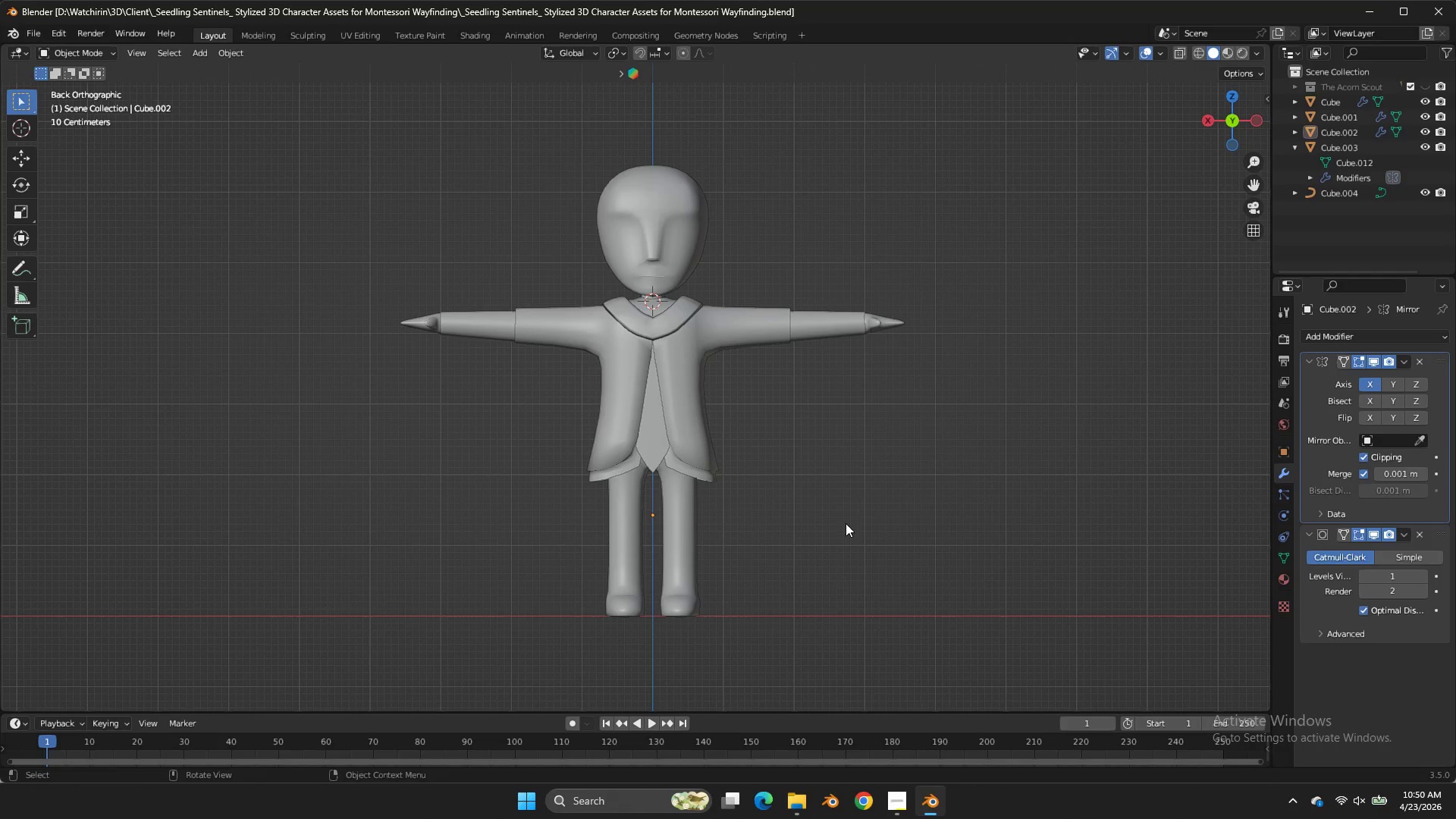 
hold_key(key=S, duration=2.72)
 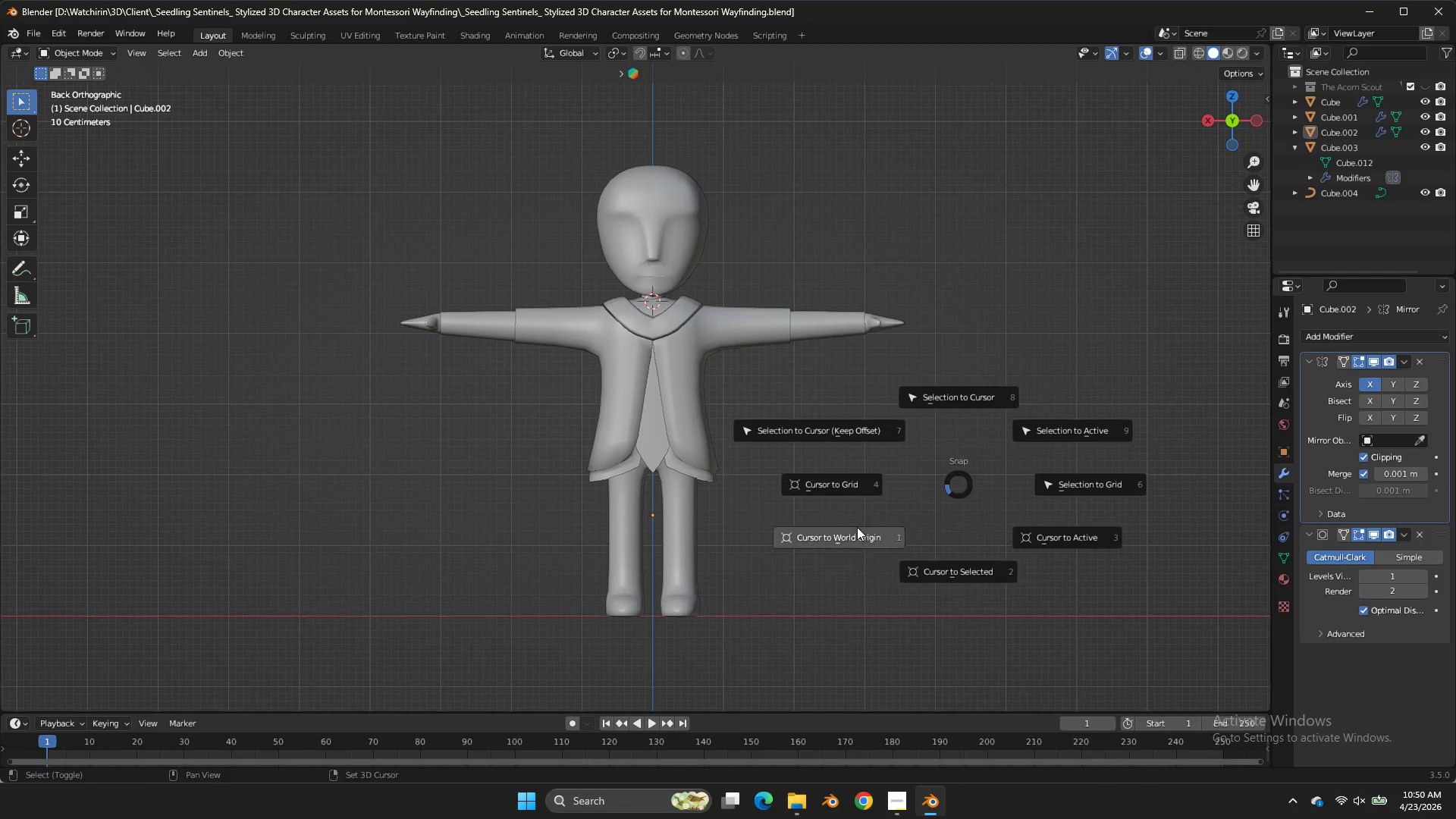 
left_click([809, 486])
 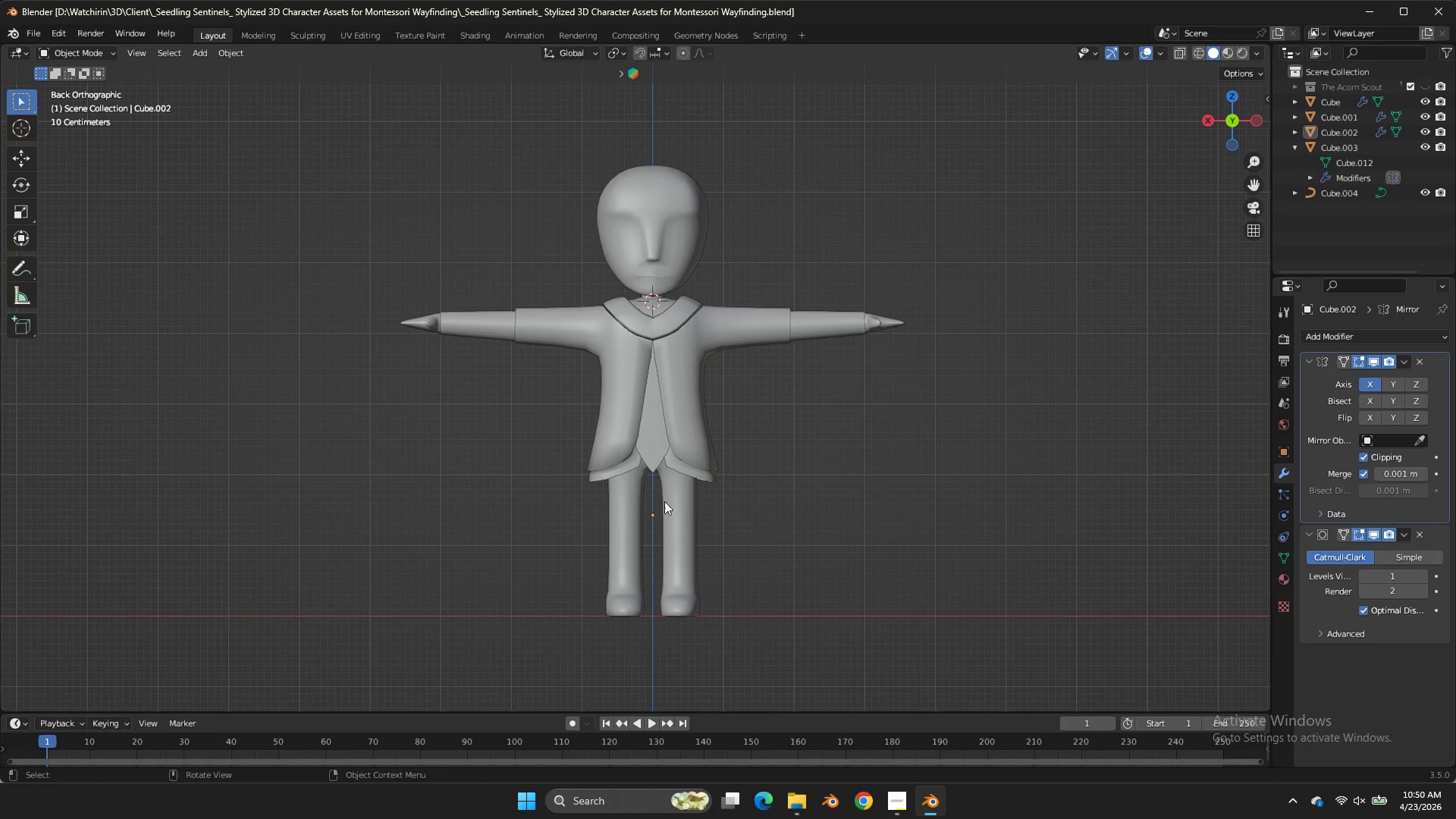 
hold_key(key=ShiftLeft, duration=1.19)
 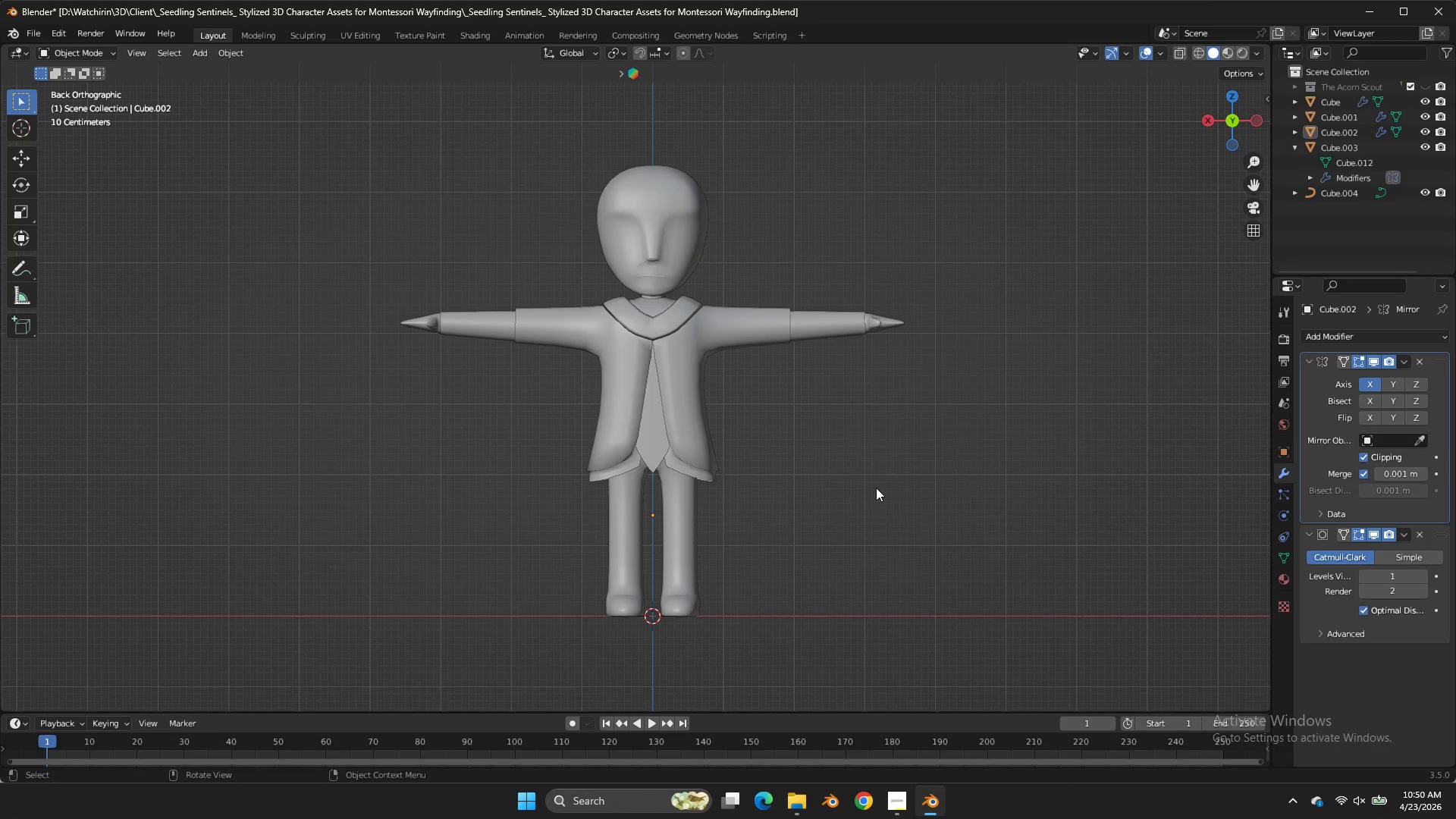 
hold_key(key=S, duration=1.11)
 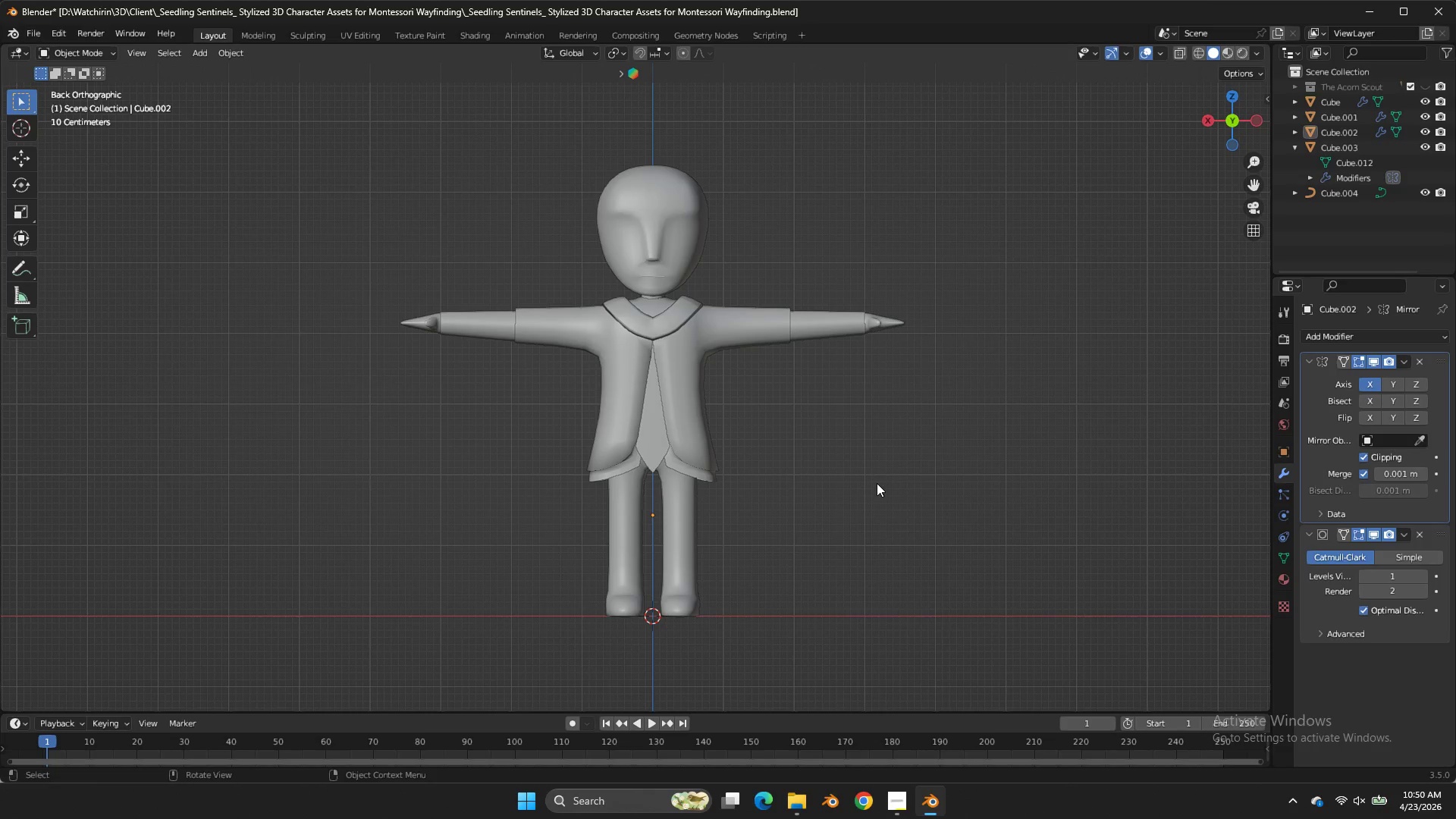 
key(Shift+ShiftLeft)
 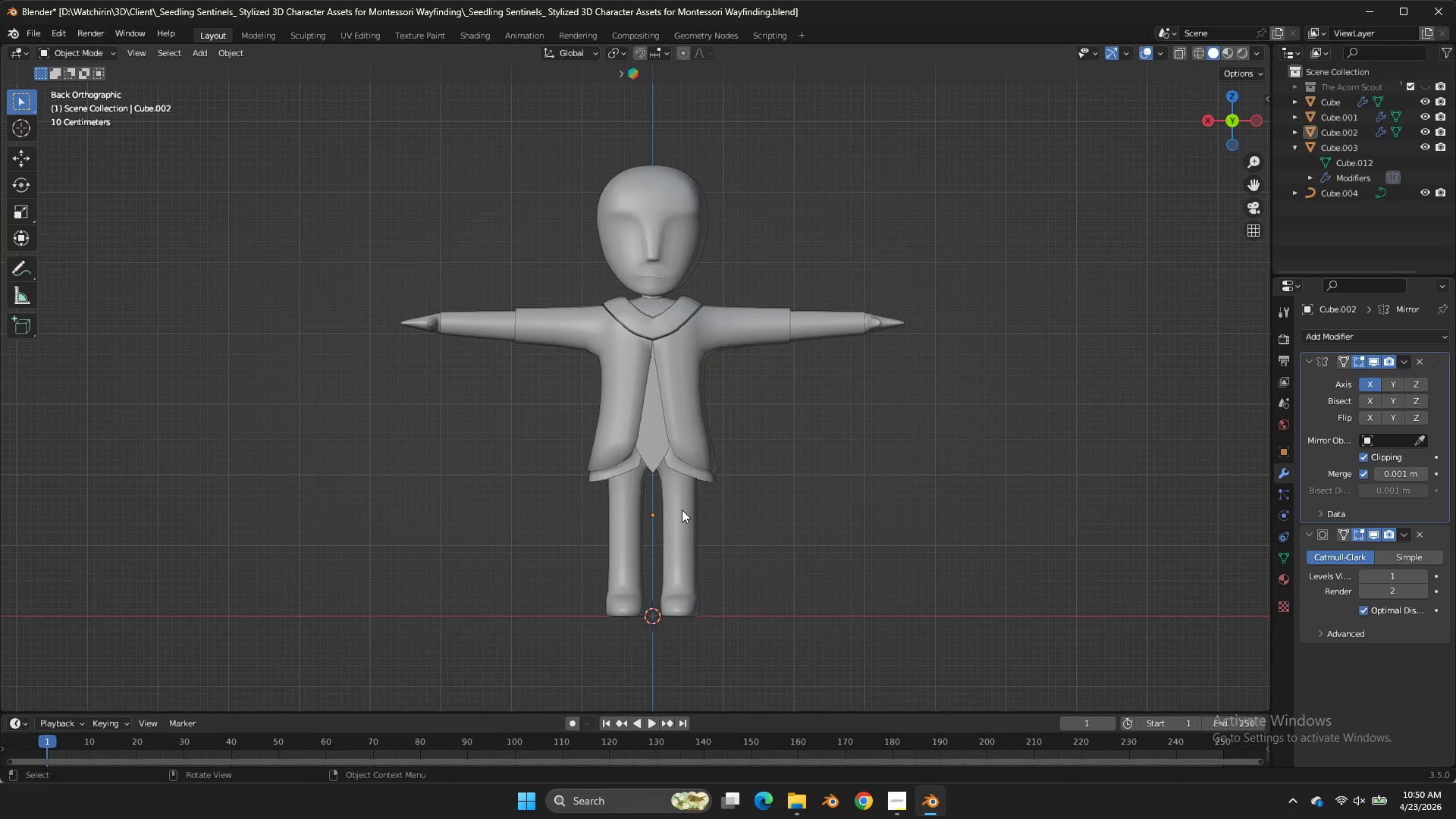 
double_click([681, 510])
 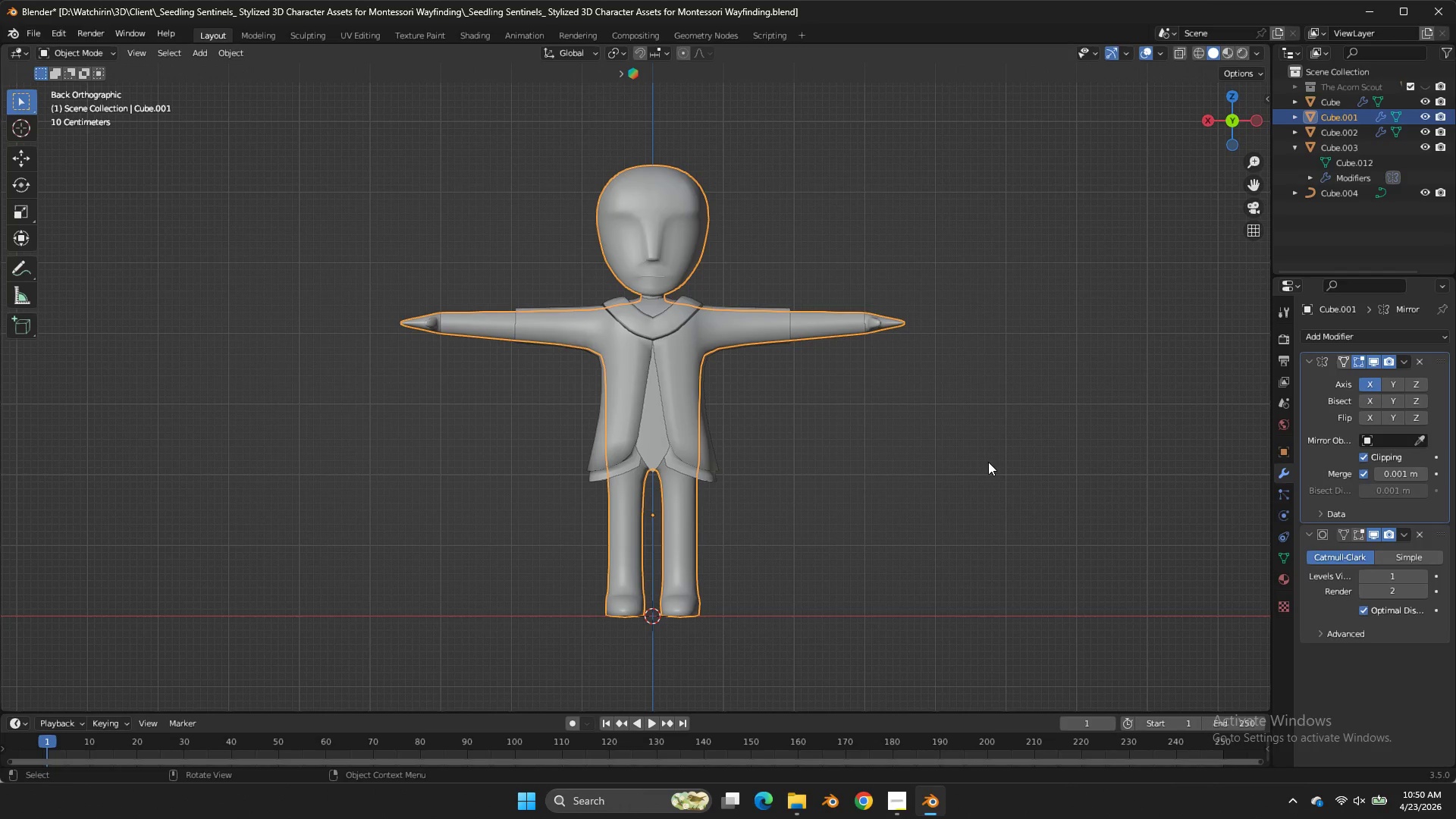 
key(Shift+ShiftLeft)
 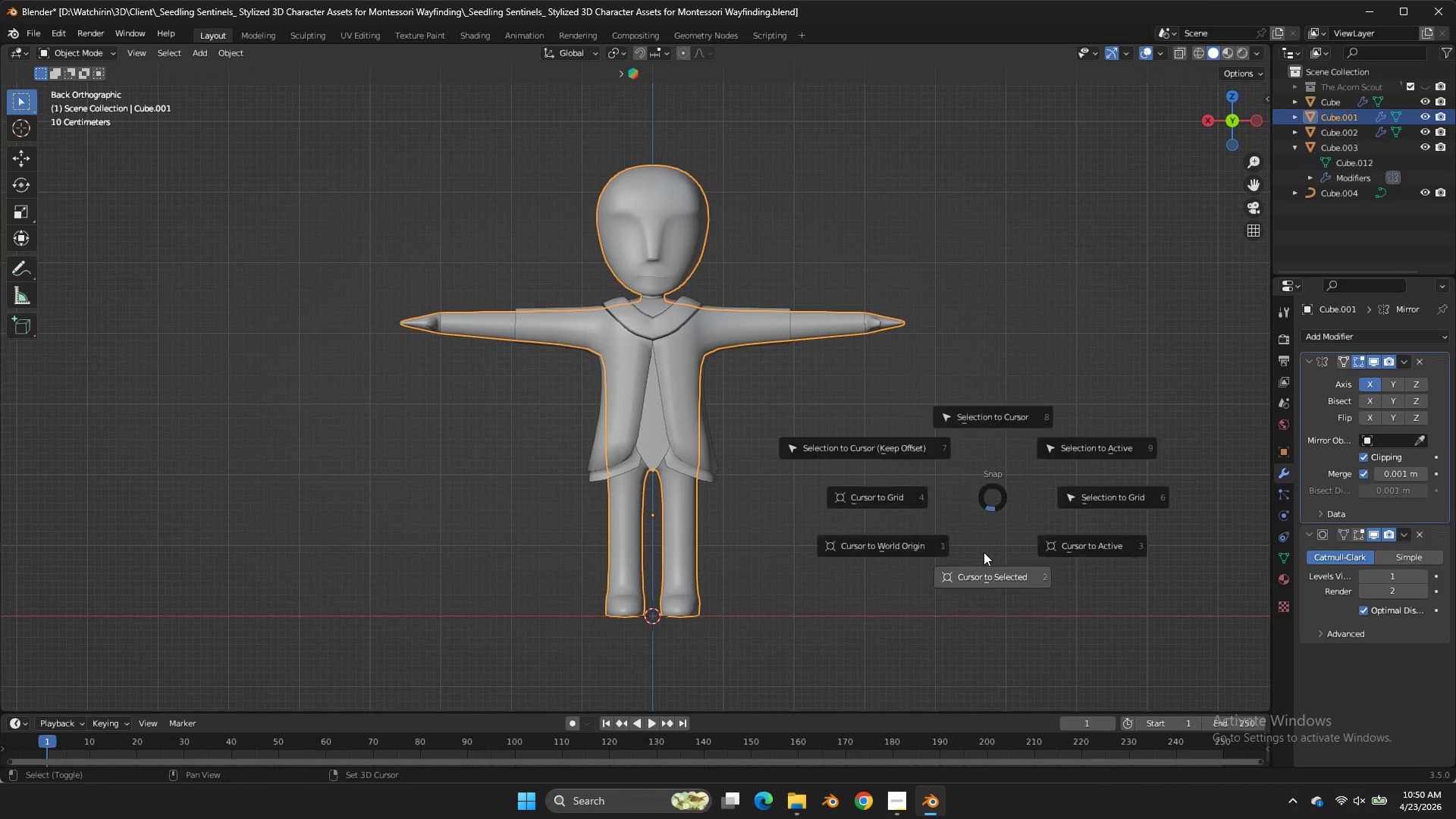 
key(Shift+S)
 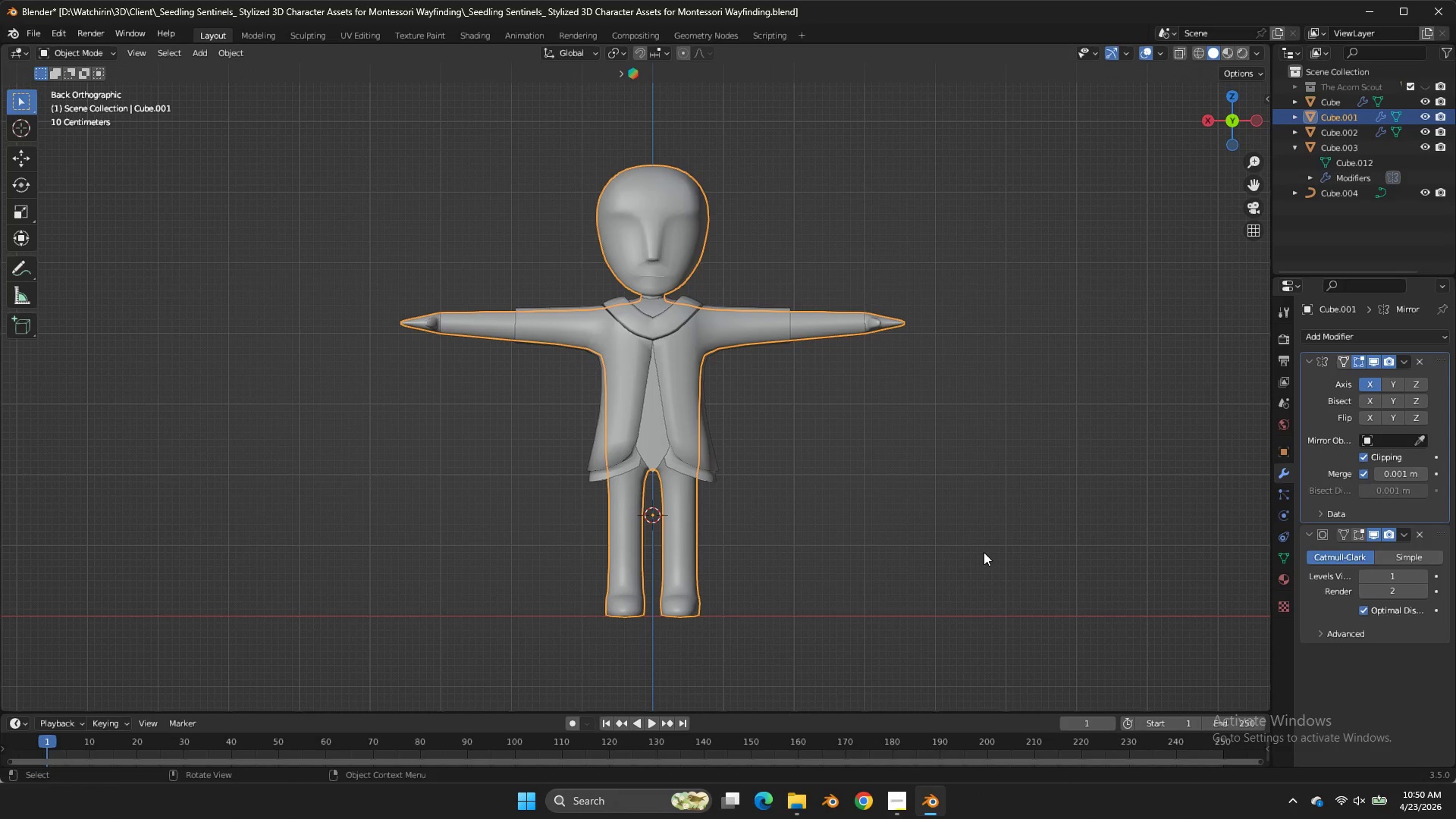 
key(Shift+ShiftLeft)
 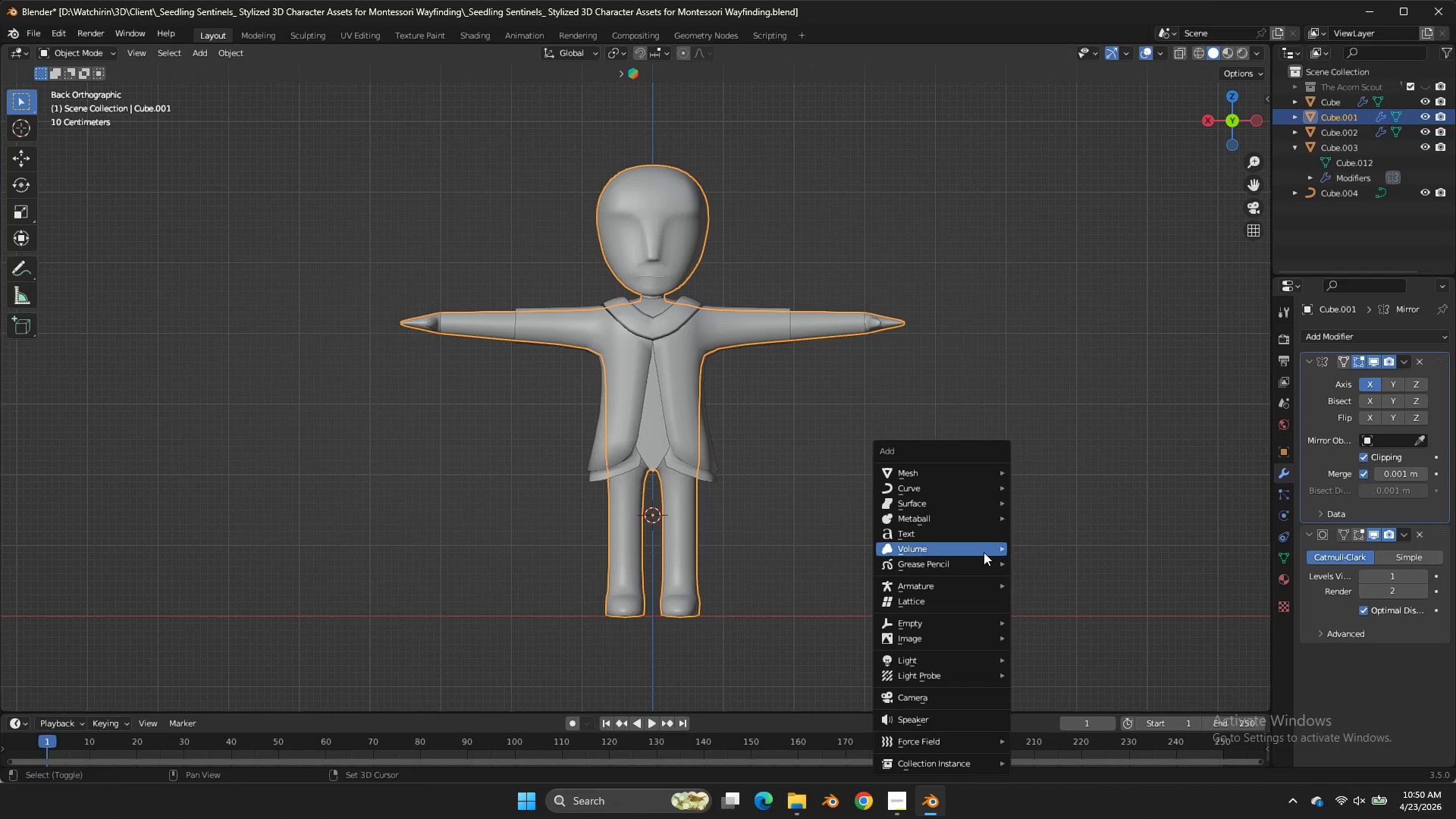 
key(Shift+A)
 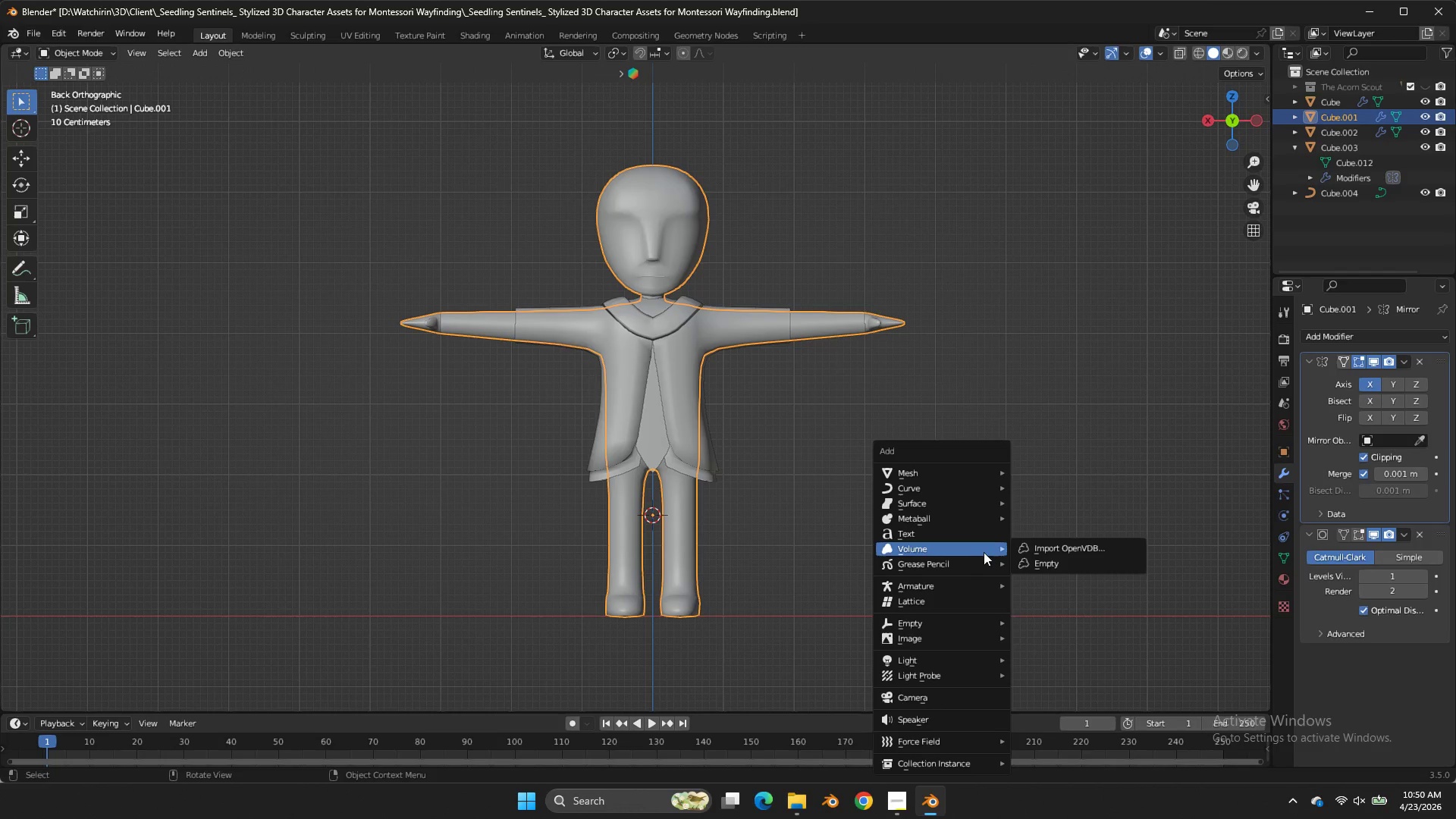 
double_click([990, 479])
 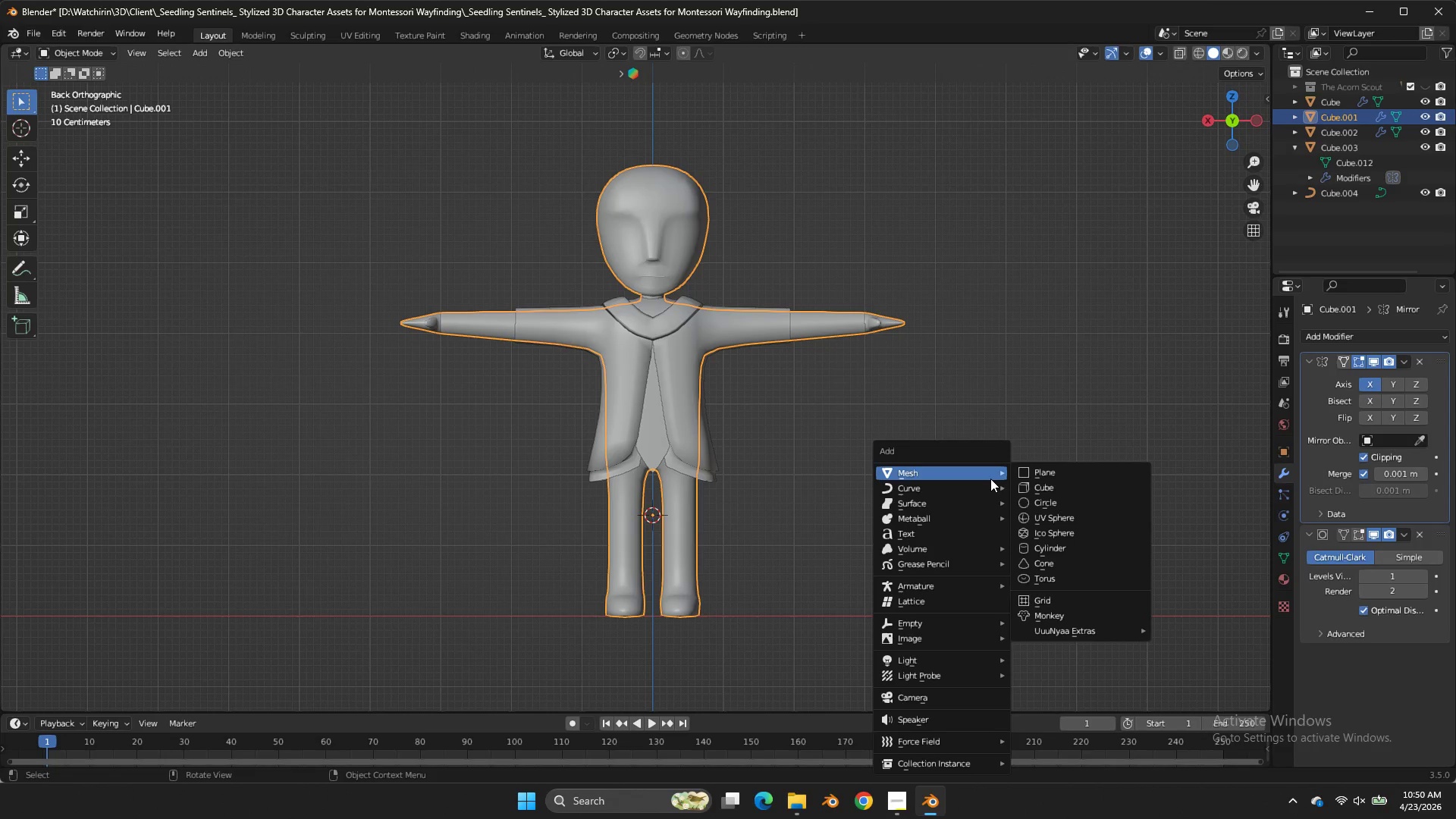 
triple_click([990, 479])
 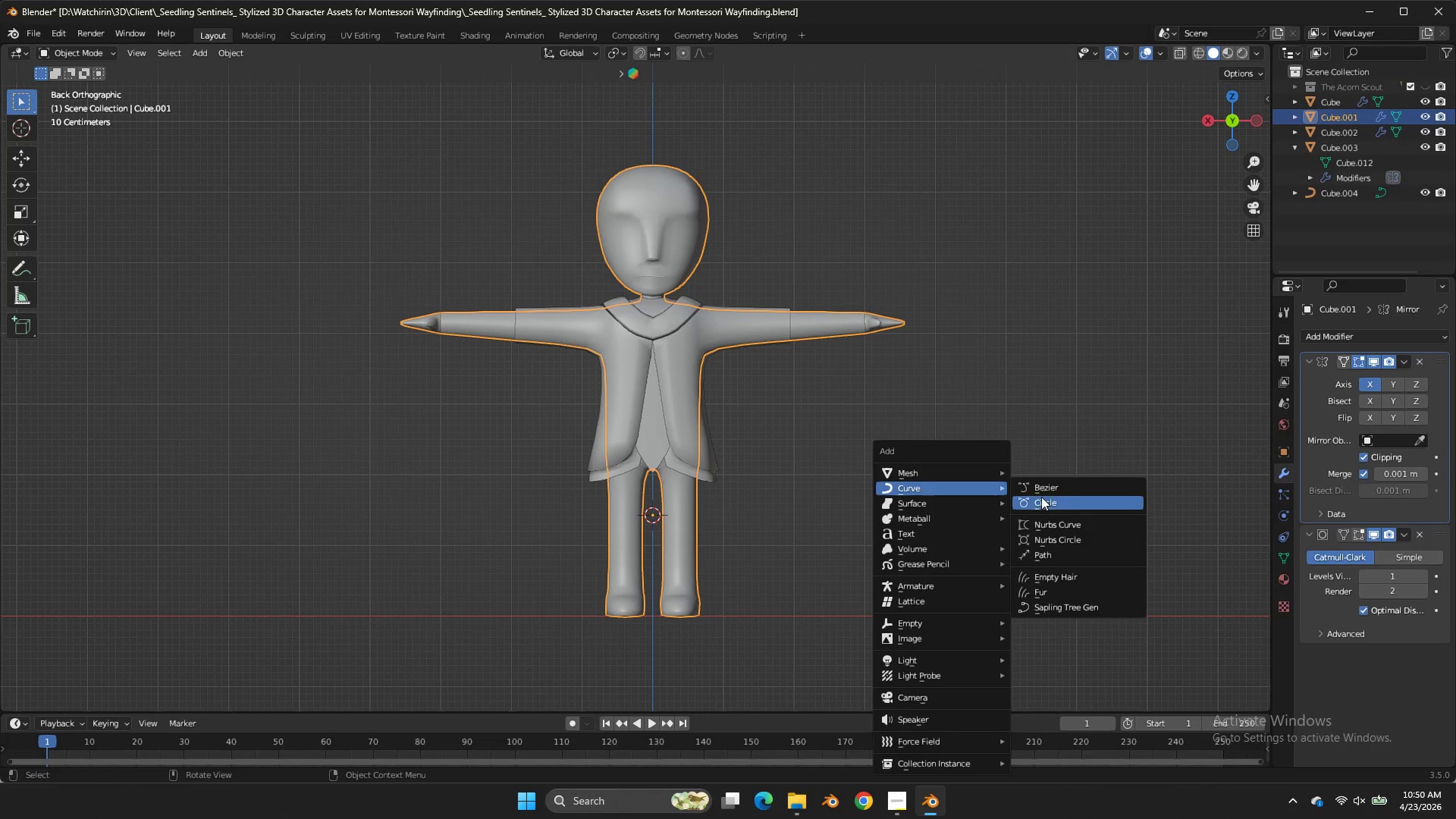 
left_click([1075, 485])
 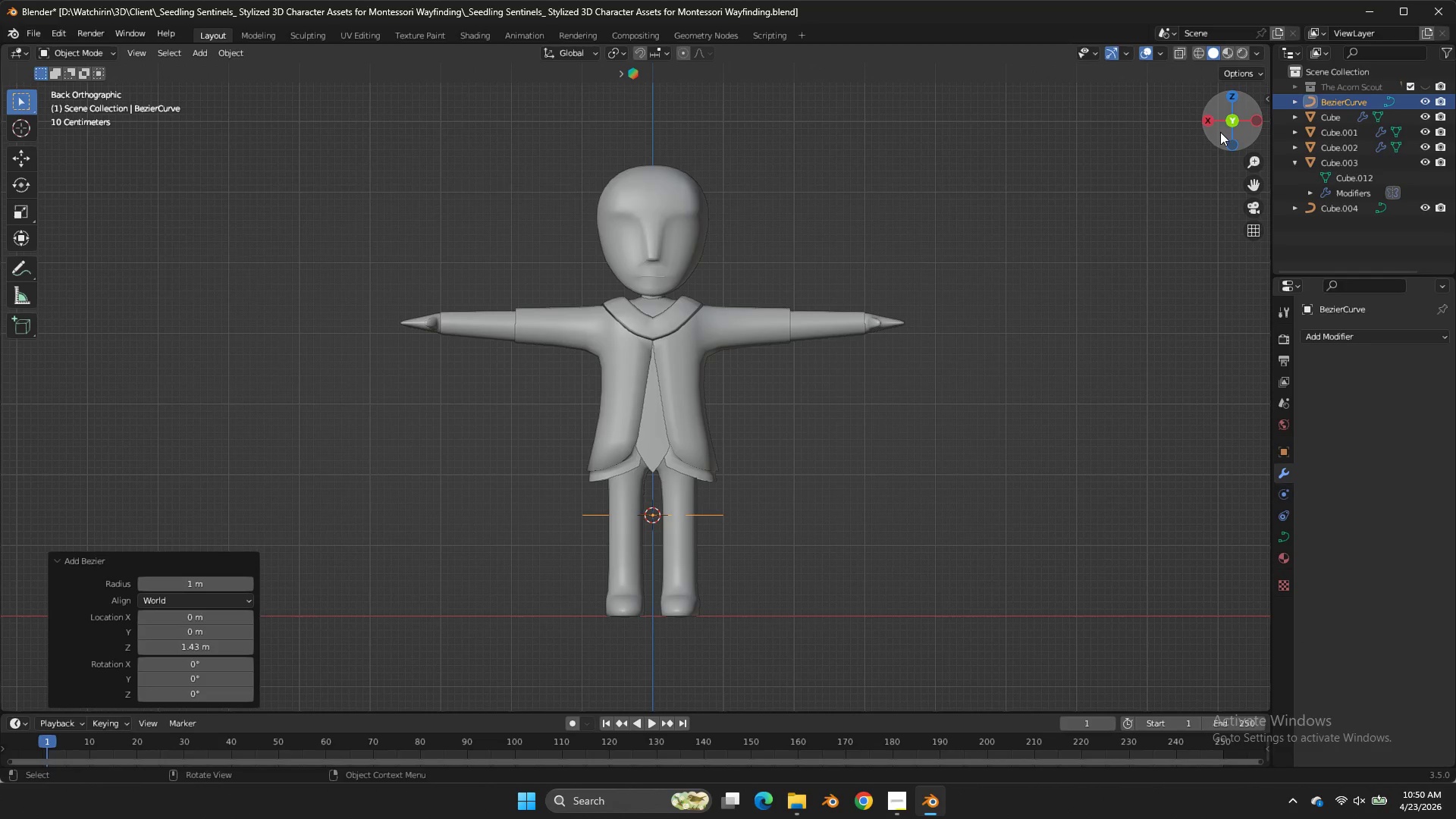 
left_click([1225, 95])
 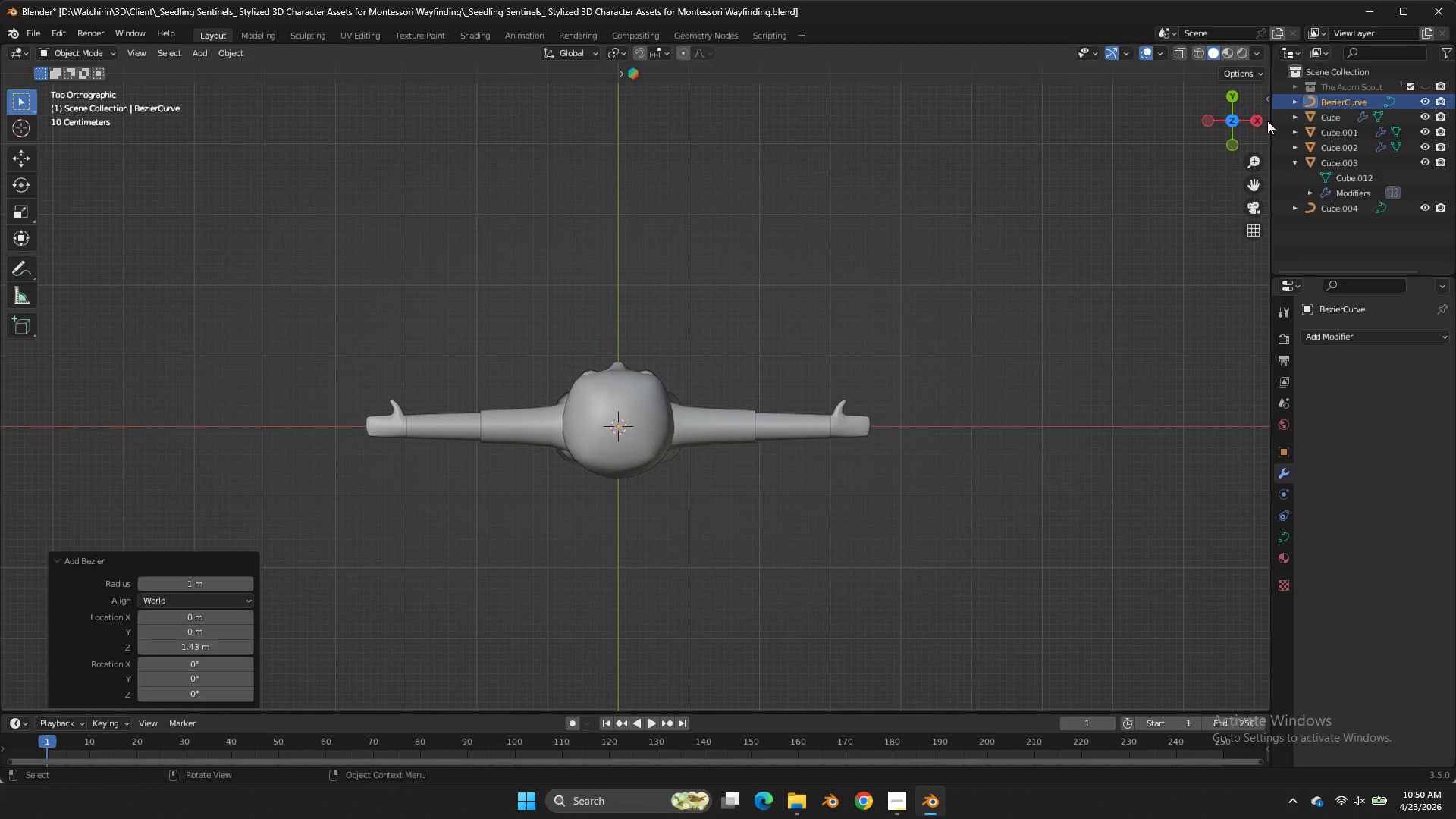 
left_click([1261, 121])
 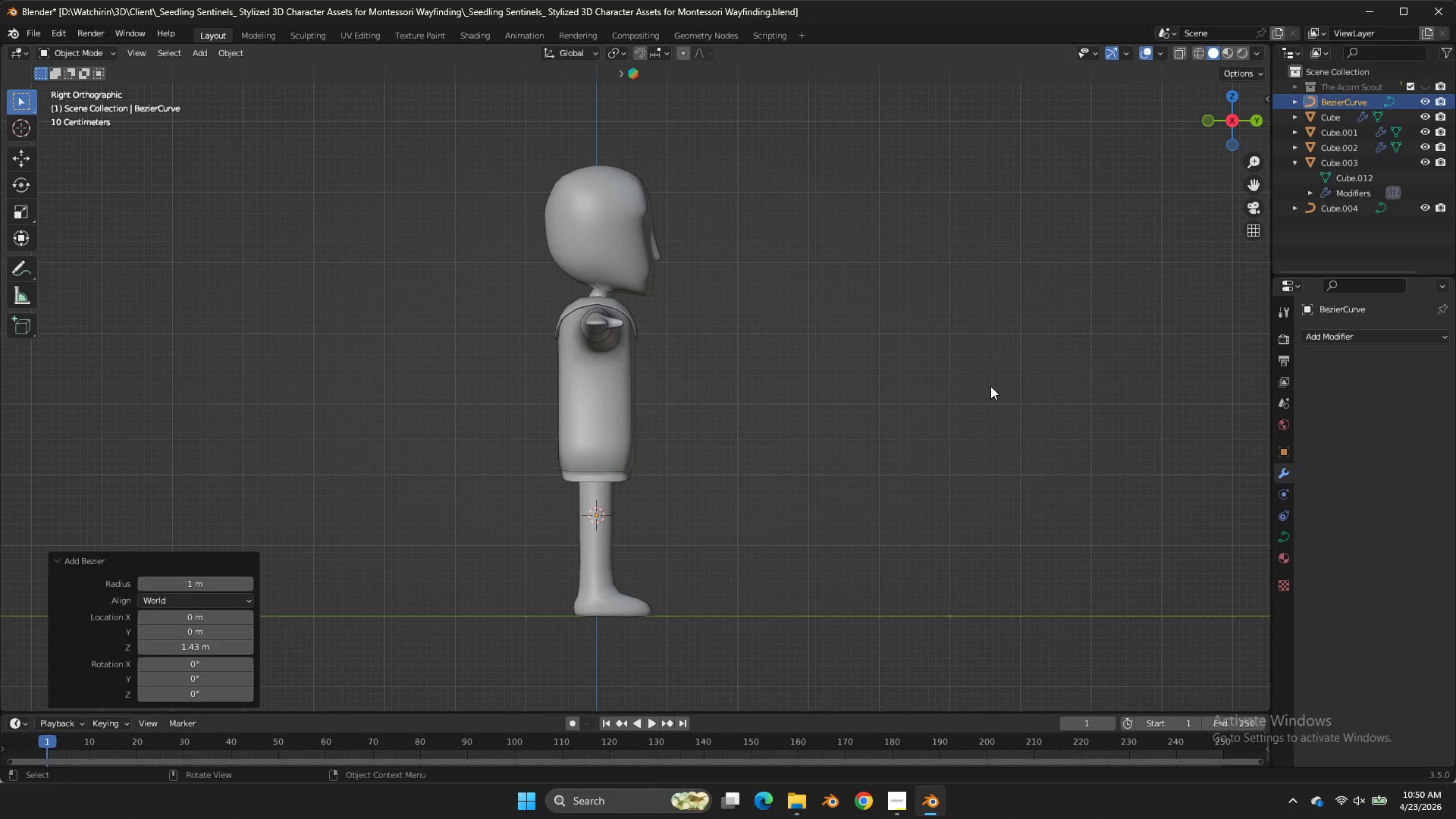 
type(GZ)
 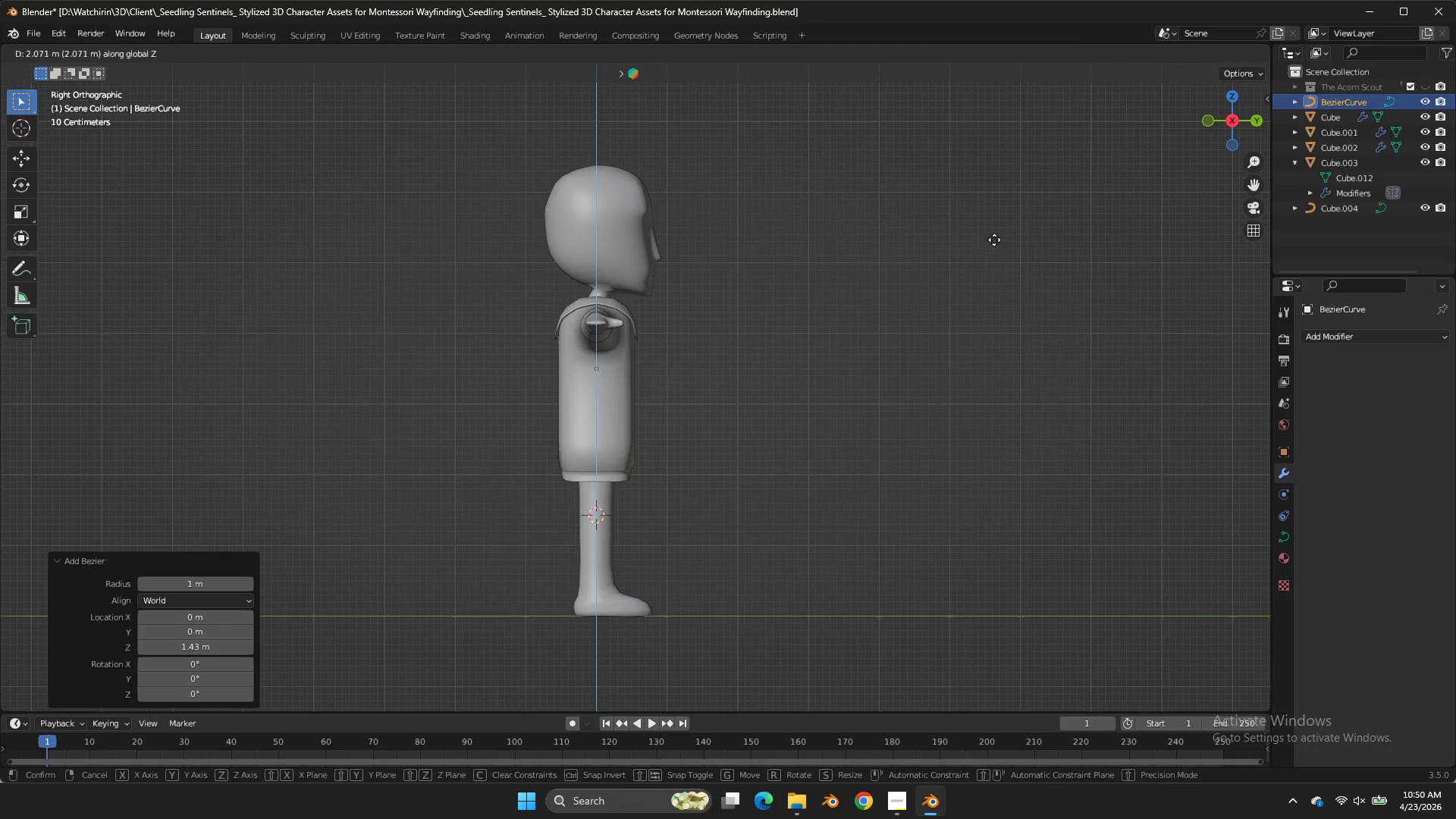 
left_click([994, 240])
 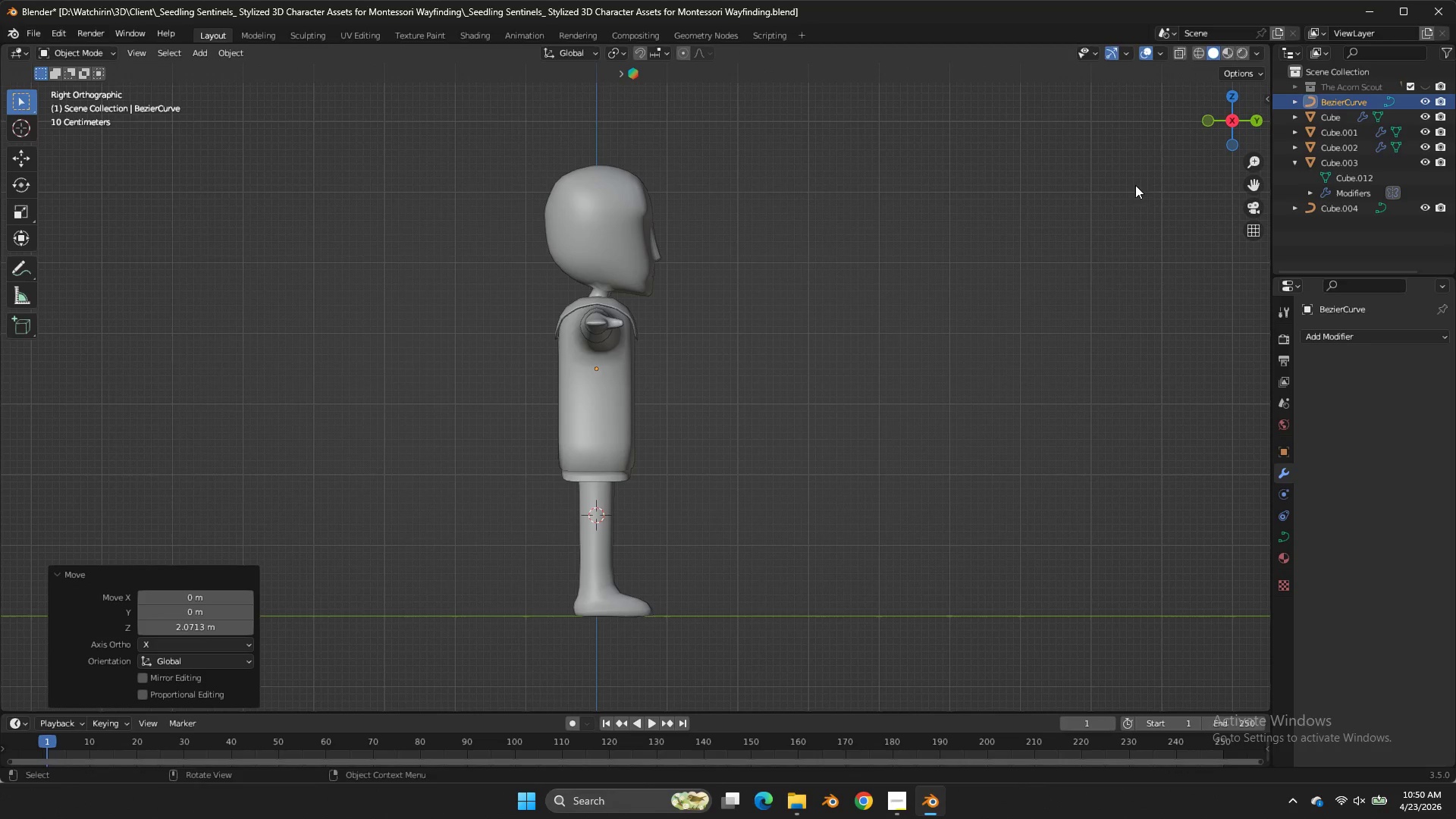 
type(GY)
 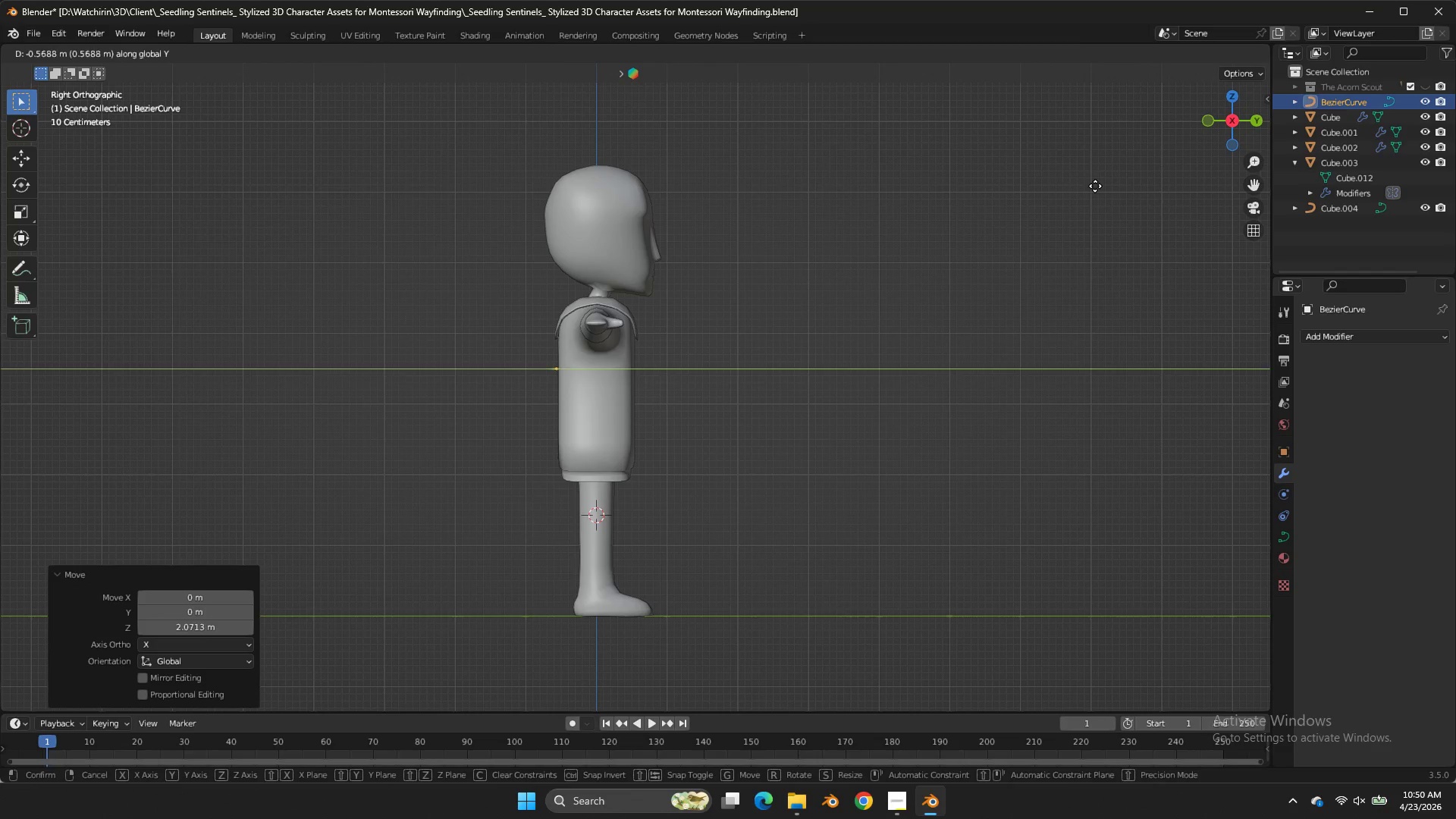 
left_click([1095, 186])
 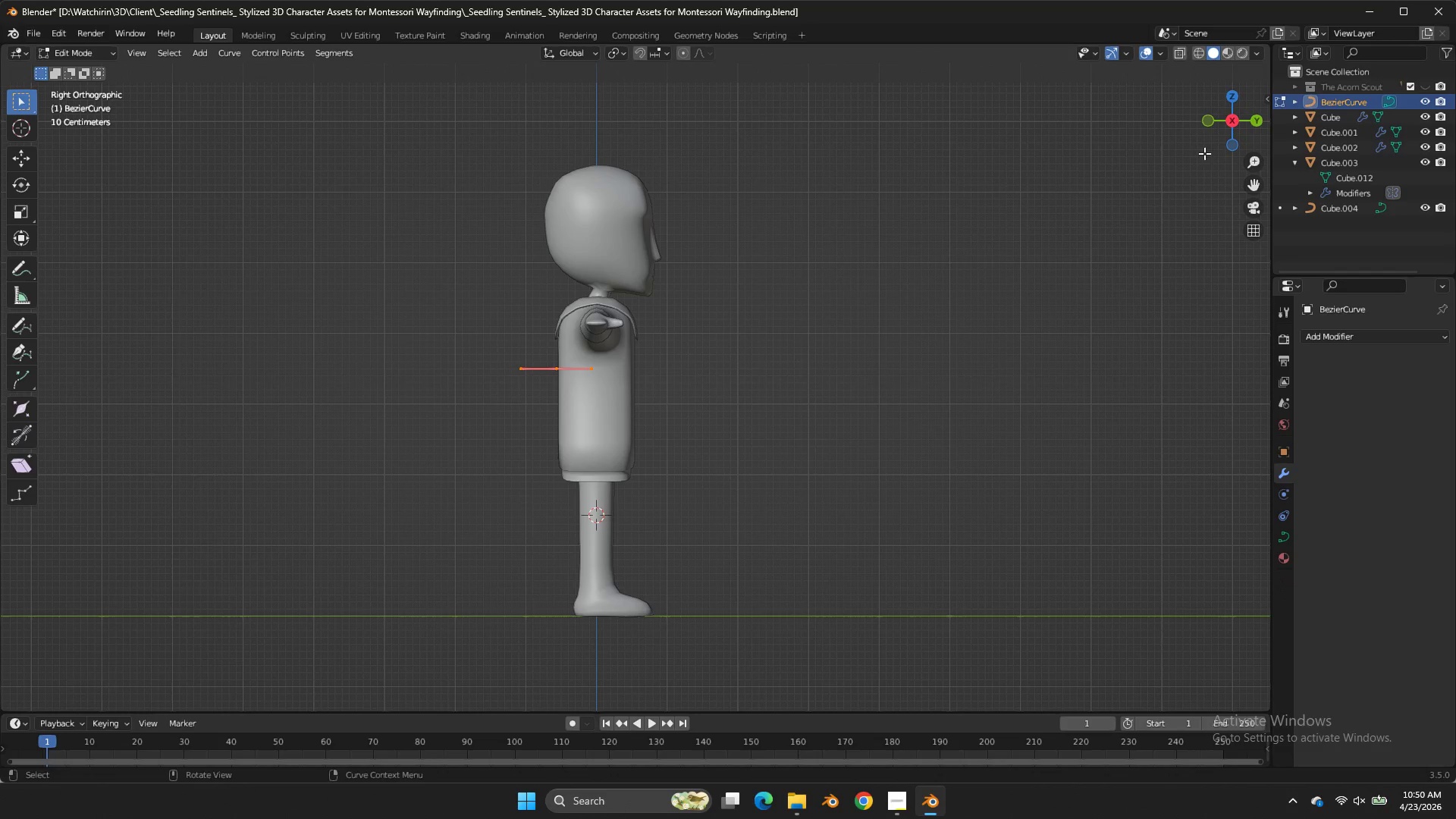 
key(Tab)
 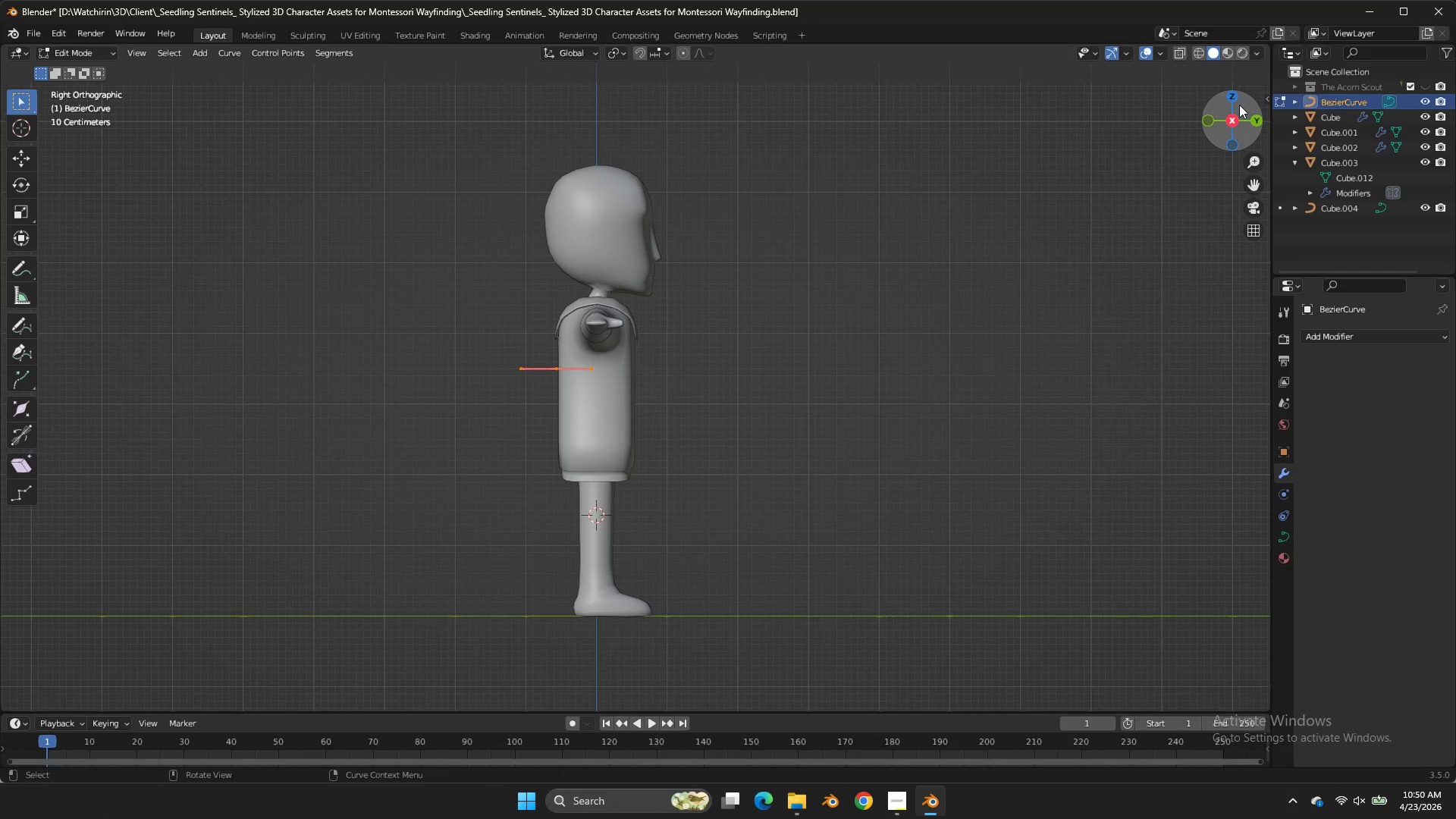 
left_click([1239, 105])
 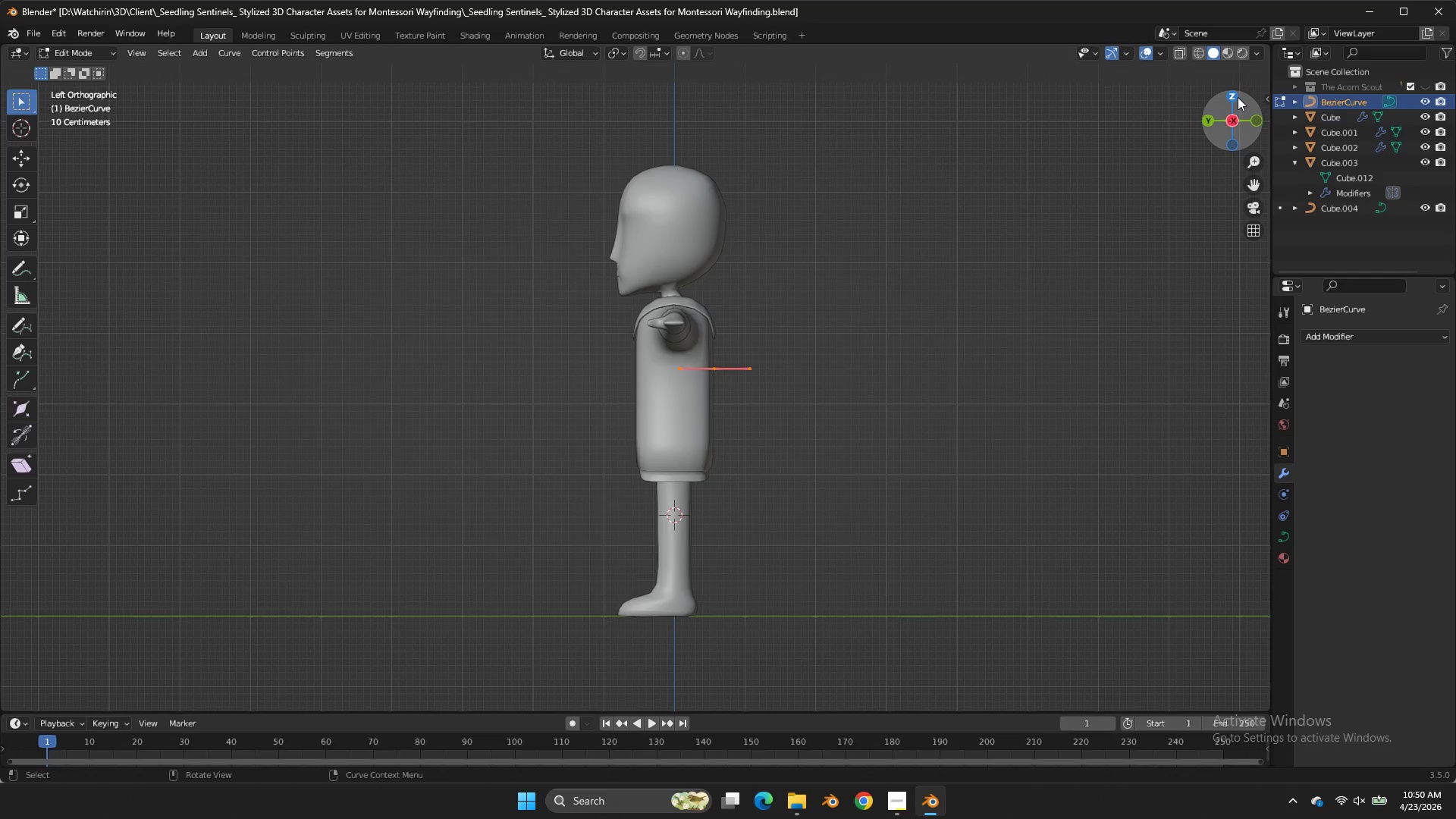 
double_click([1238, 97])
 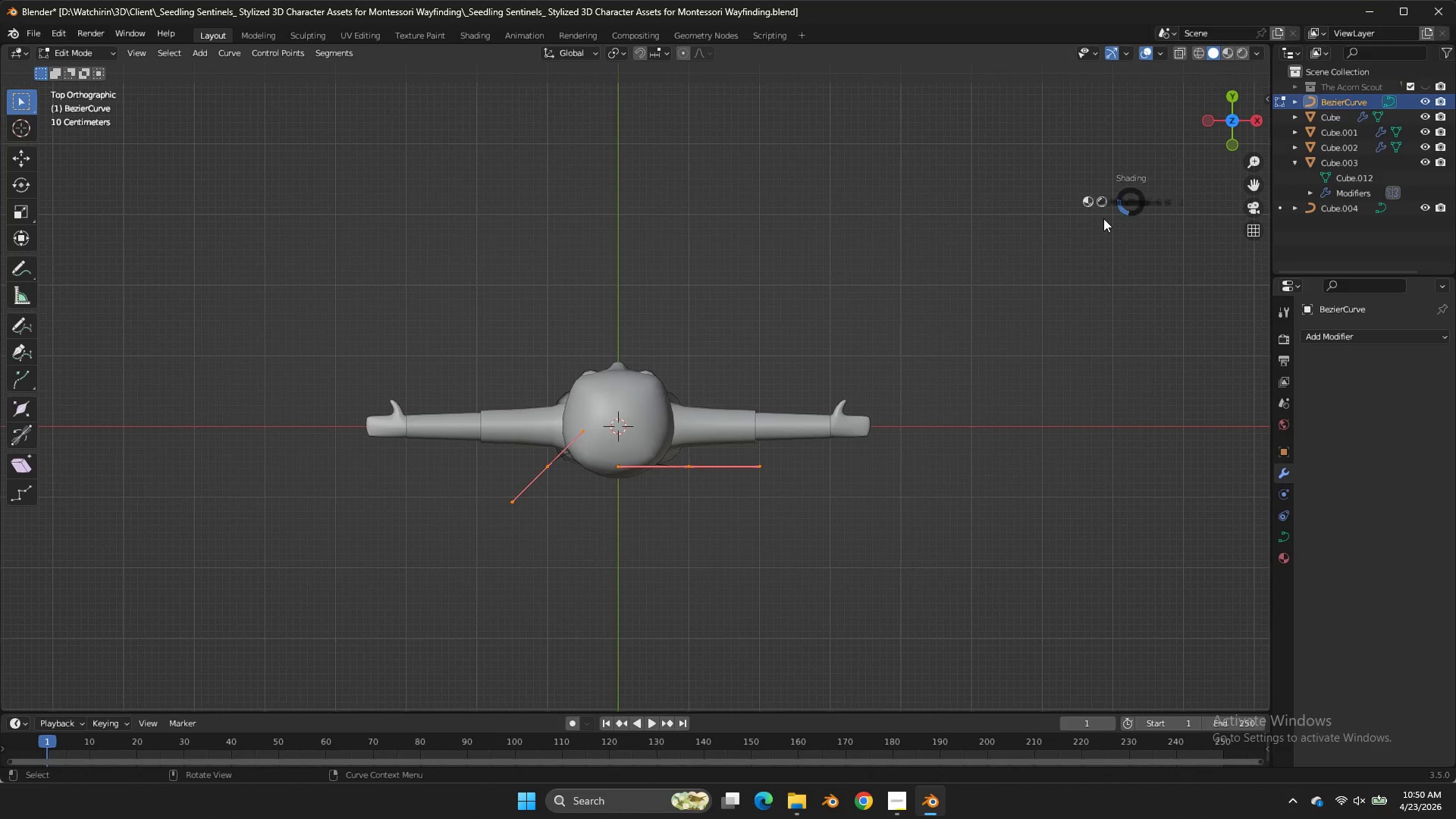 
triple_click([1238, 97])
 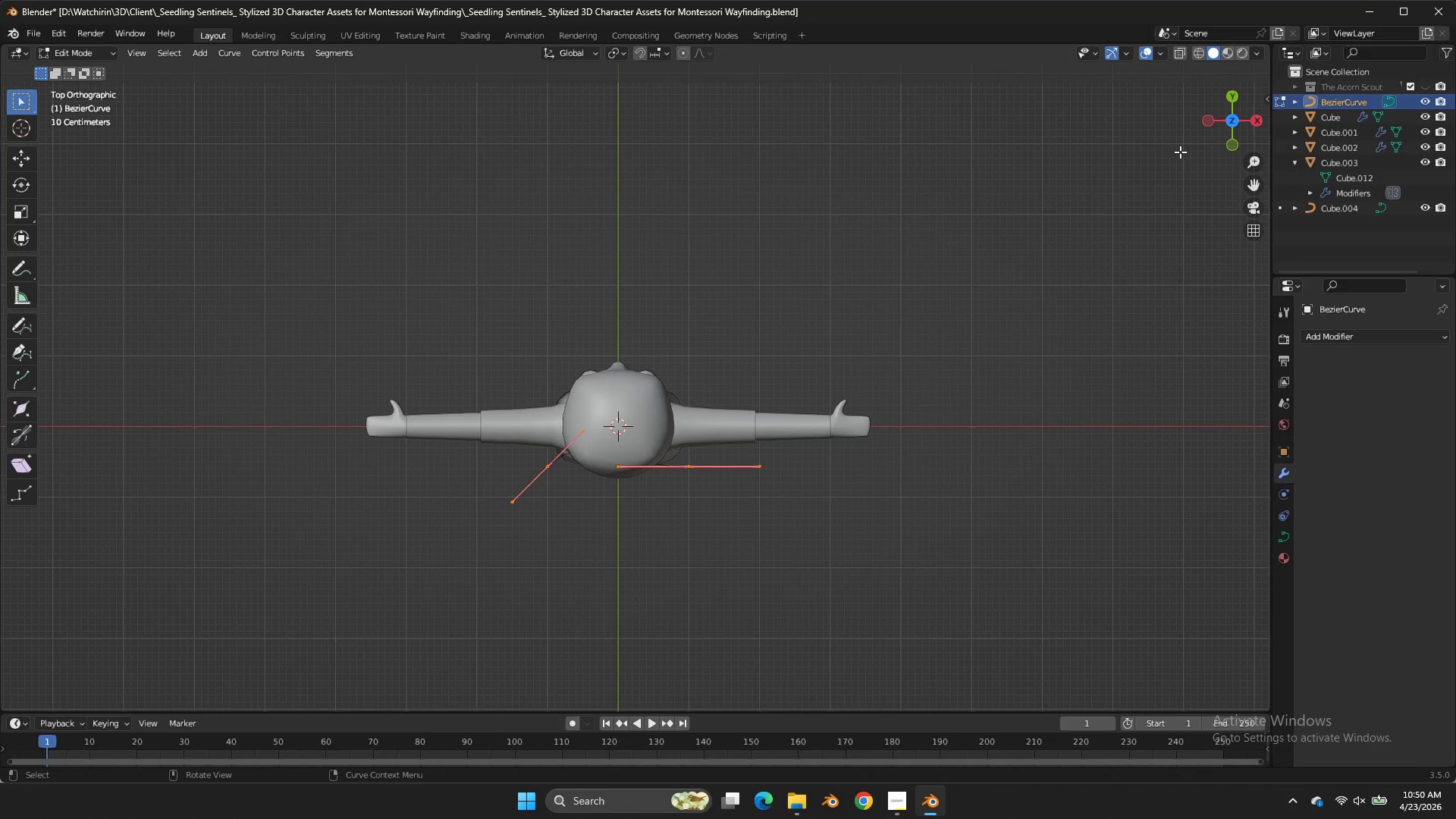 
key(Z)
 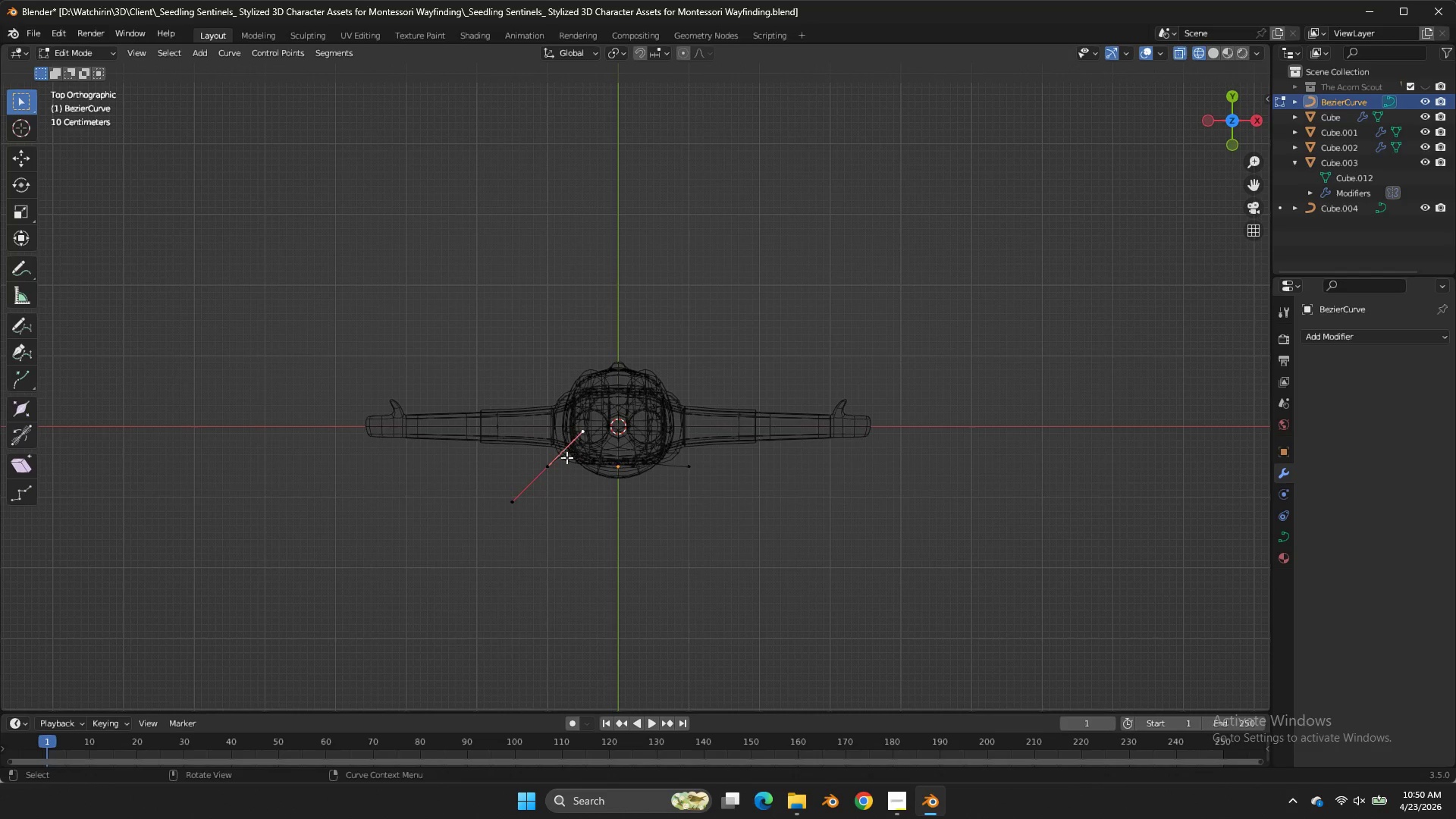 
double_click([560, 461])
 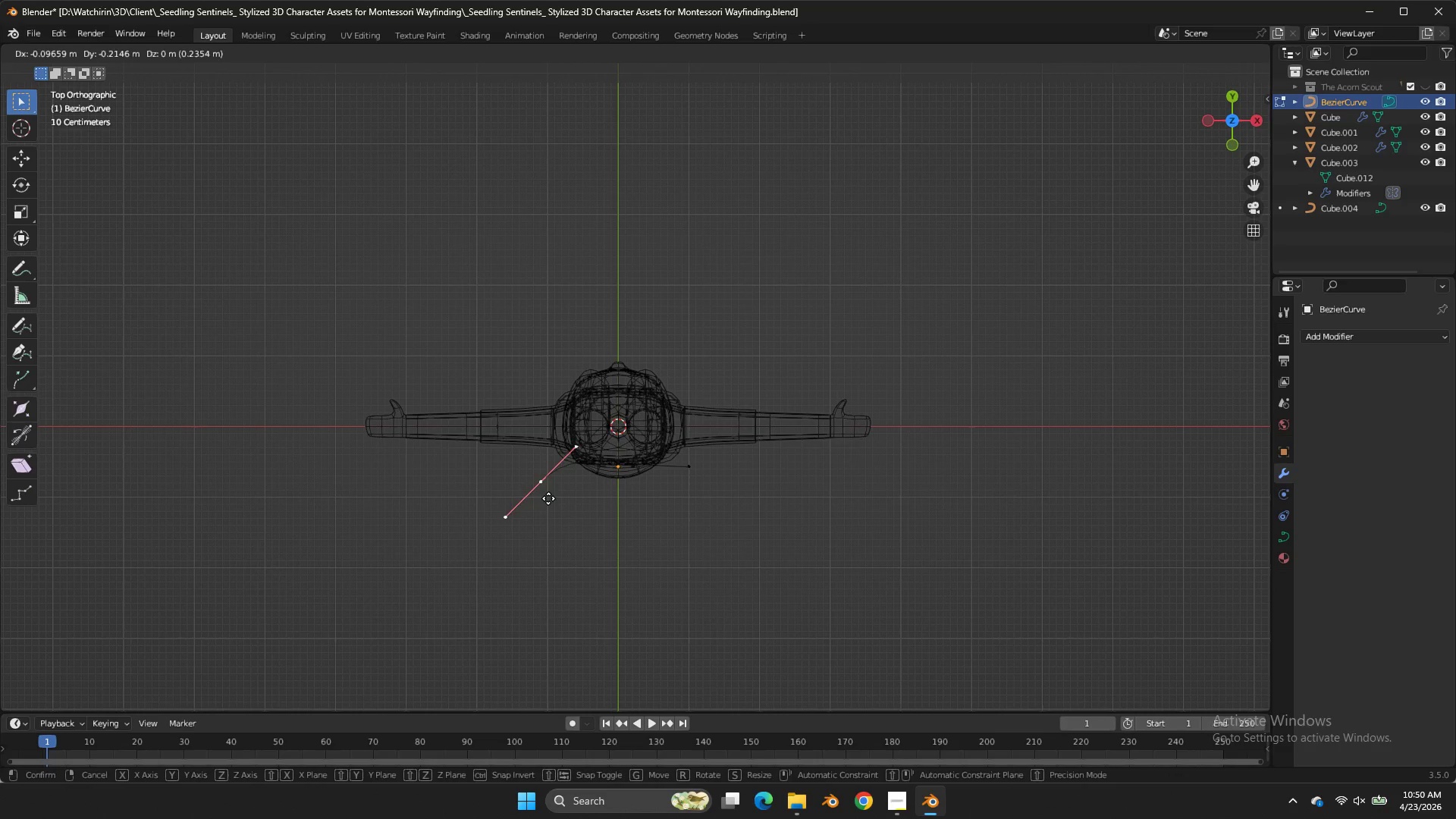 
key(G)
 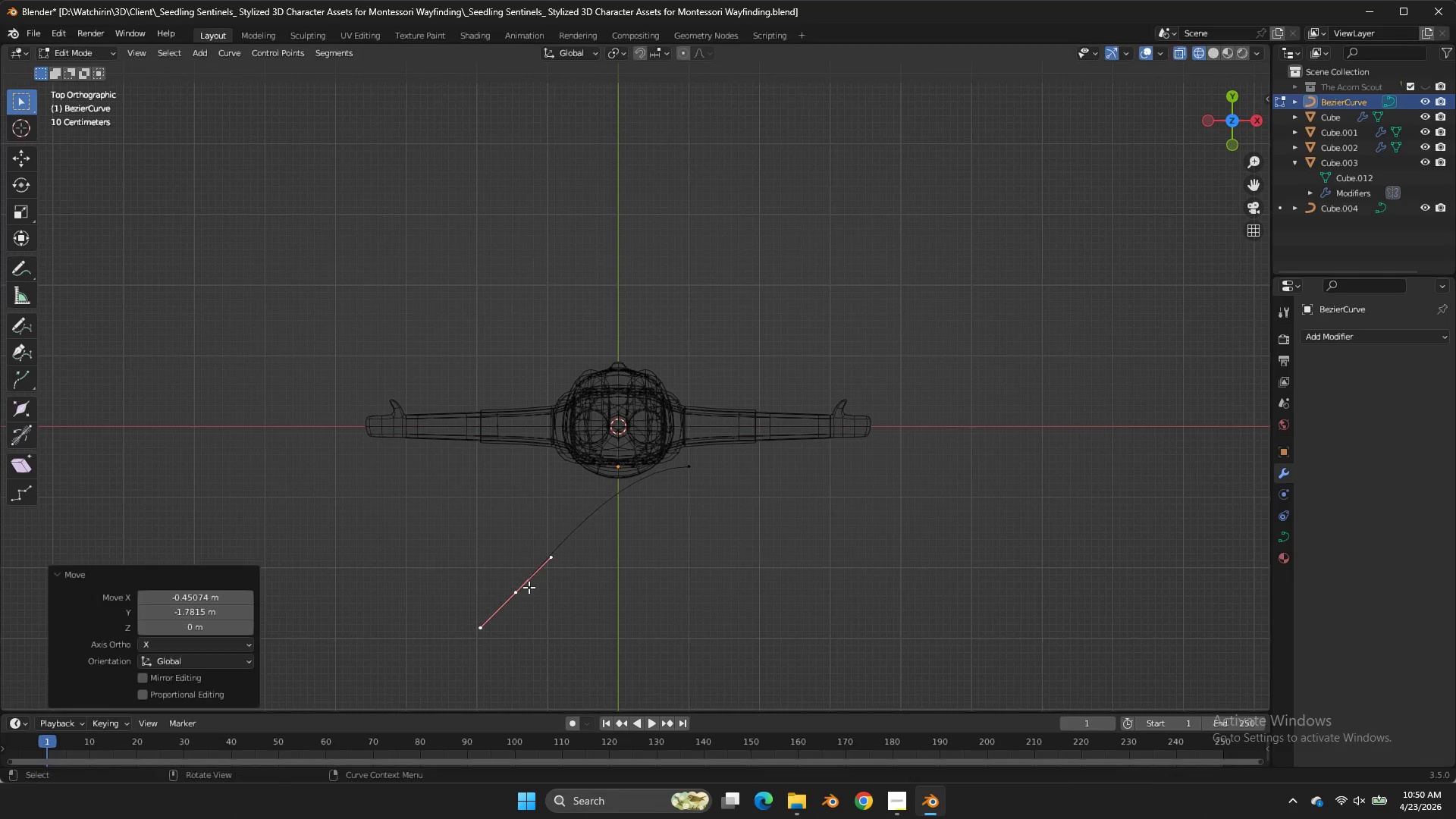 
left_click_drag(start_coordinate=[529, 587], to_coordinate=[533, 585])
 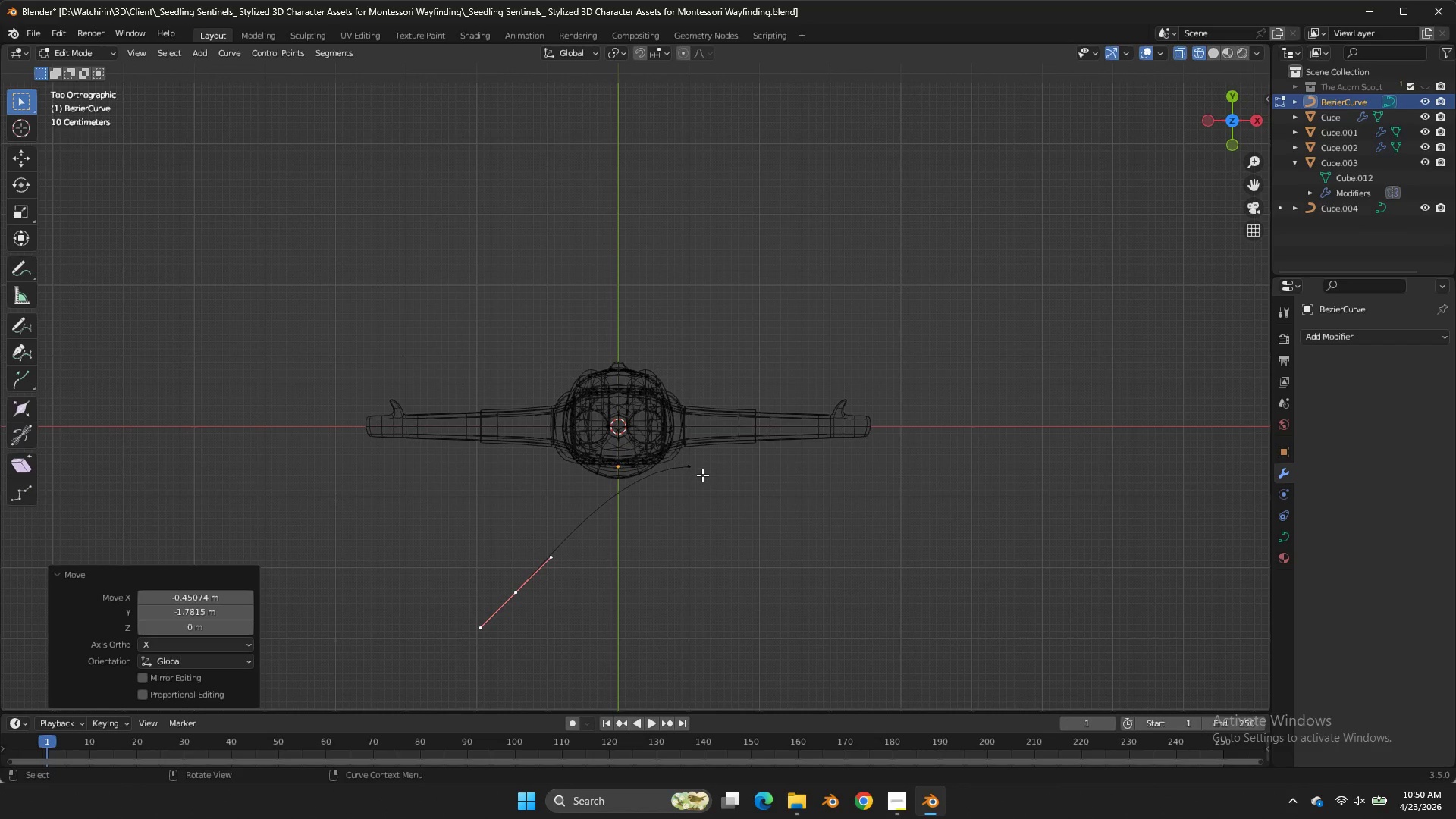 
double_click([702, 475])
 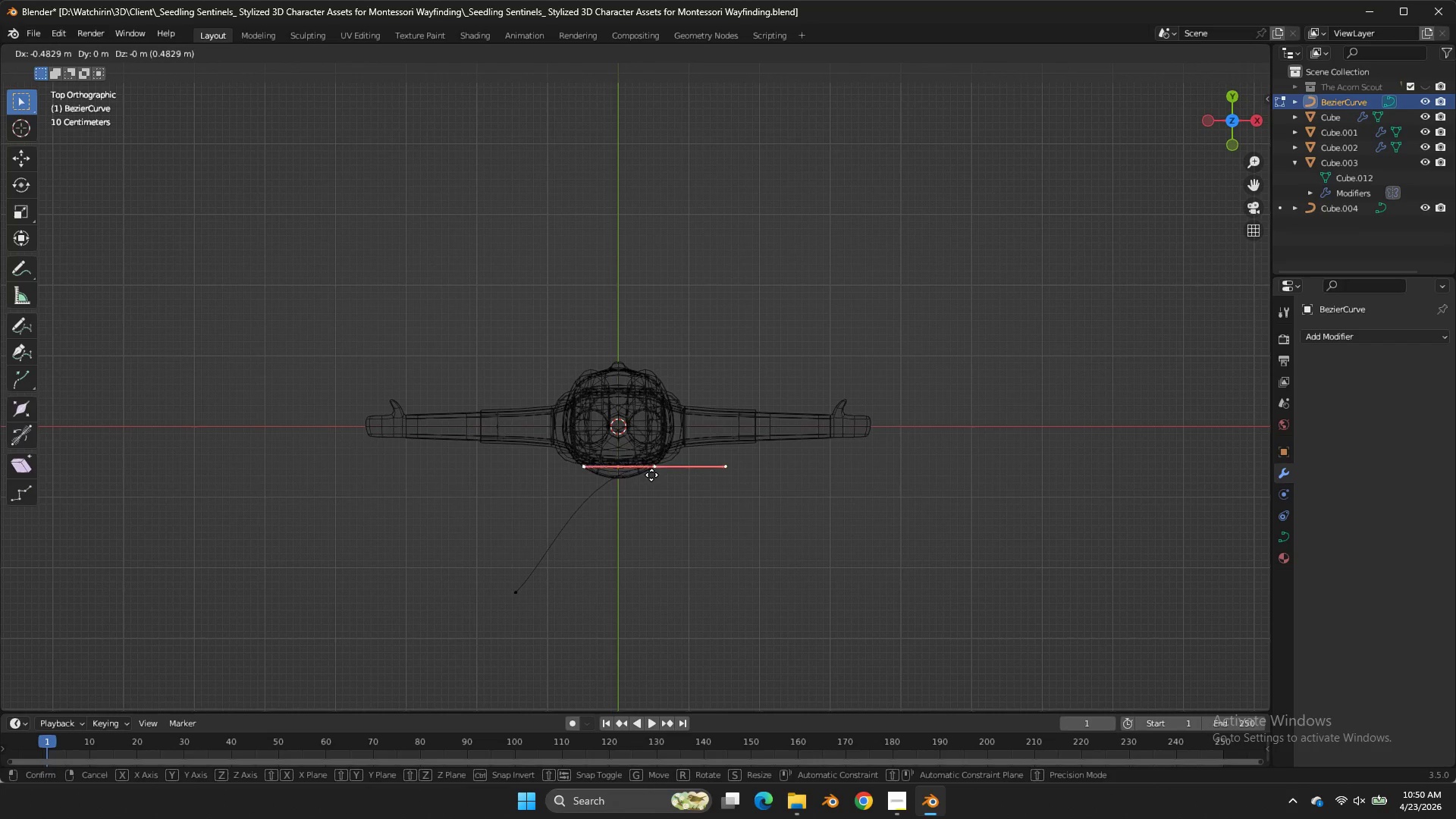 
type(GYX)
 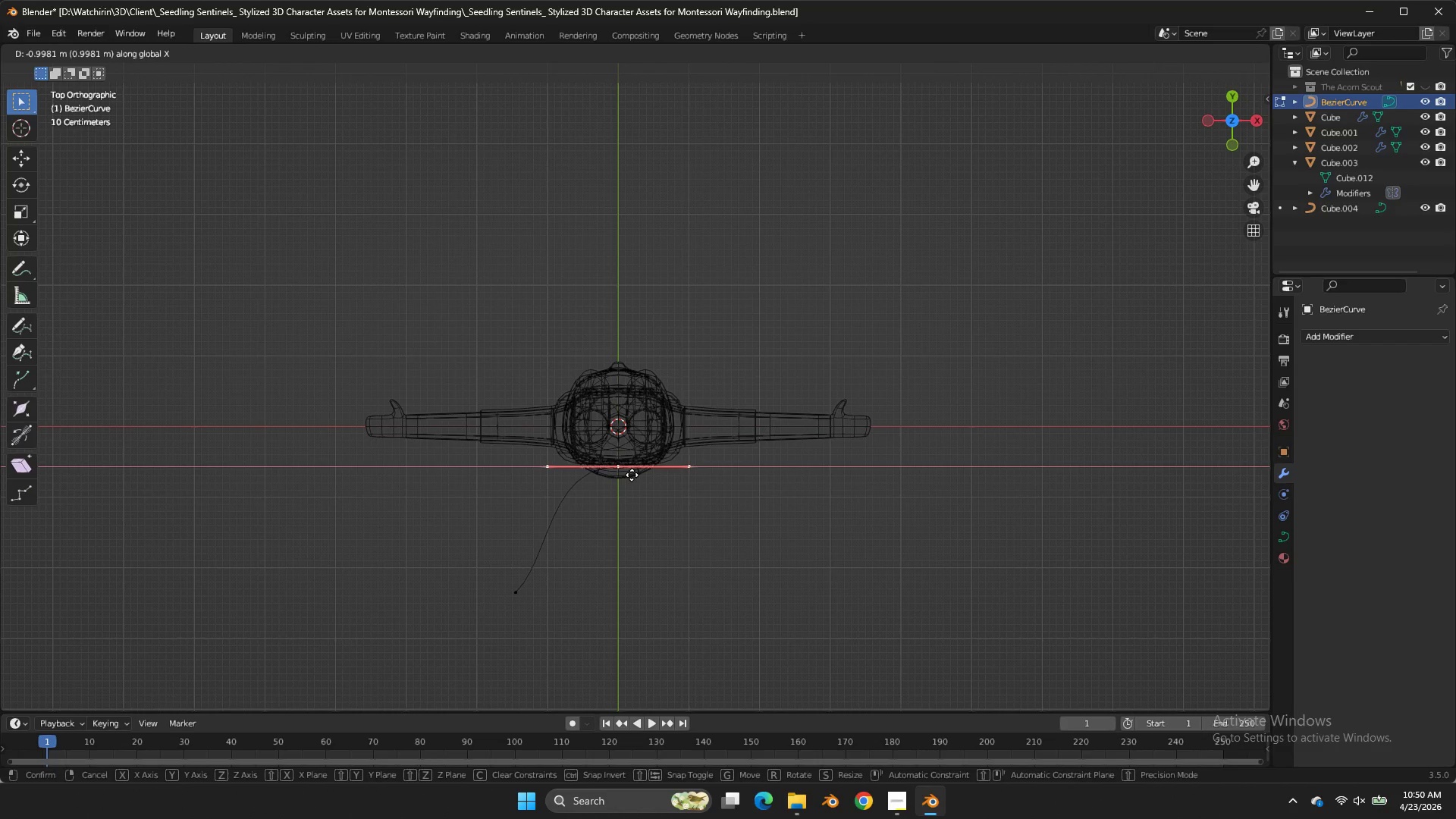 
hold_key(key=ShiftLeft, duration=0.33)
left_click([632, 475])
 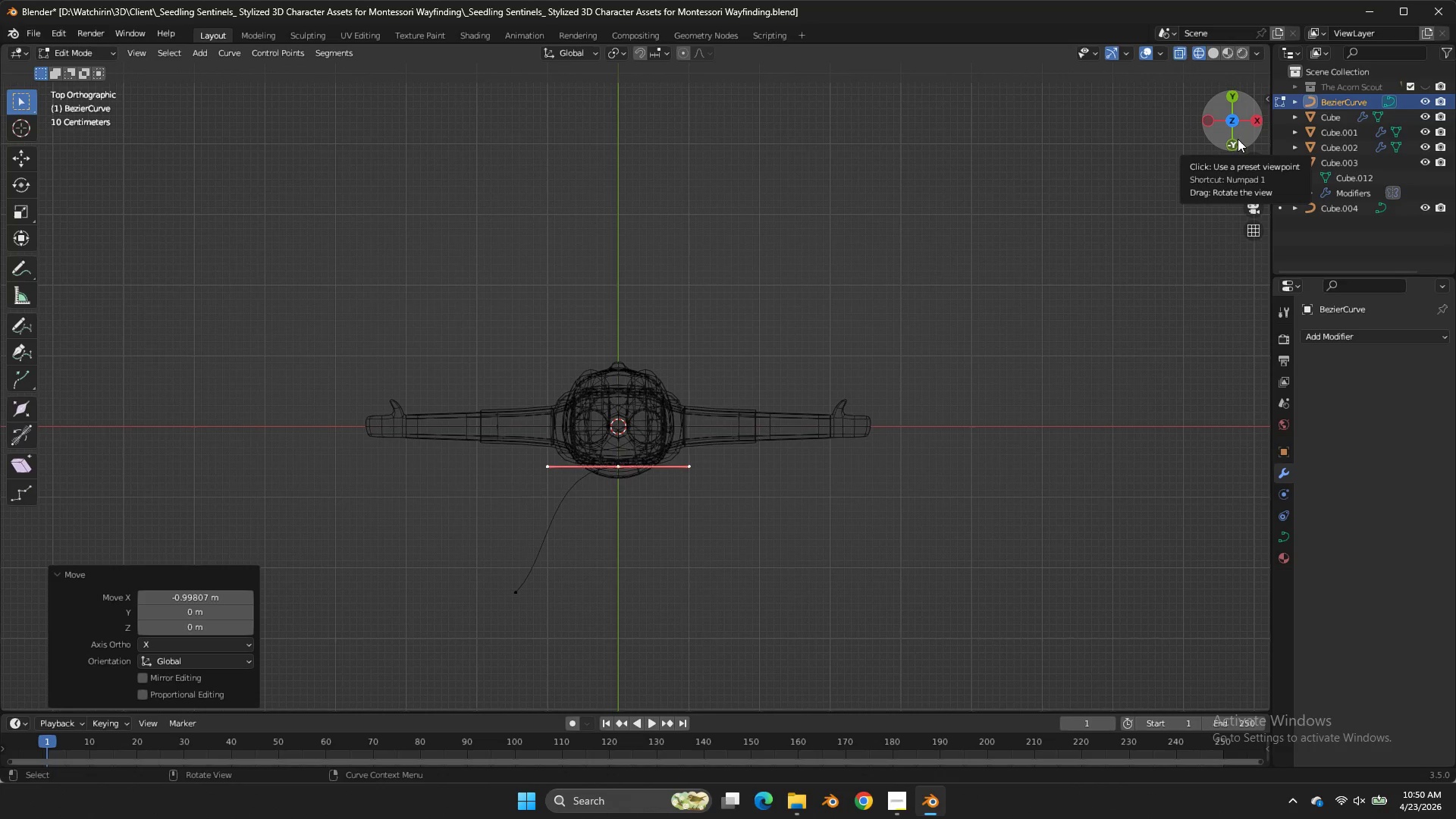 
left_click([1238, 139])
 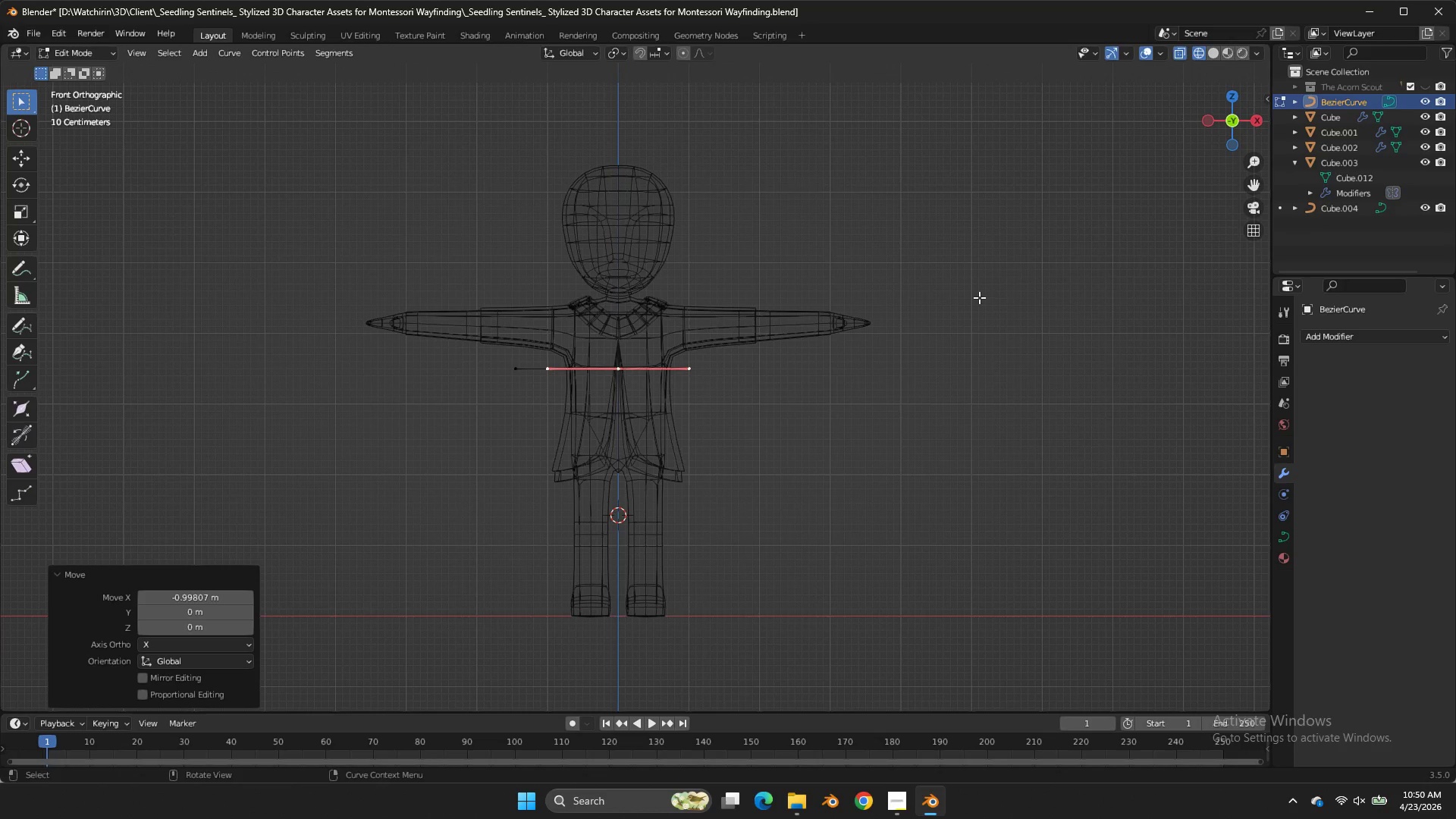 
key(R)
 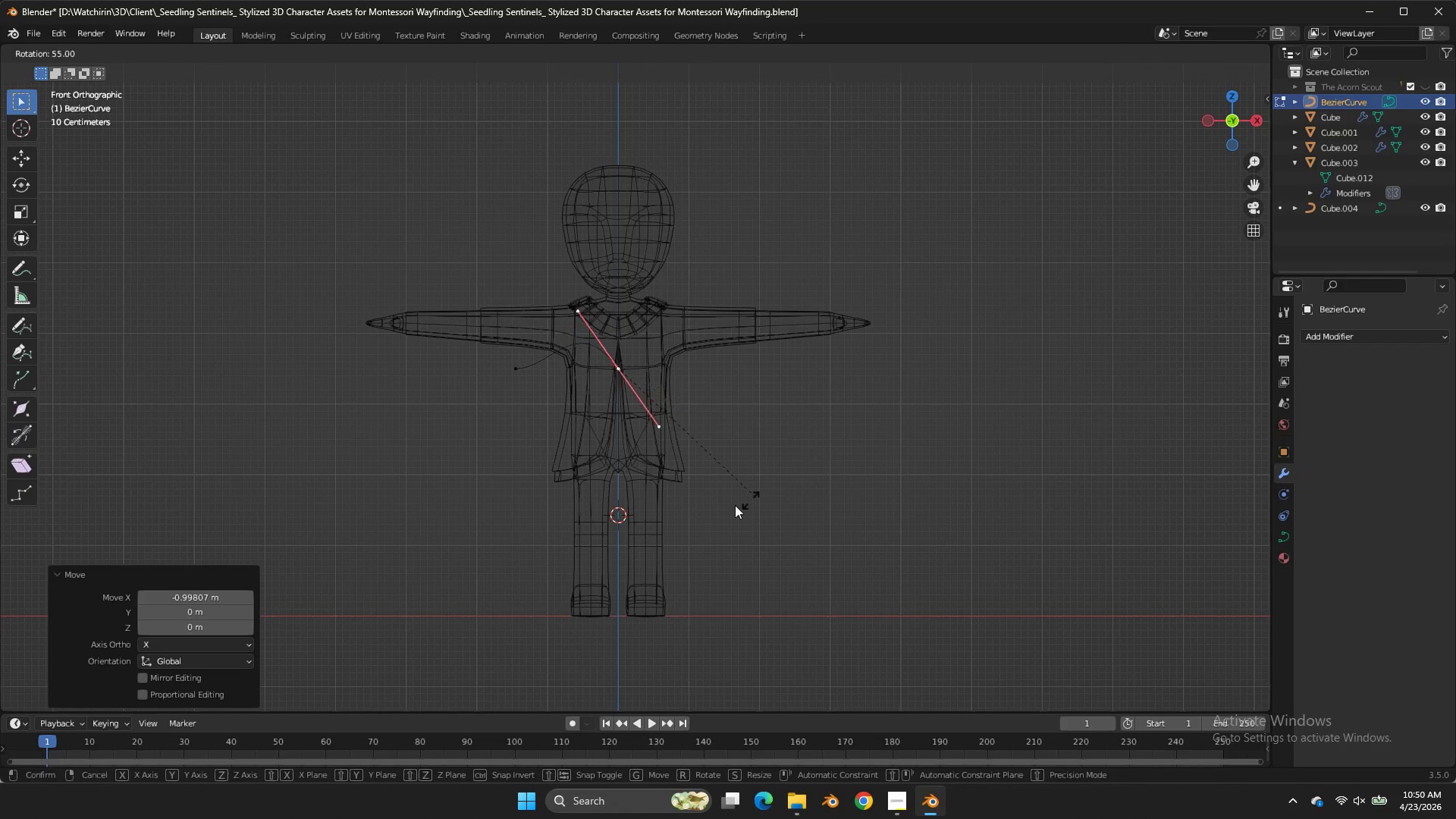 
hold_key(key=ControlLeft, duration=1.03)
left_click([671, 513])
 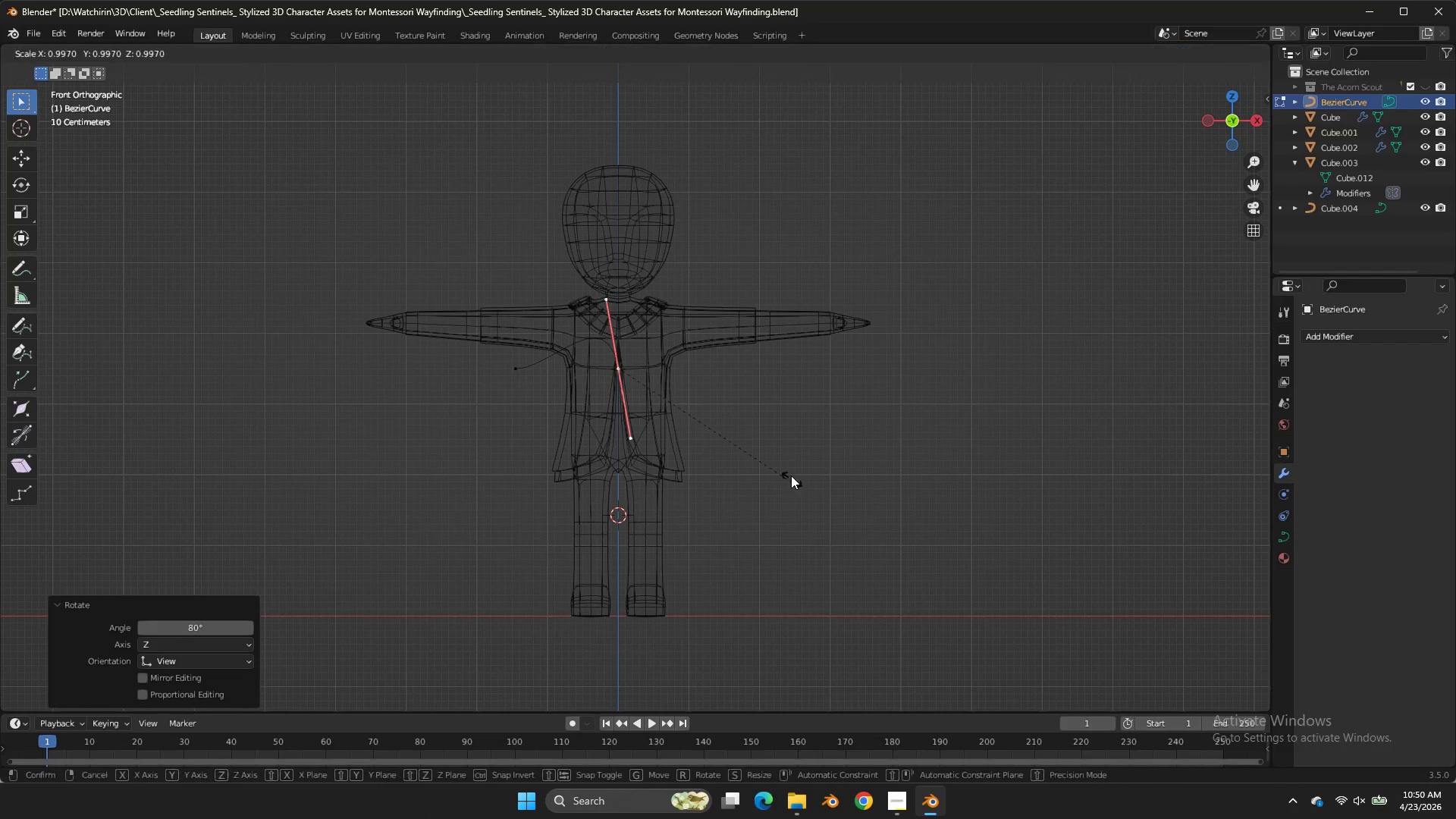 
key(S)
 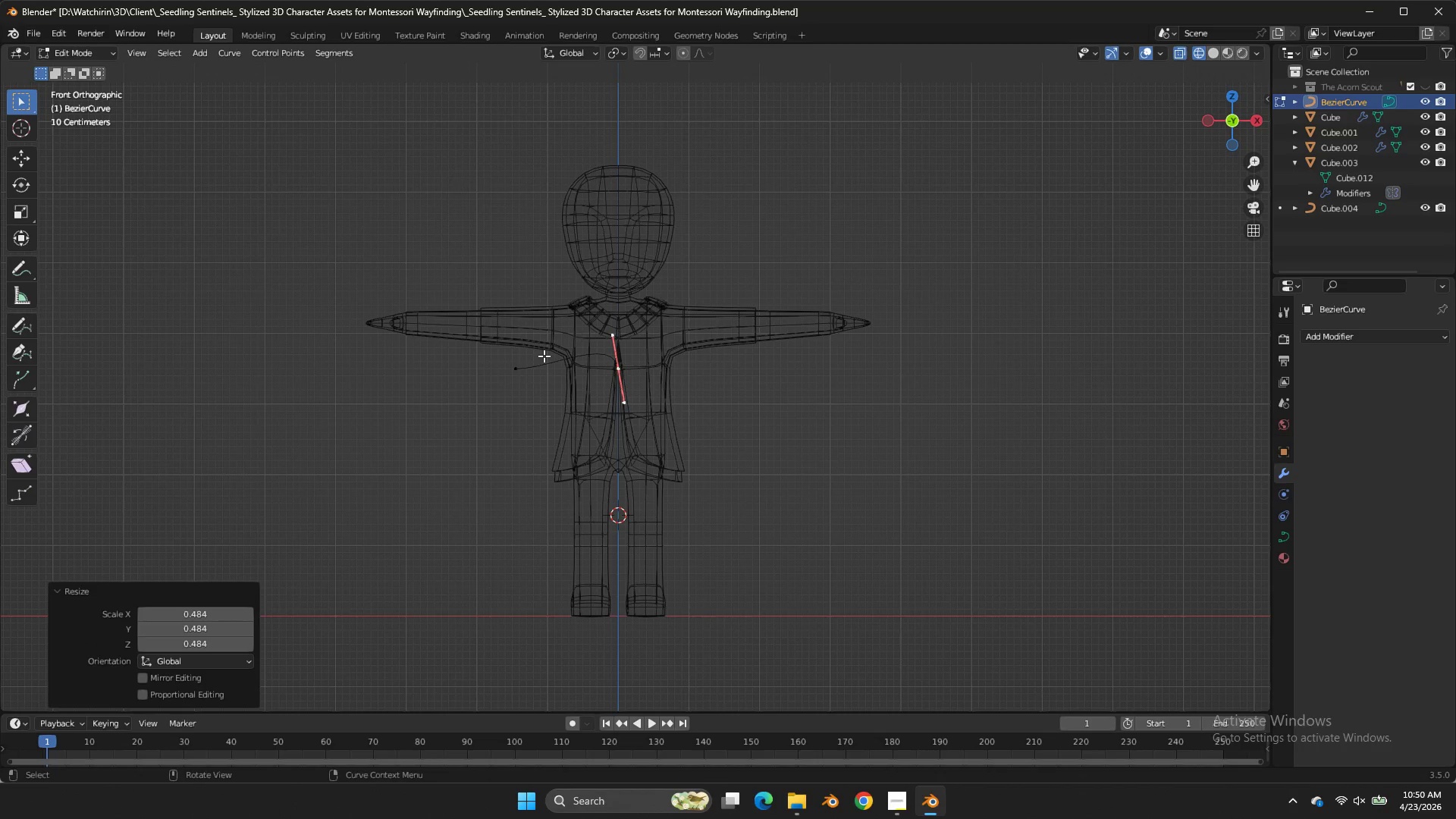 
double_click([519, 373])
 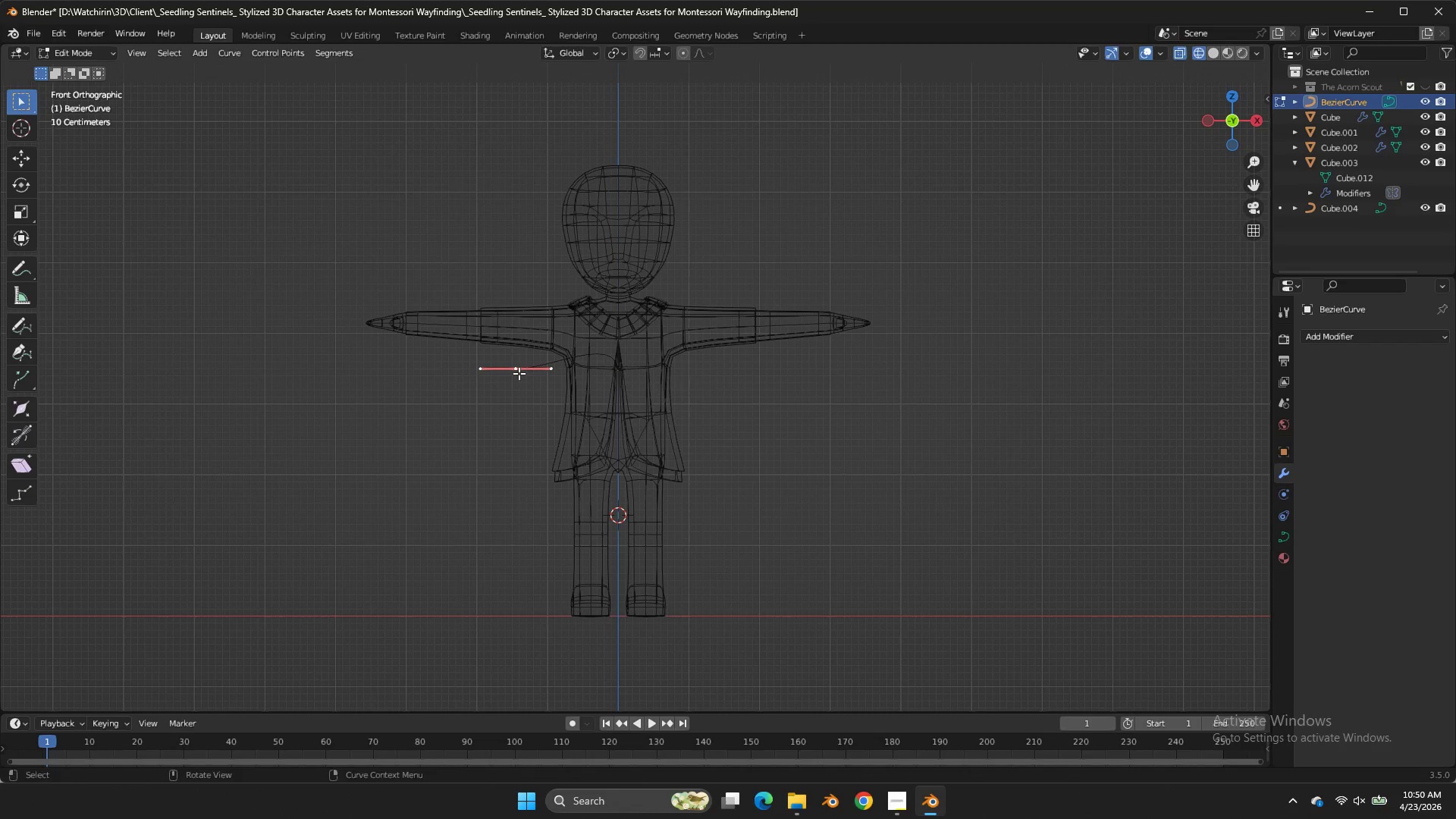 
triple_click([519, 373])
 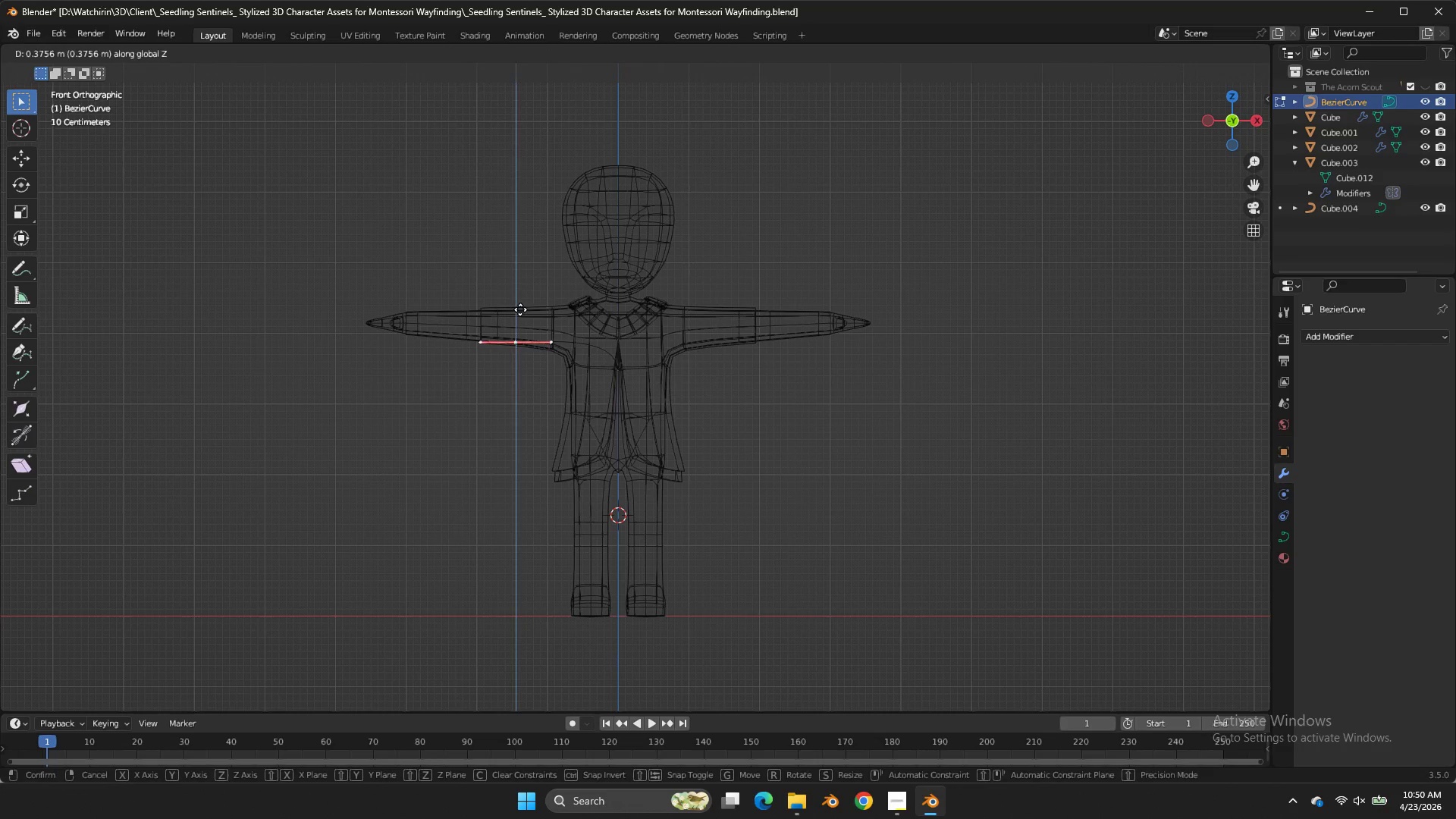 
type(GZ)
 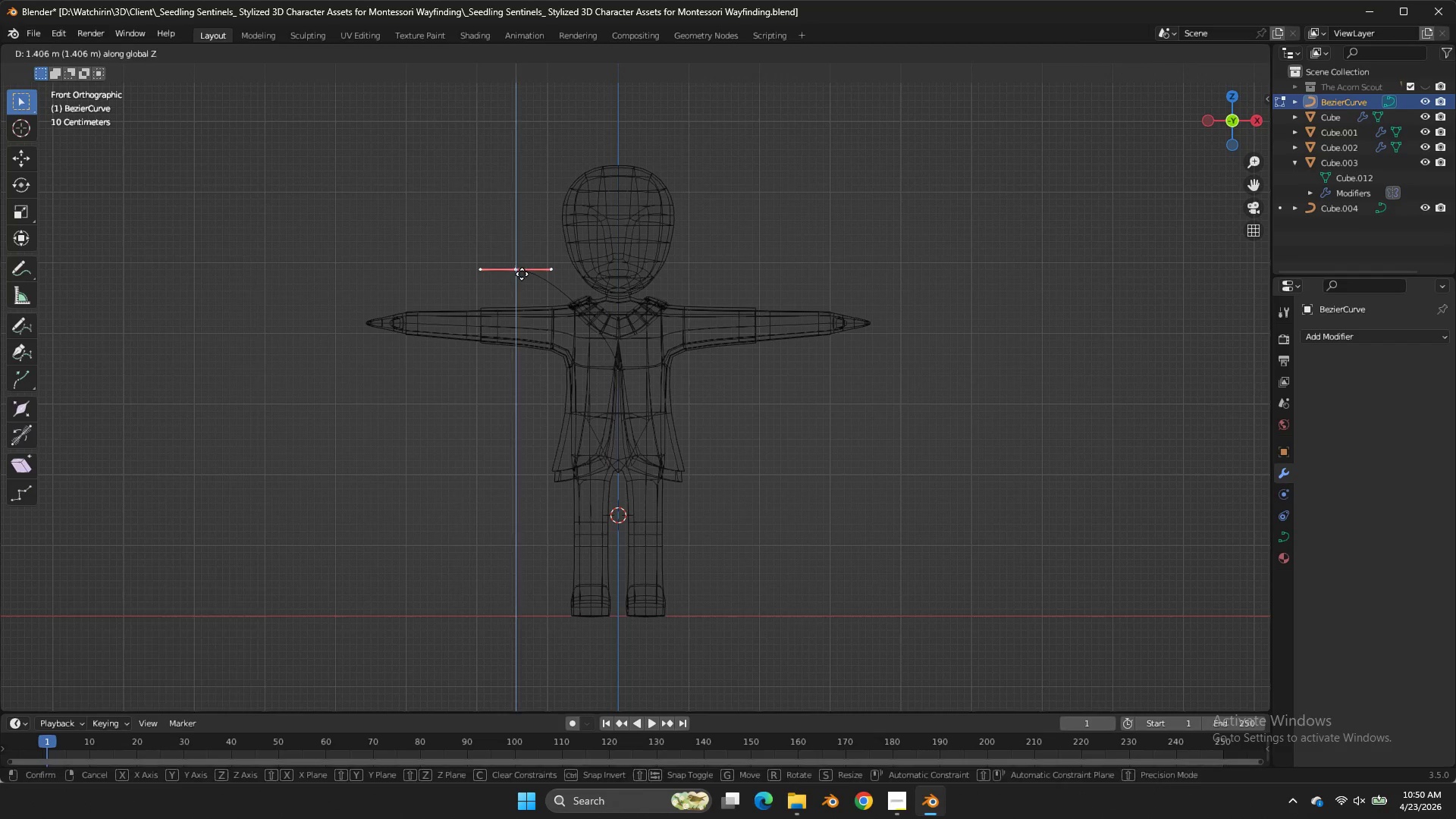 
left_click([522, 274])
 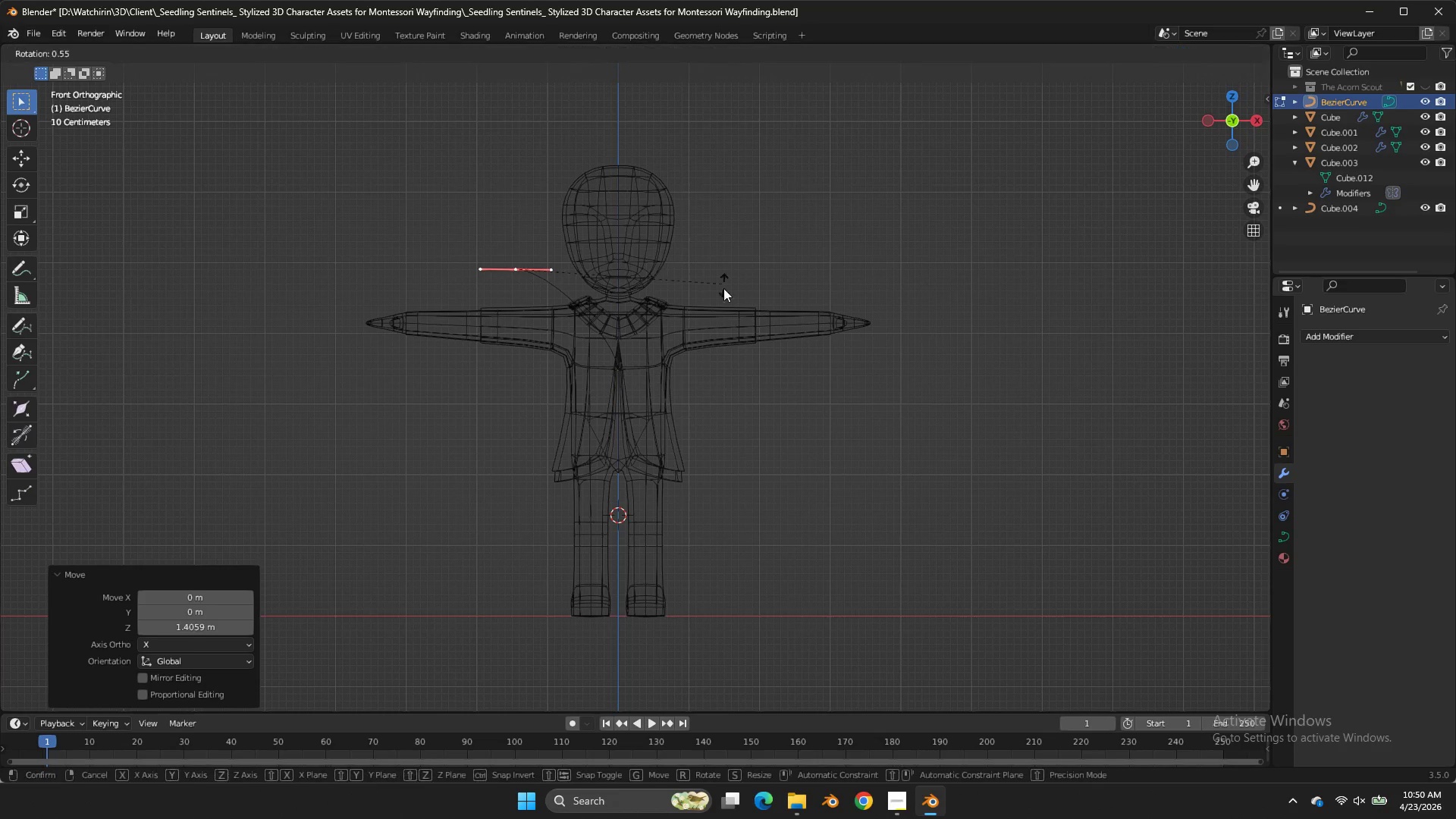 
key(R)
 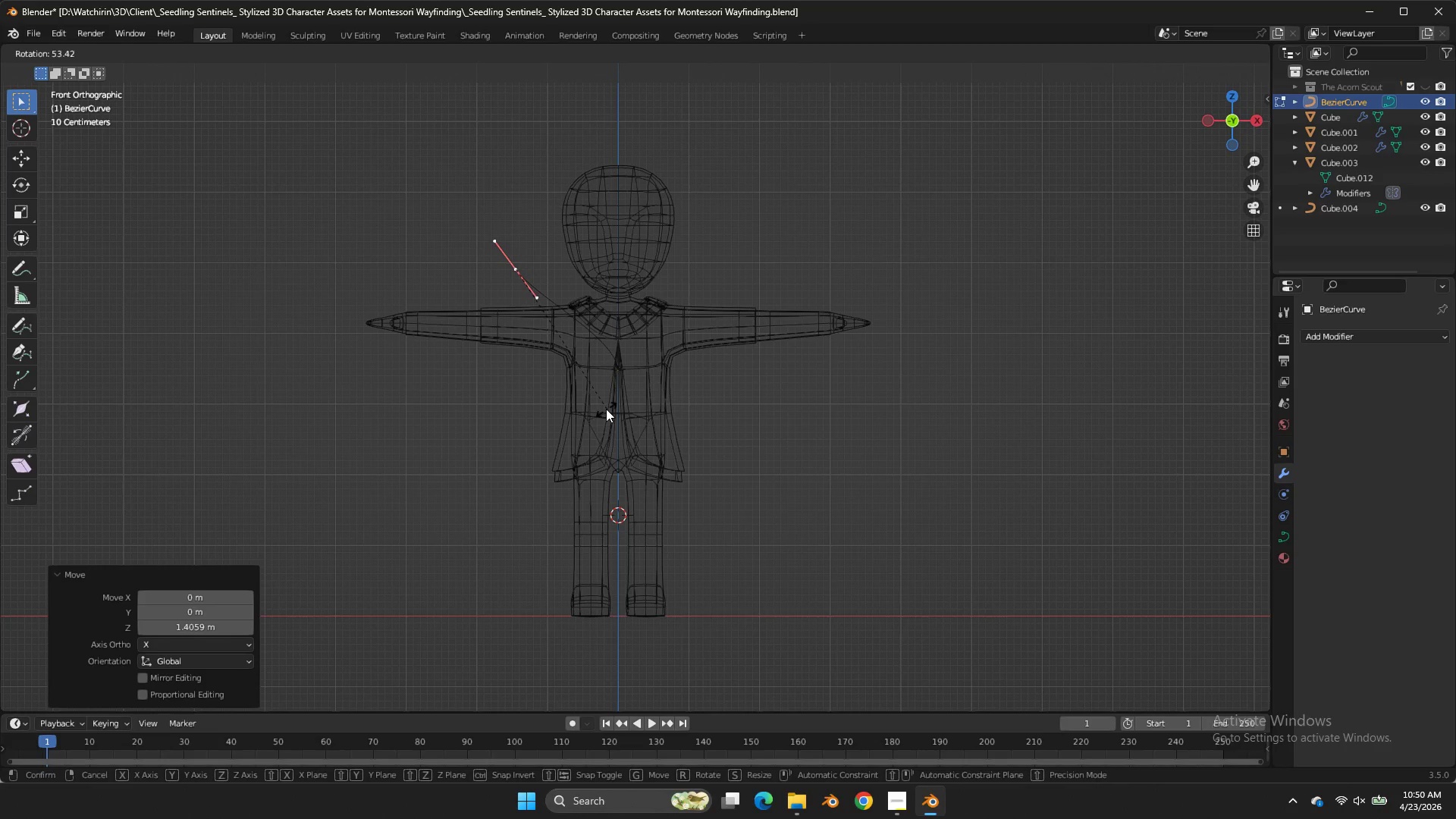 
left_click([606, 409])
 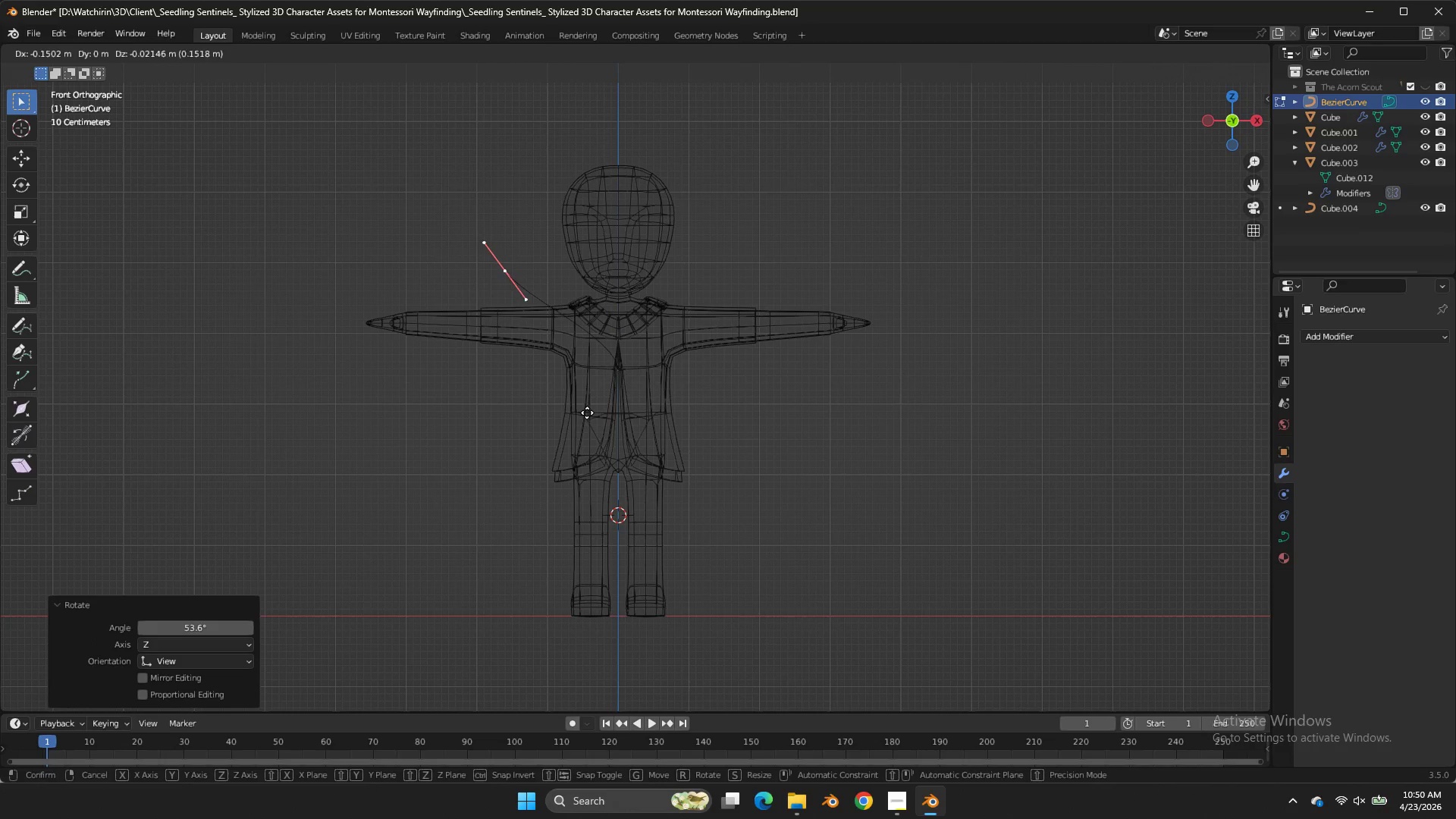 
key(G)
 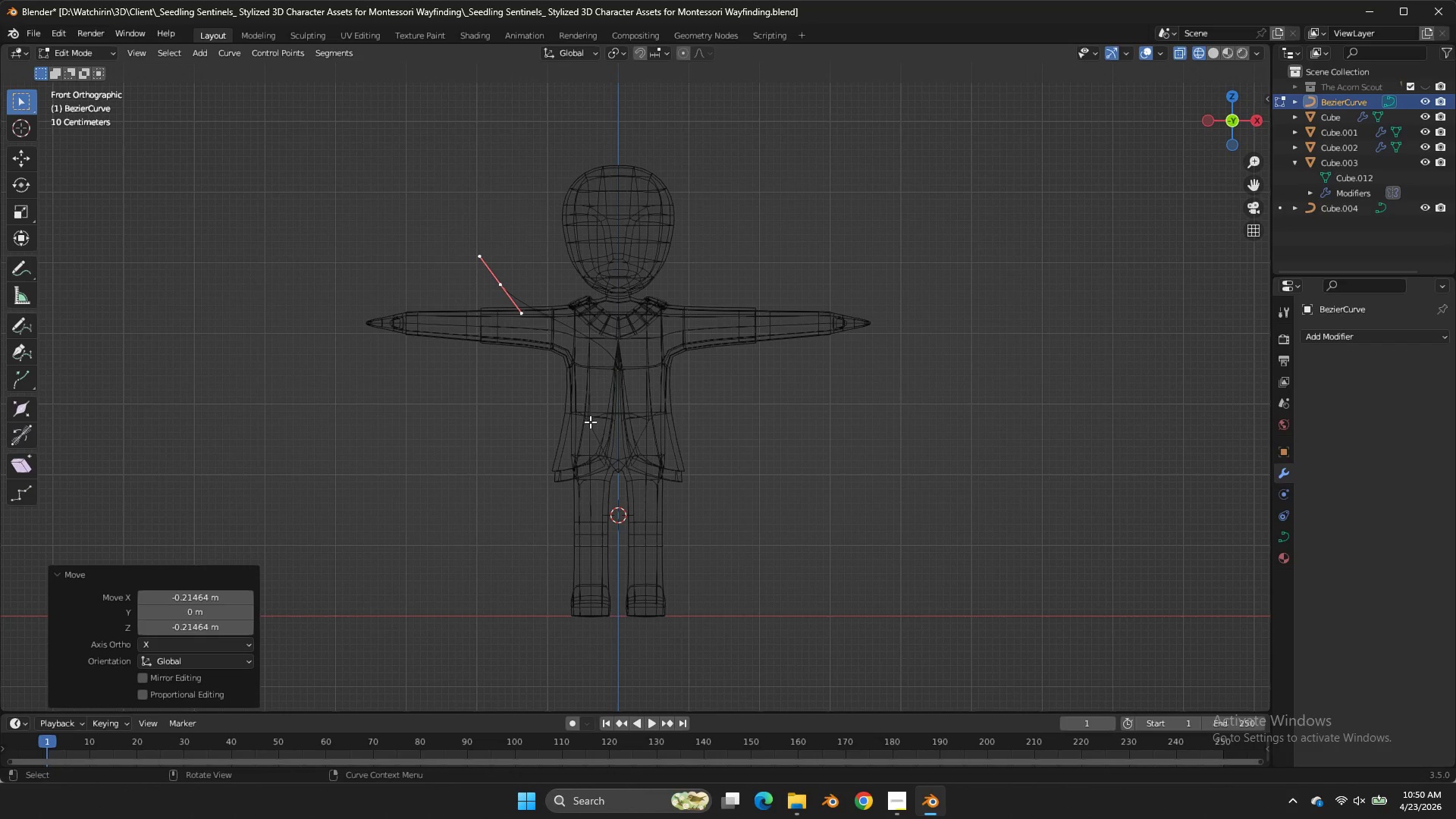 
left_click_drag(start_coordinate=[590, 422], to_coordinate=[594, 420])
 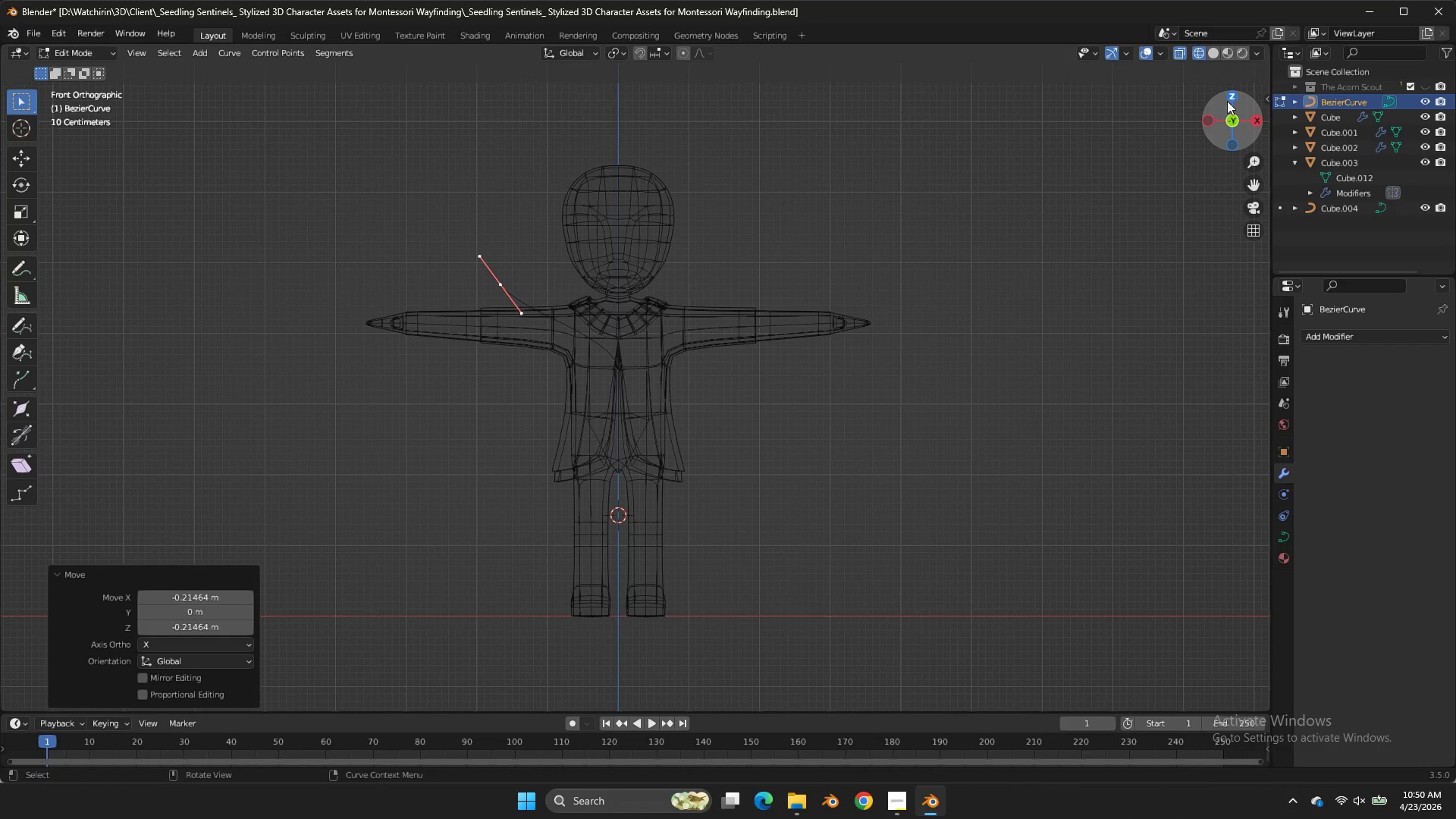 
left_click([1229, 97])
 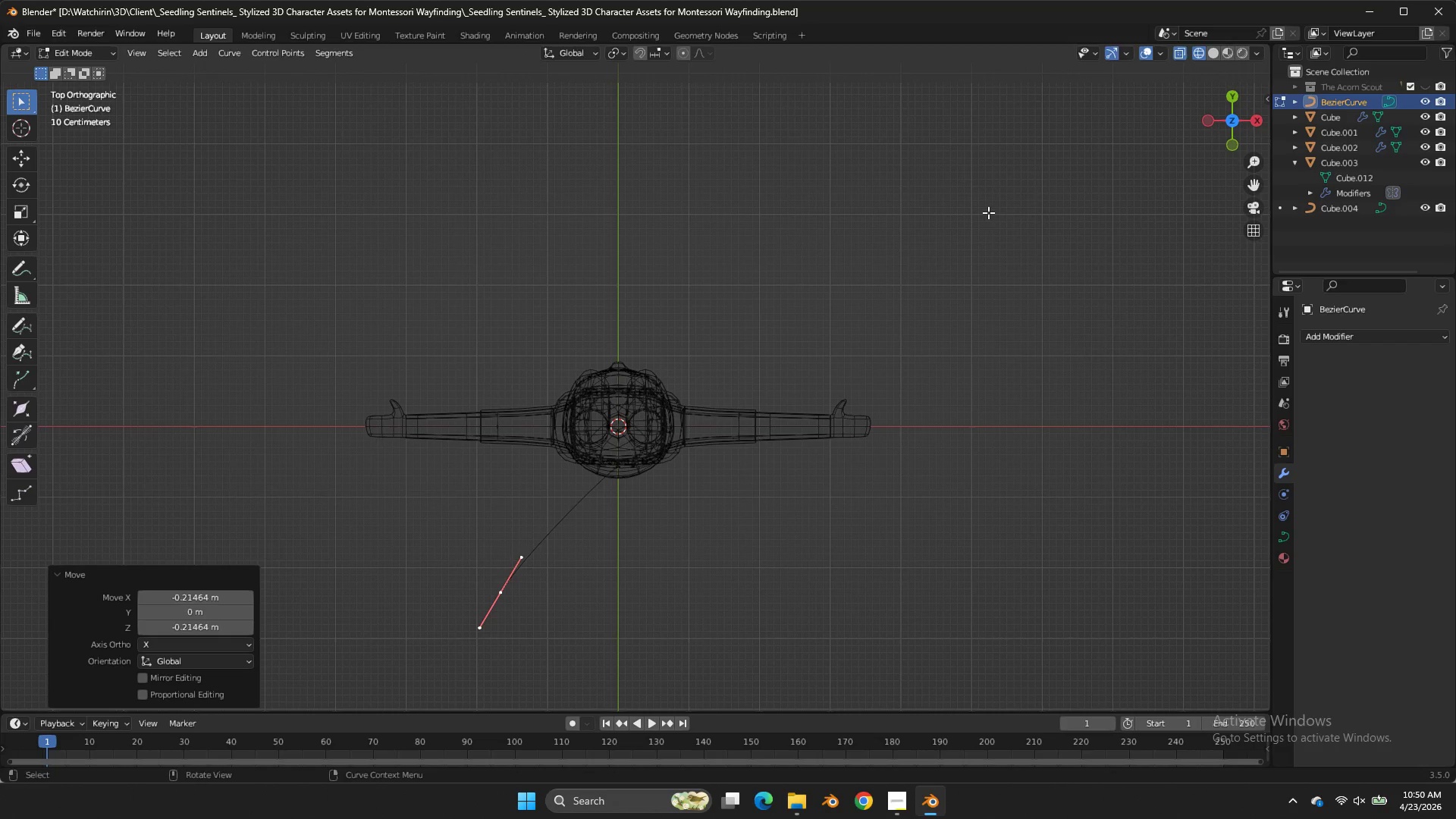 
key(E)
 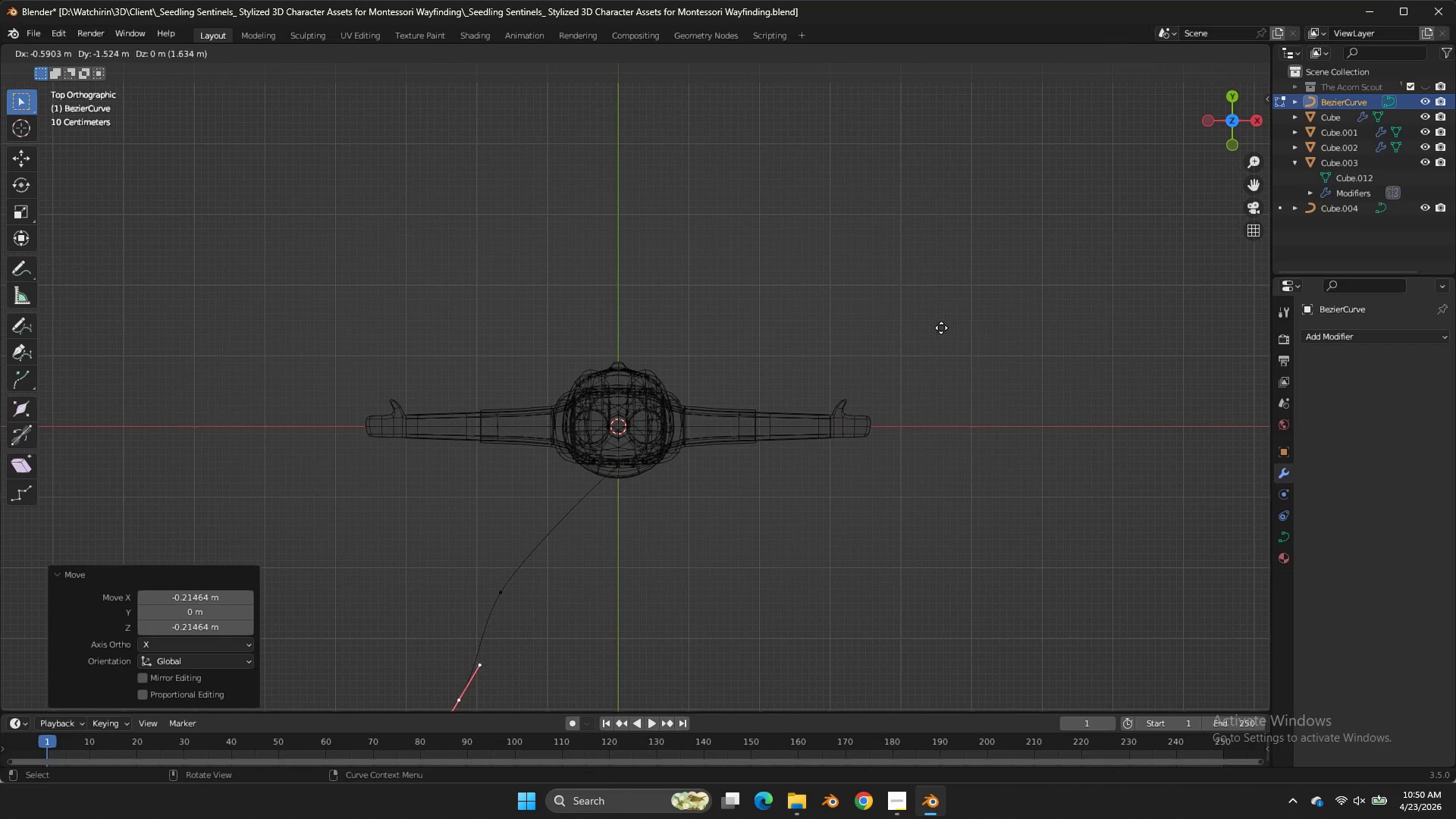 
double_click([941, 328])
 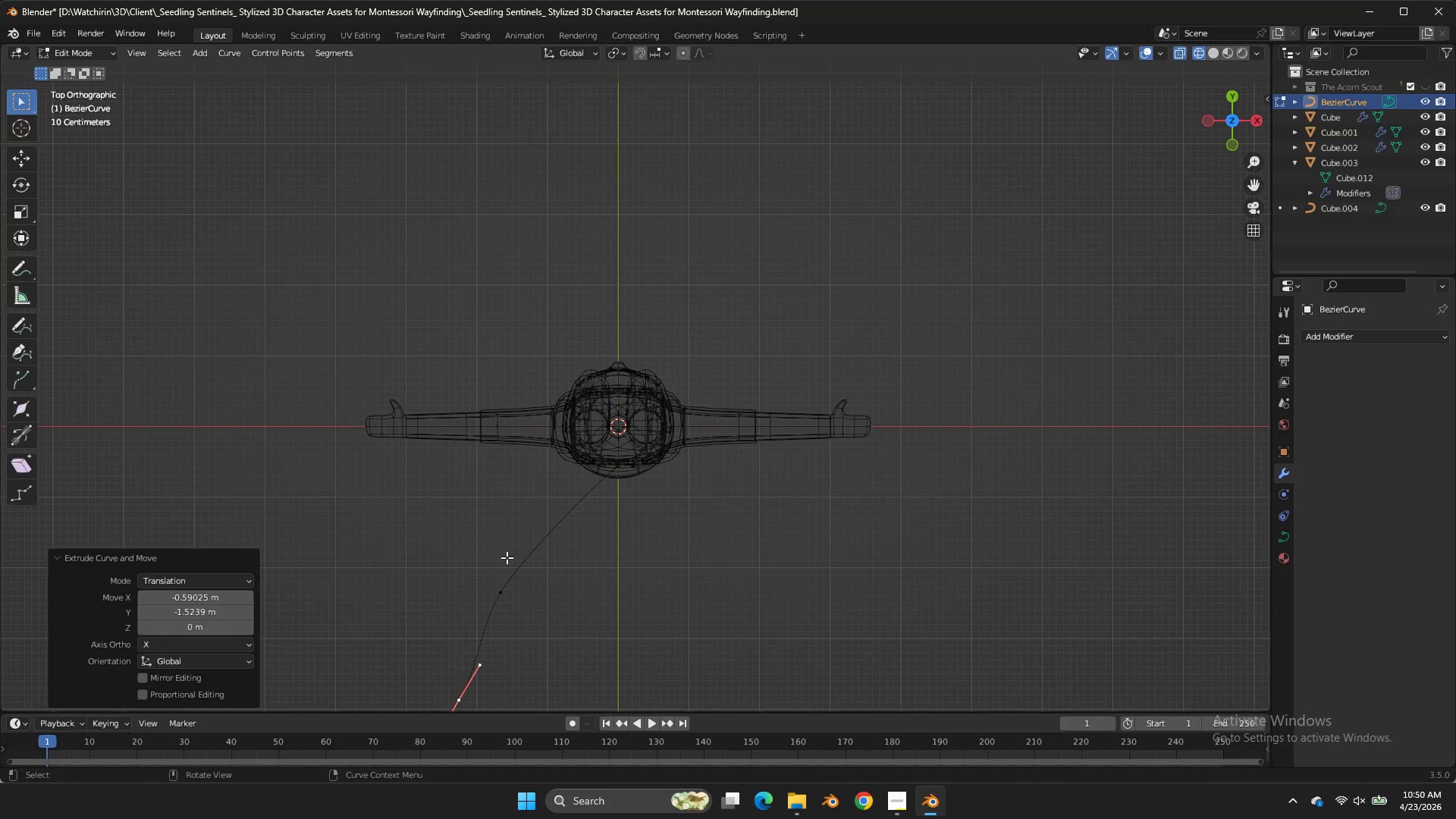 
left_click([507, 557])
 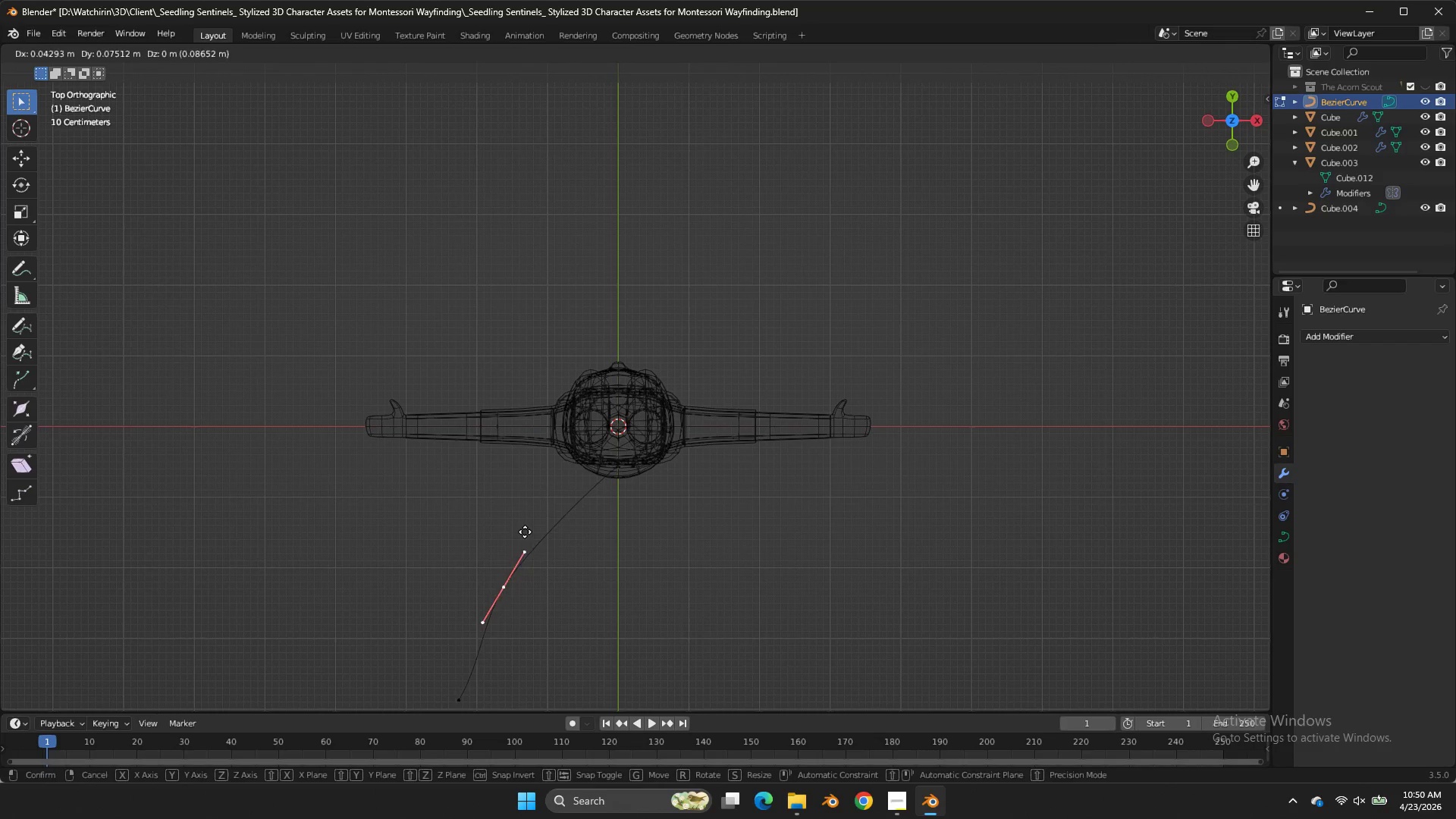 
key(G)
 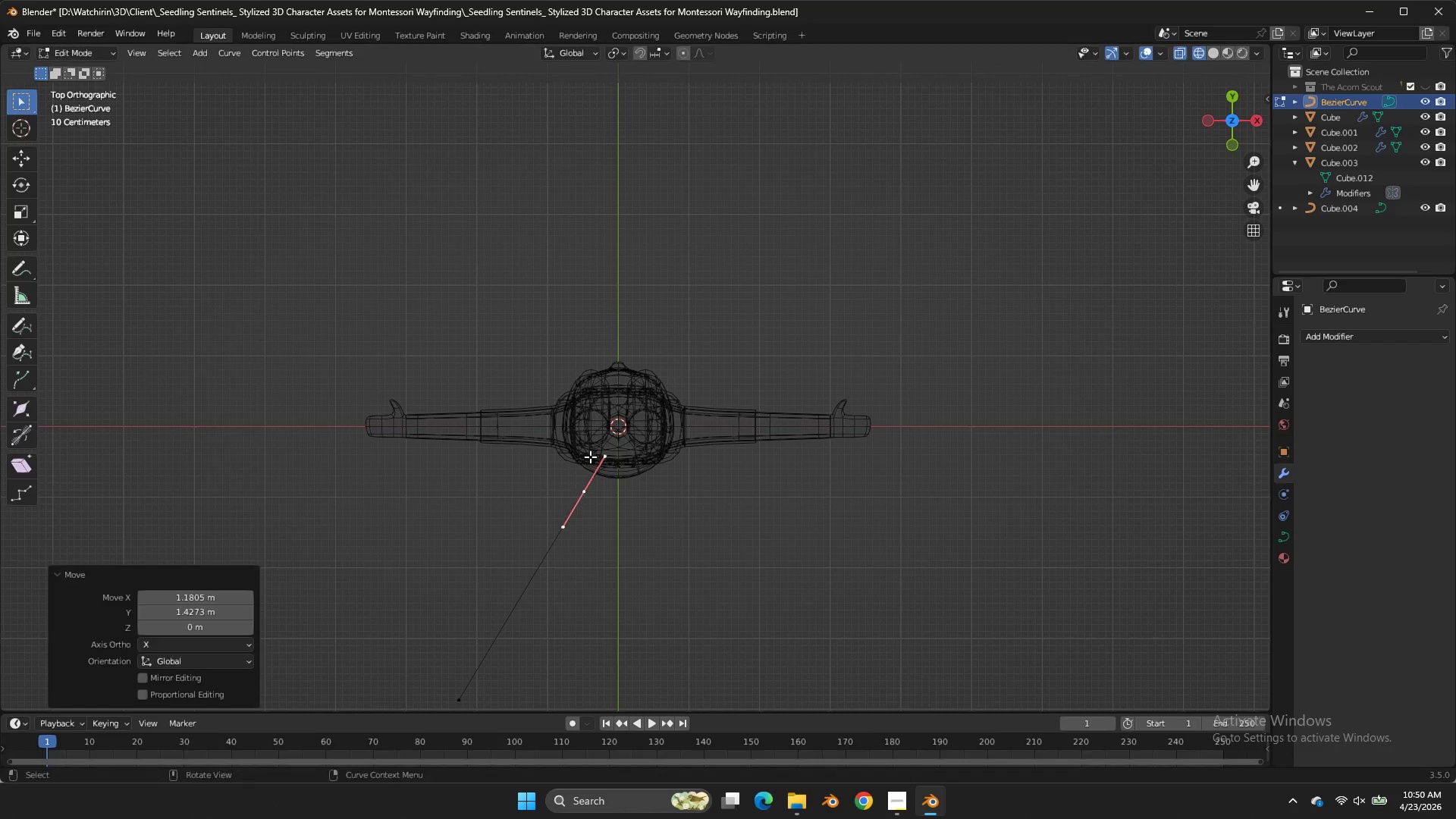 
left_click([590, 457])
 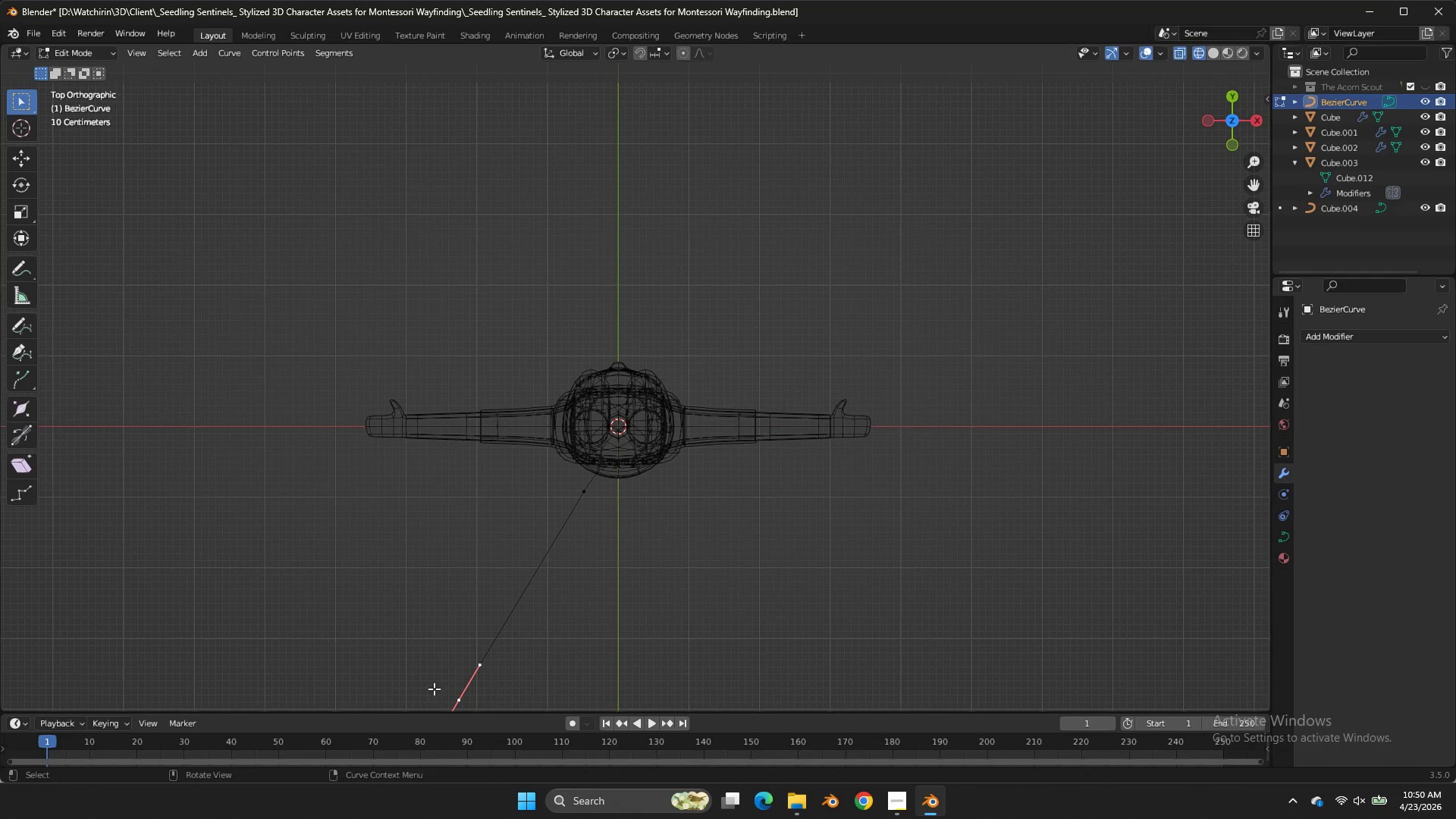 
key(G)
 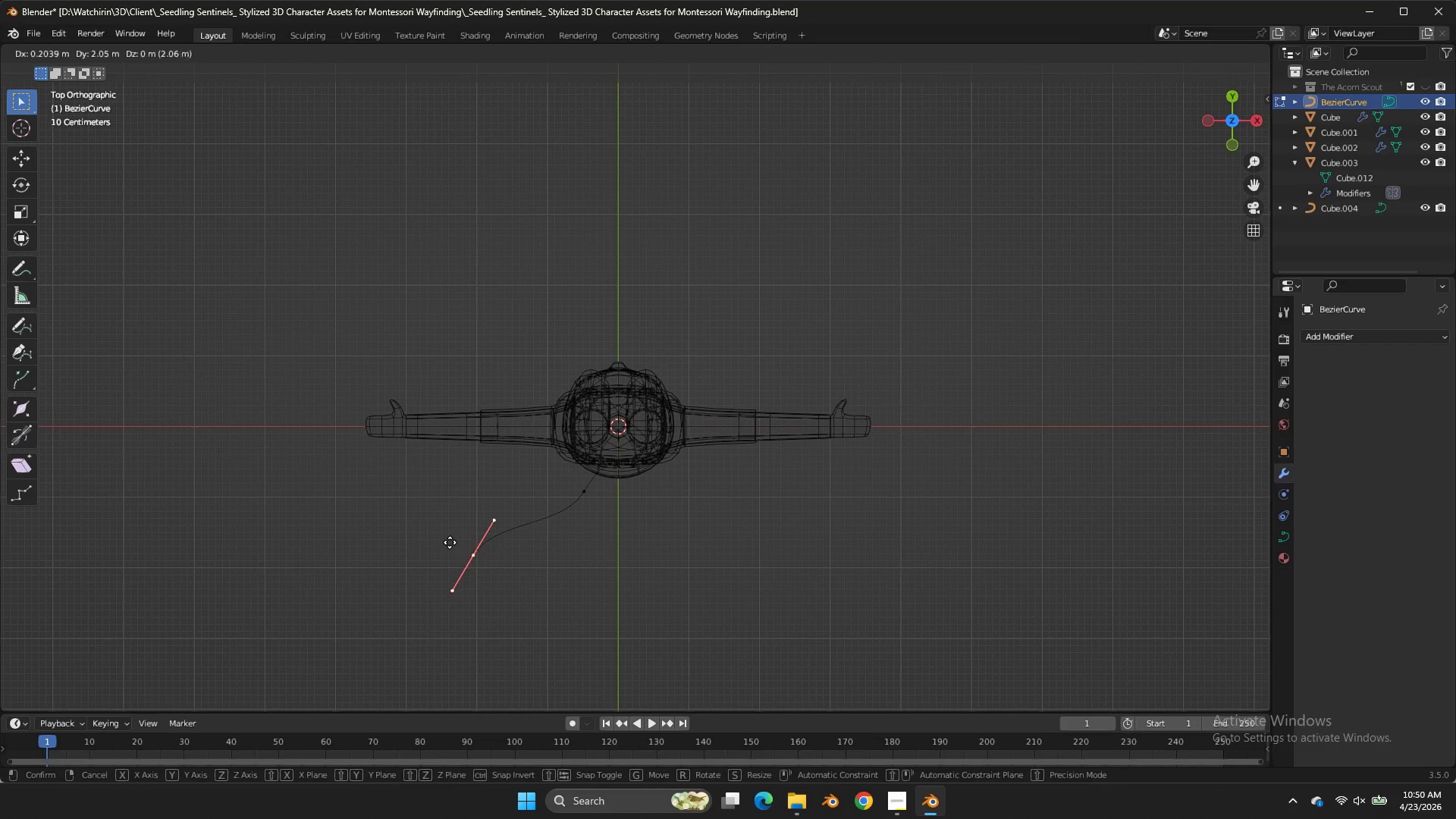 
left_click([450, 542])
 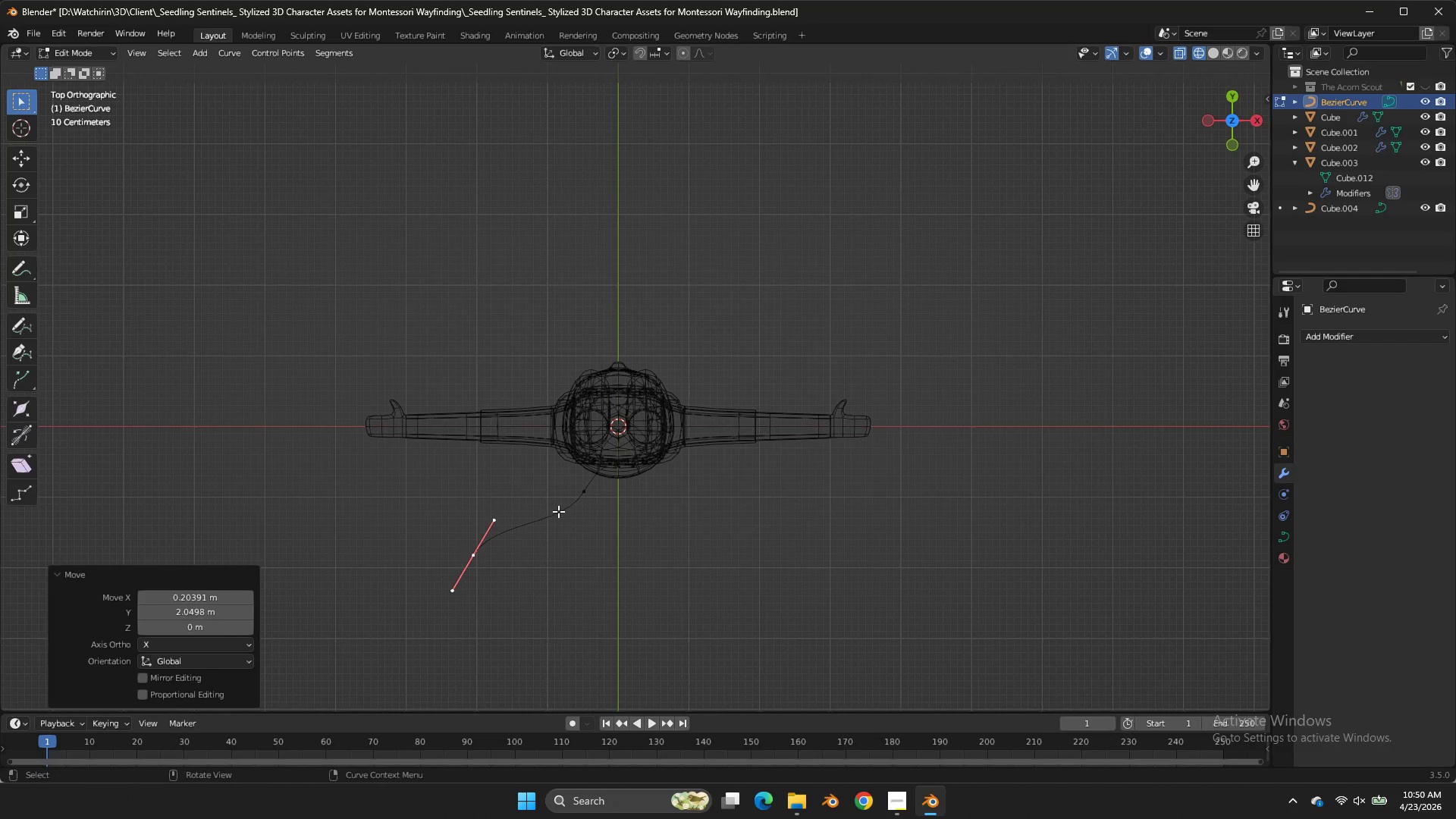 
triple_click([558, 511])
 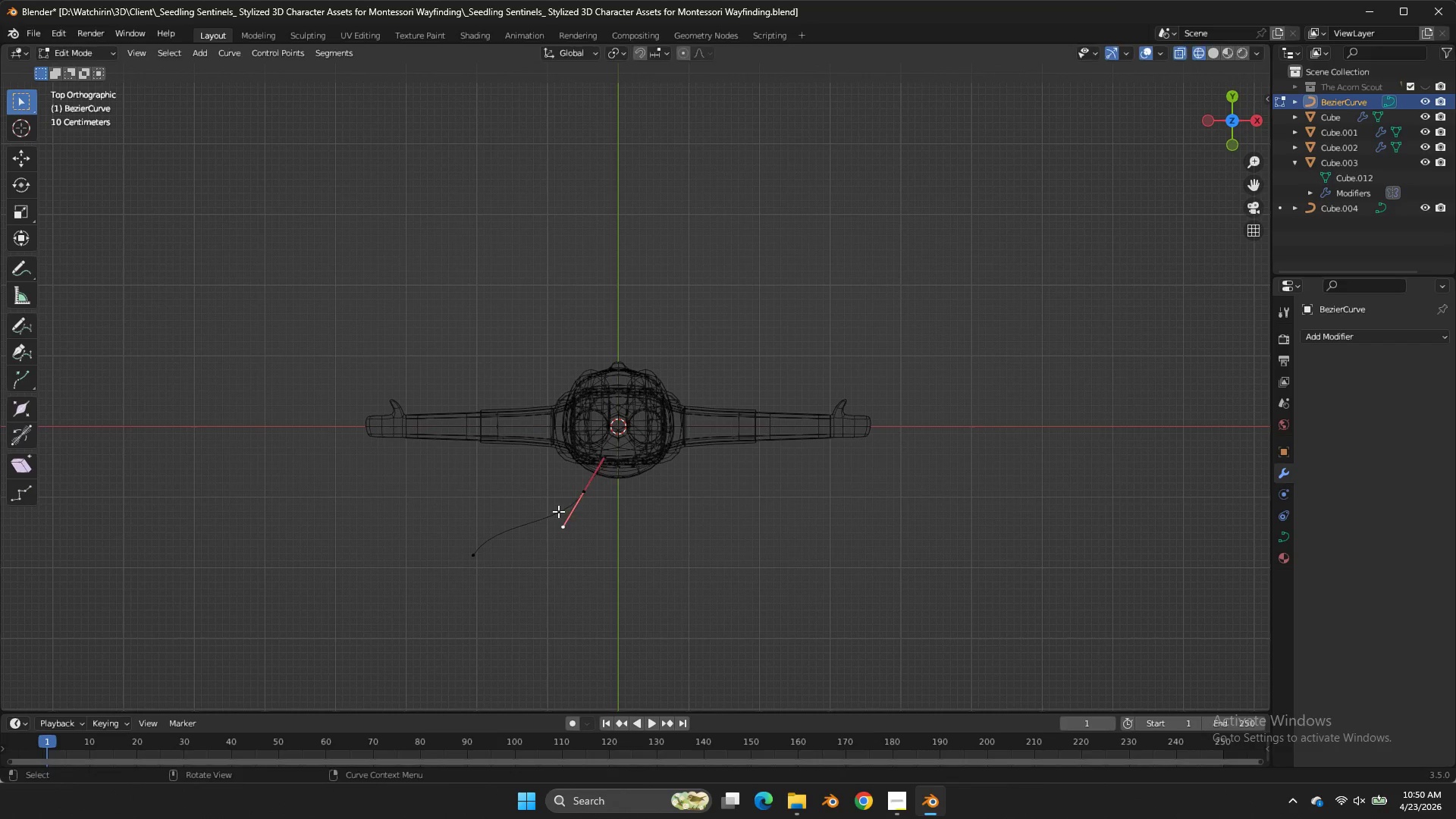 
triple_click([558, 511])
 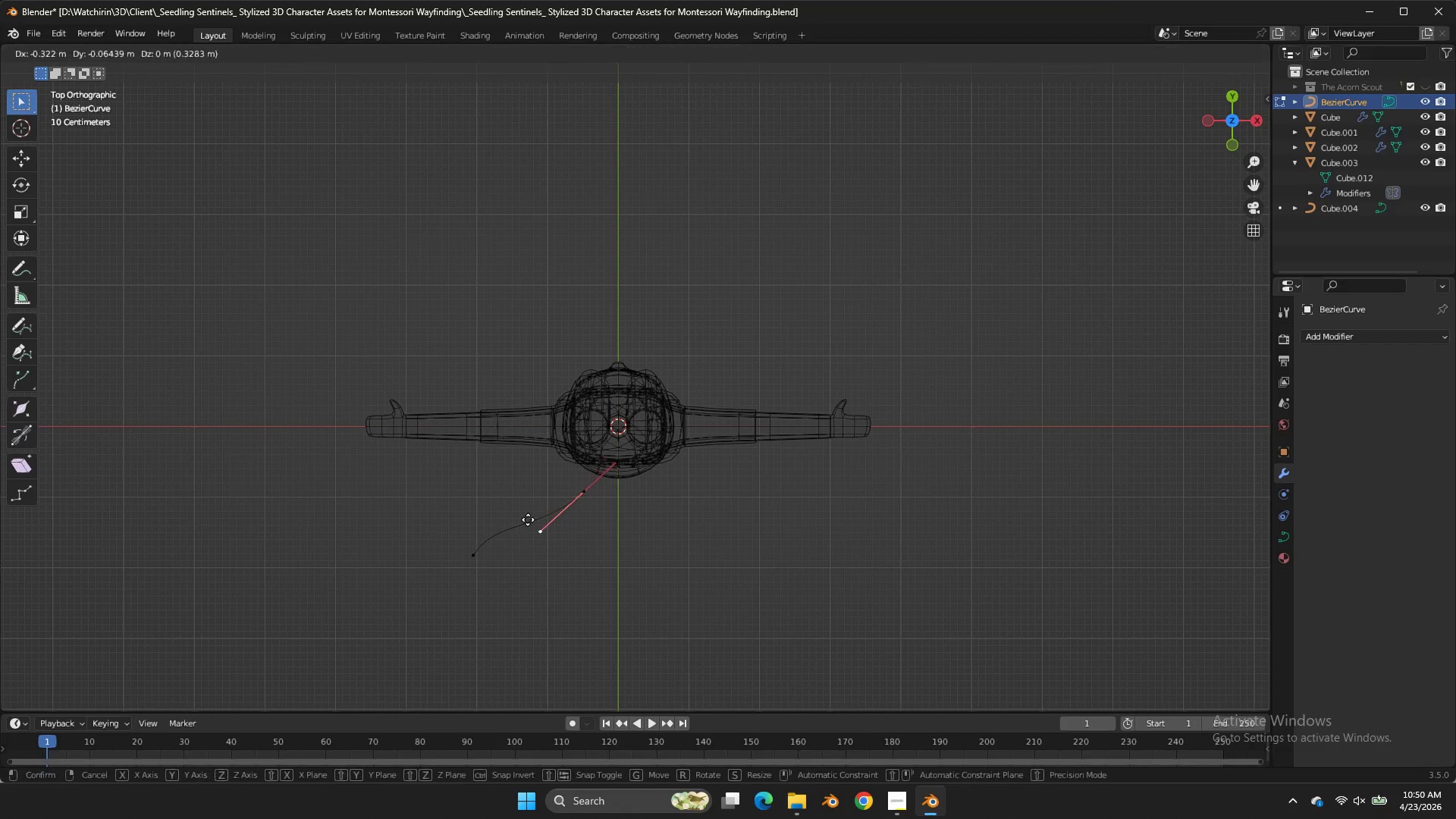 
key(G)
 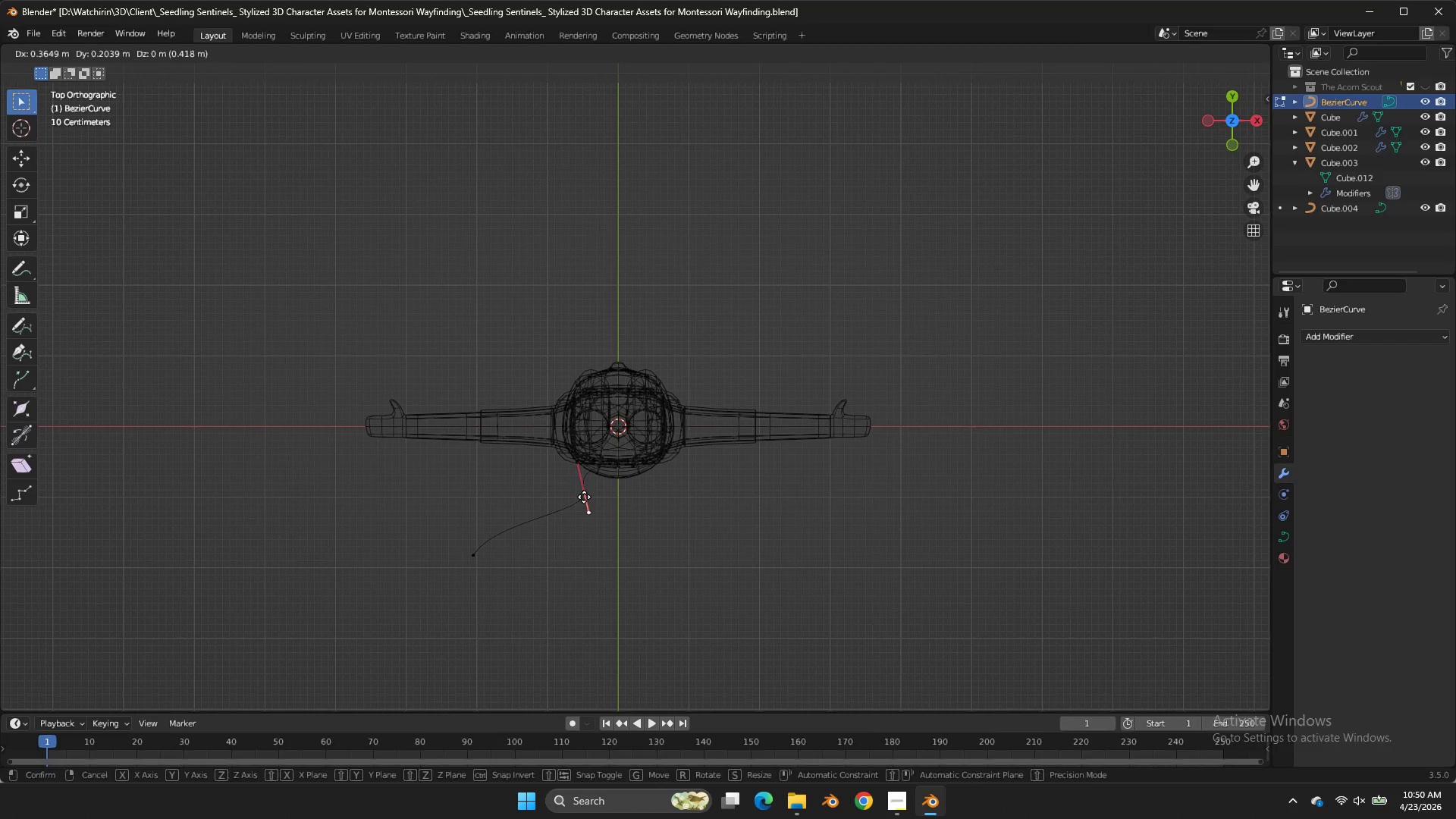 
right_click([584, 497])
 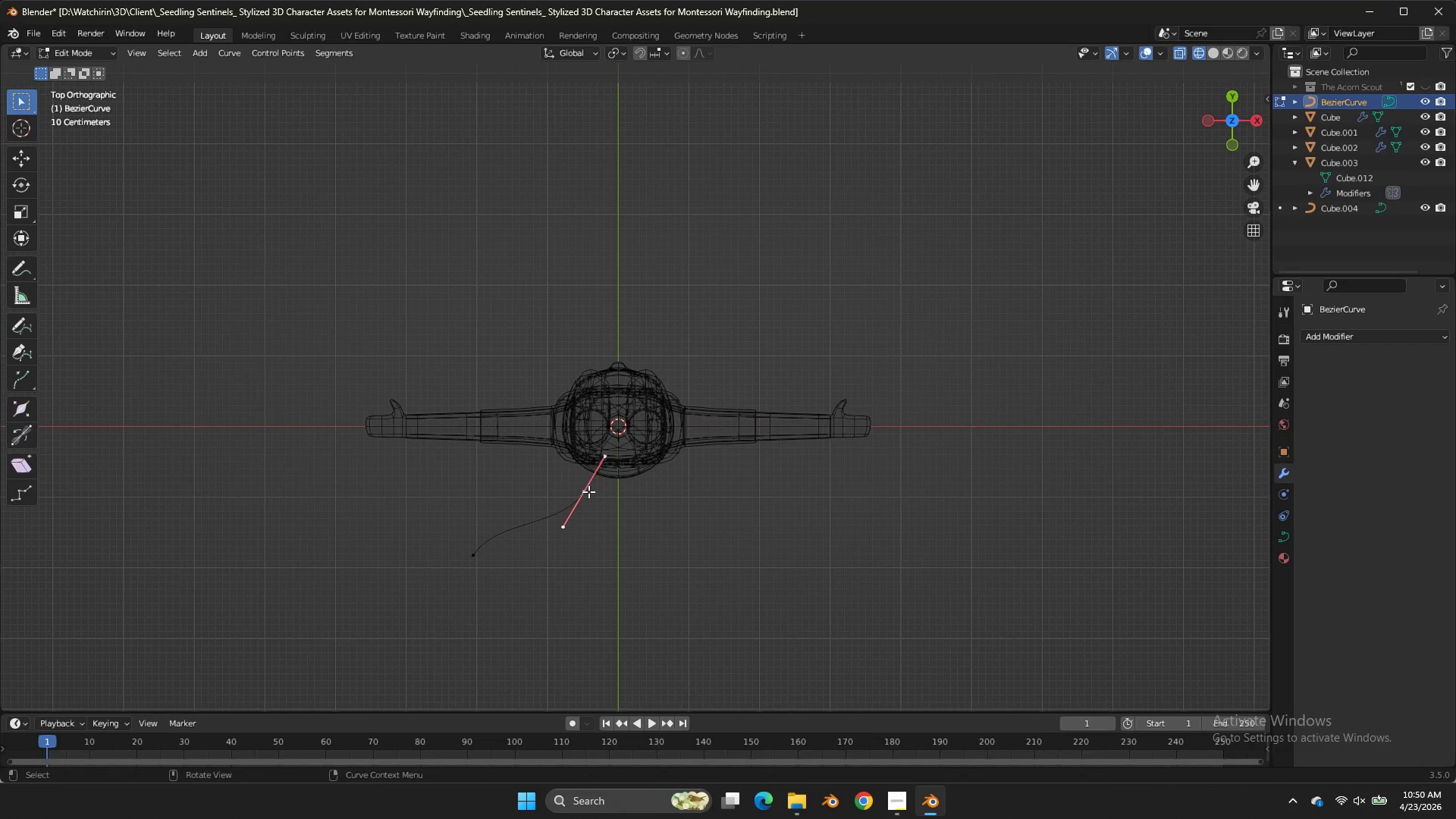 
triple_click([588, 491])
 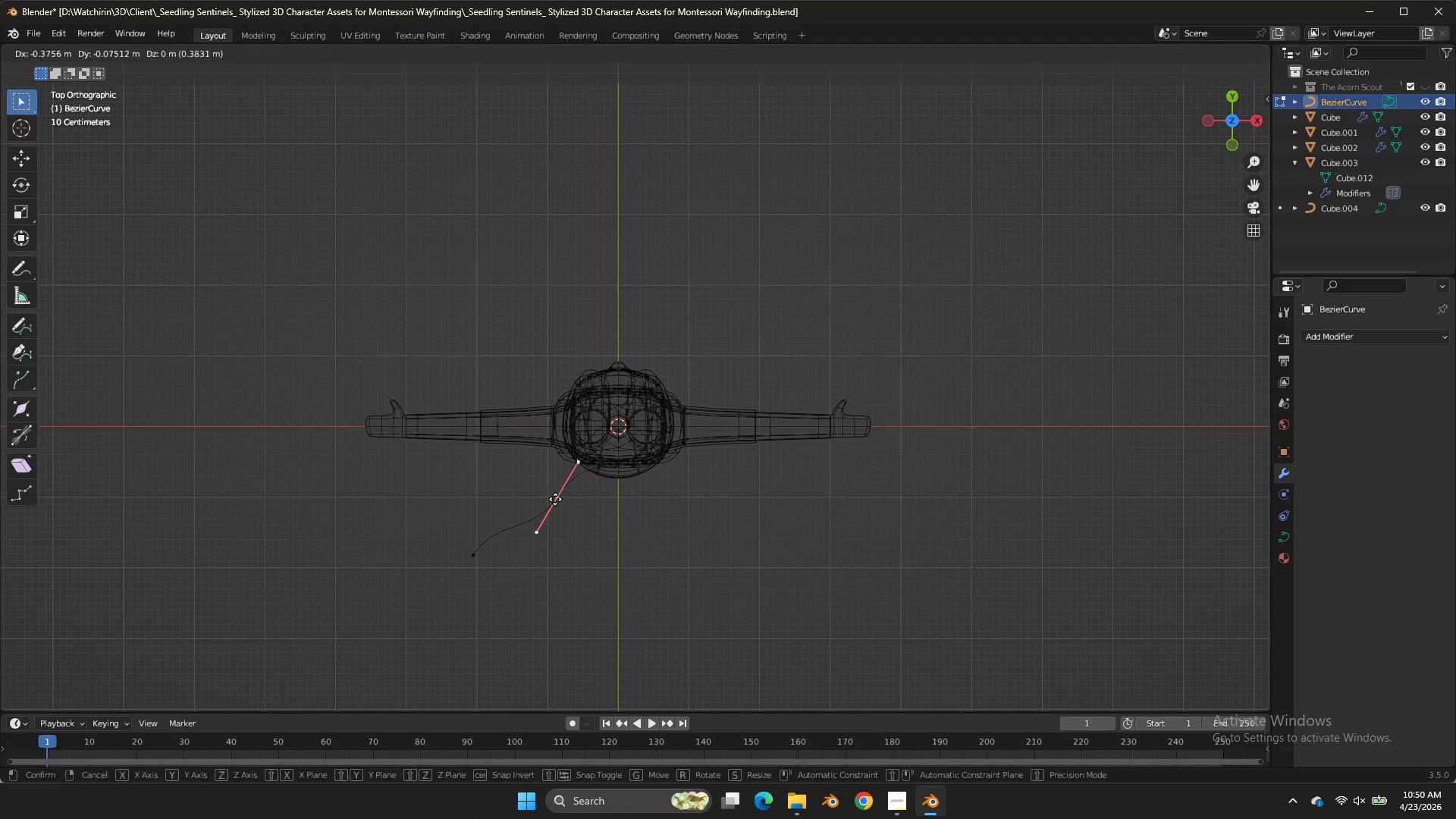 
double_click([588, 491])
 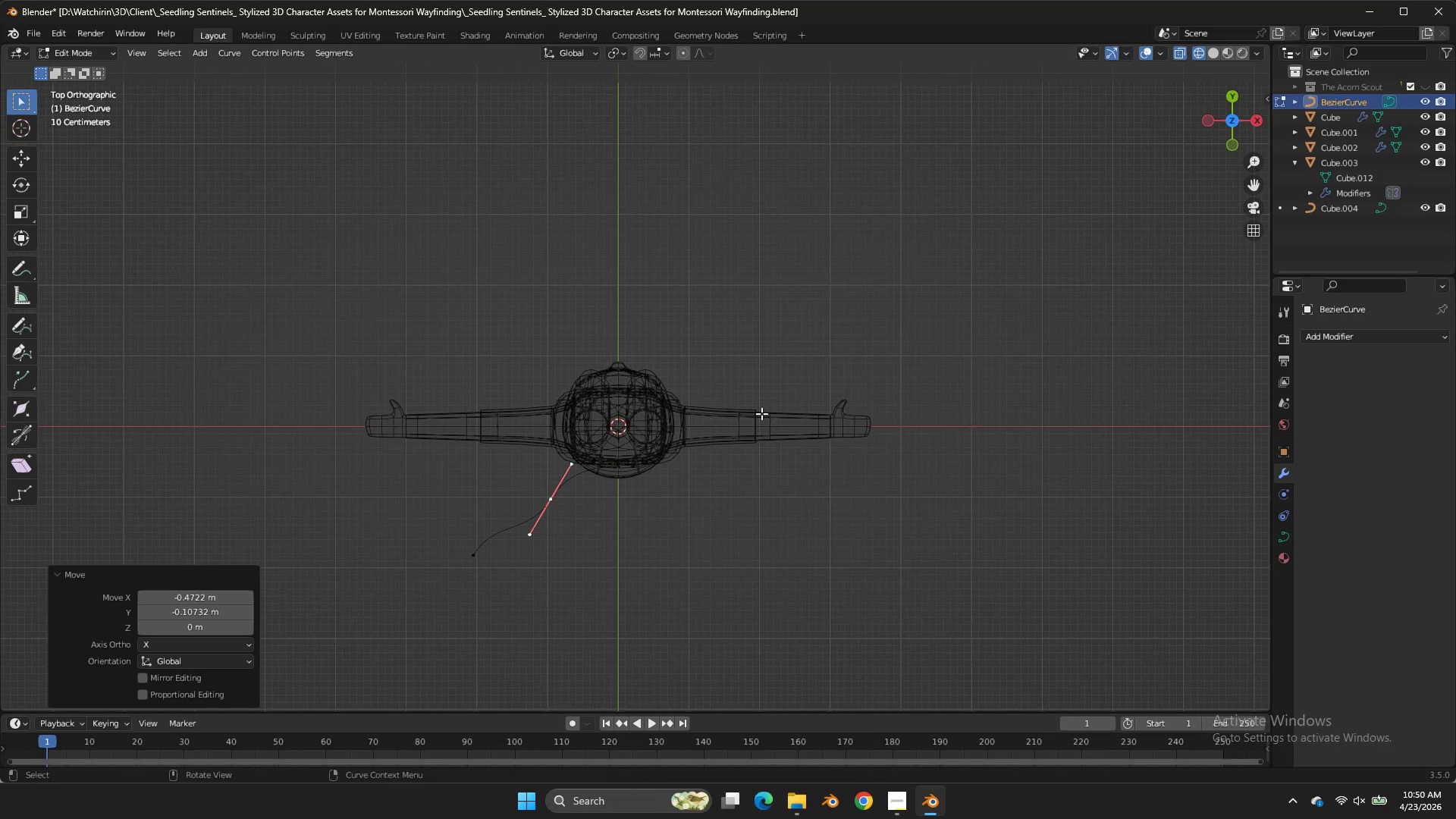 
key(G)
 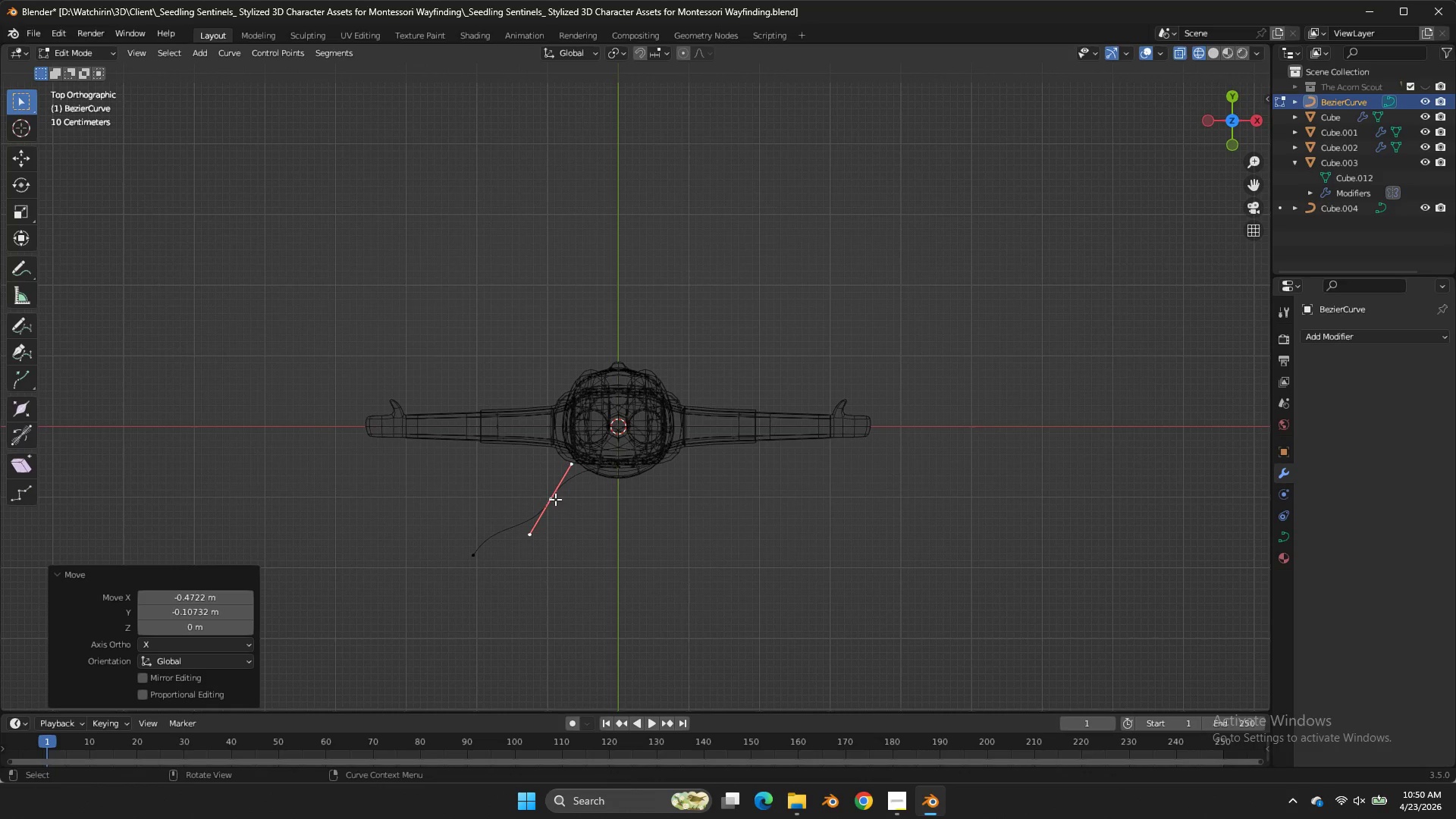 
triple_click([555, 499])
 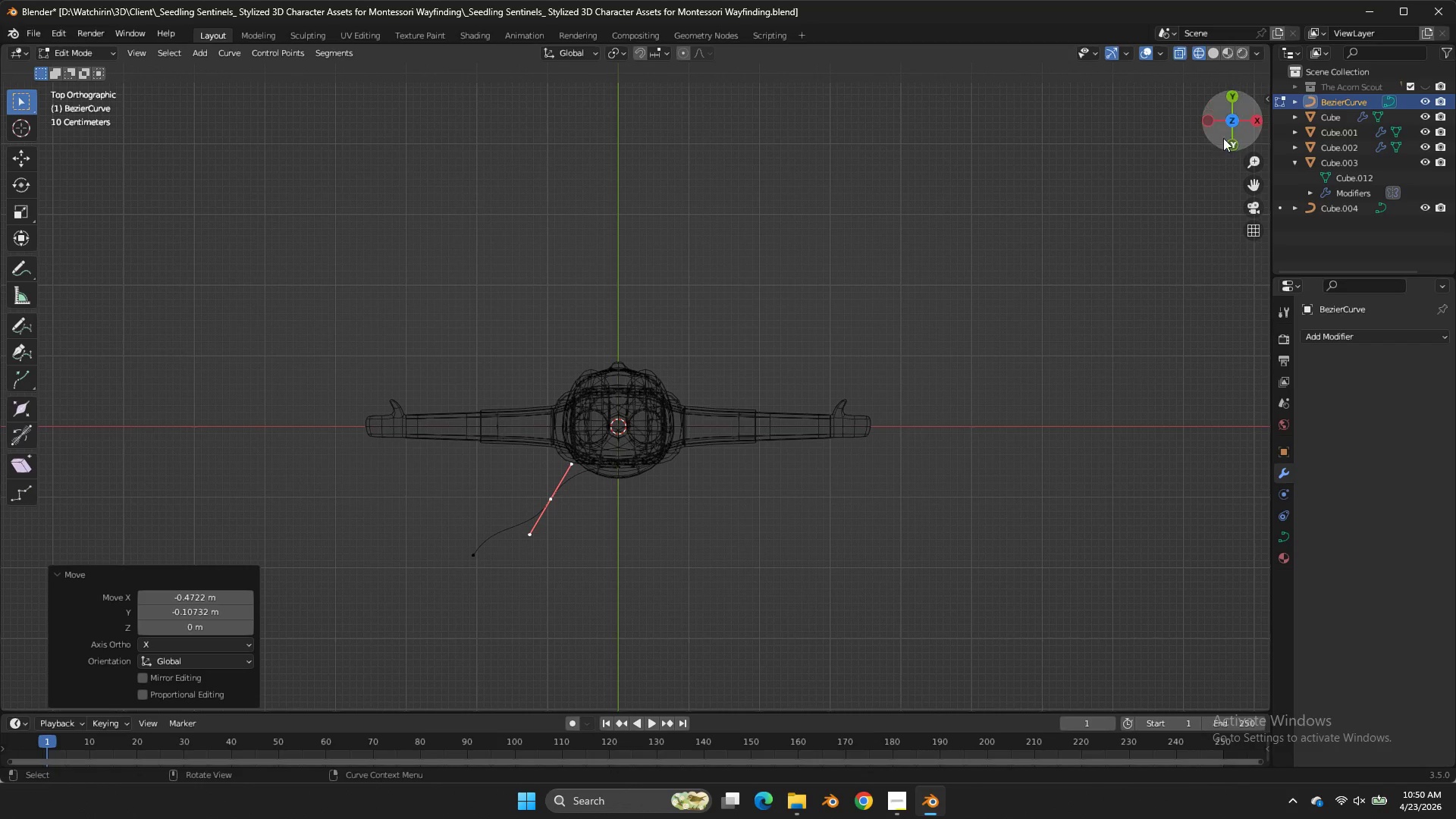 
left_click_drag(start_coordinate=[1225, 136], to_coordinate=[108, 654])
 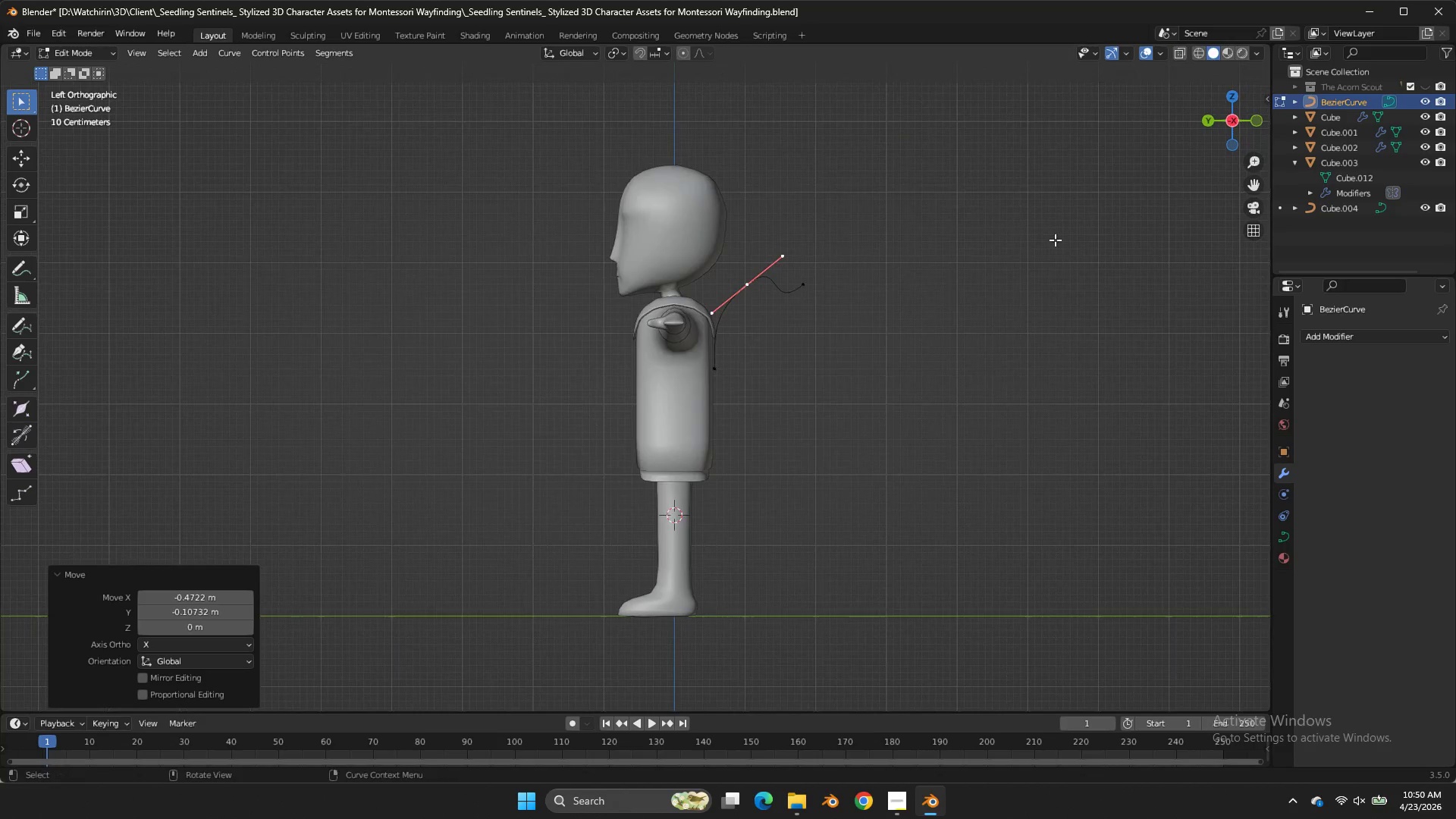 
left_click([1231, 133])
 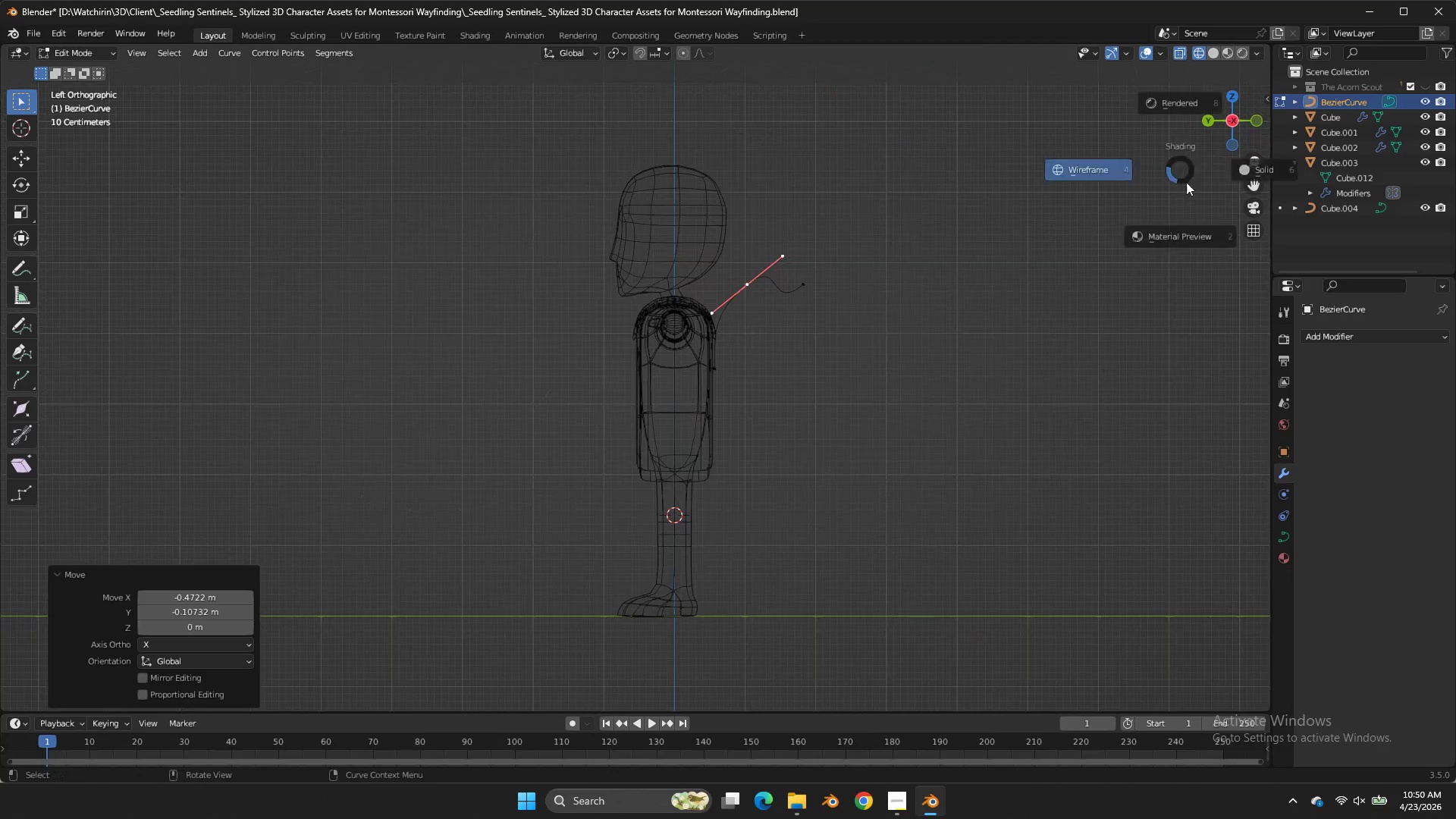 
key(Z)
 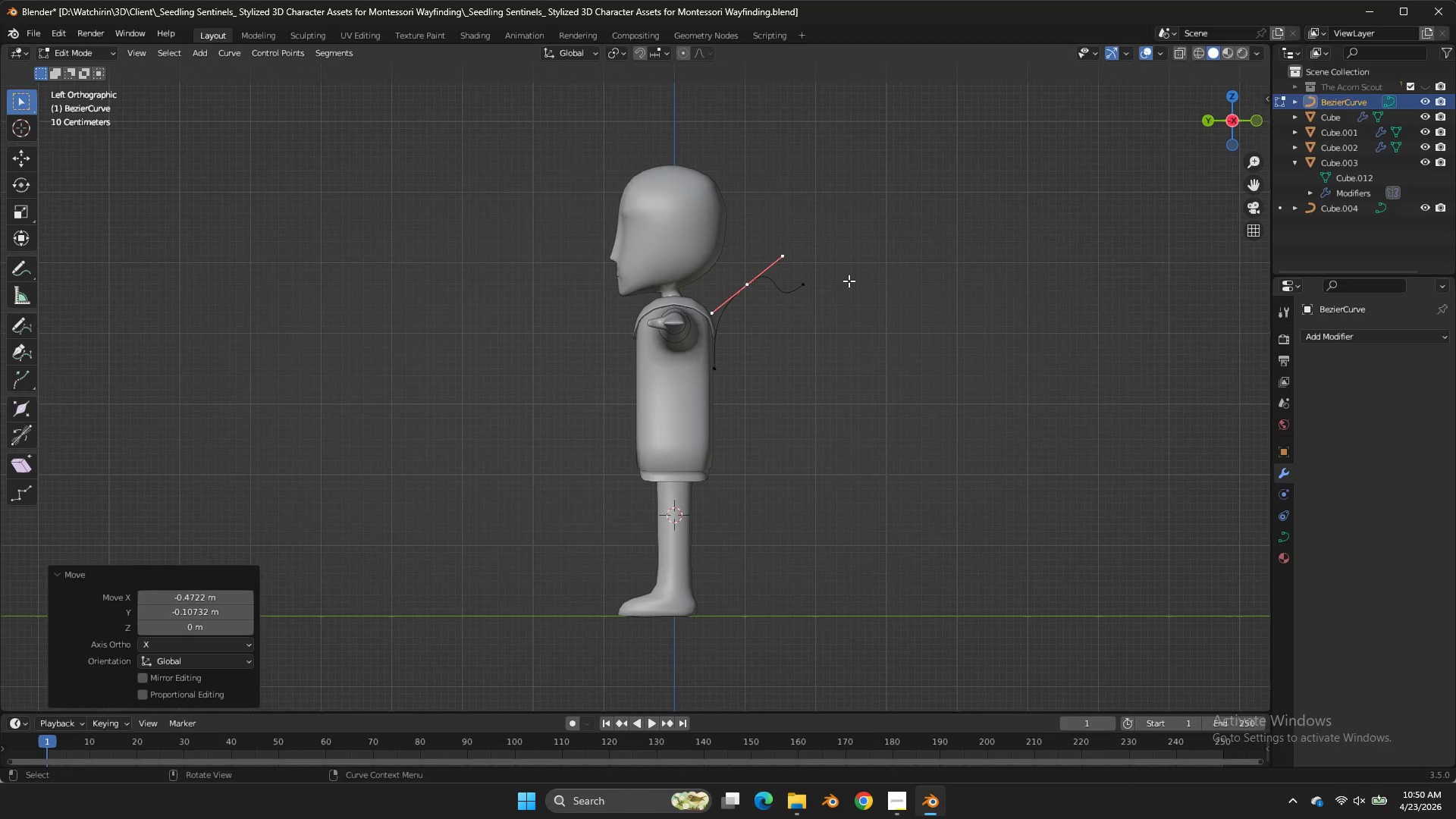 
double_click([840, 283])
 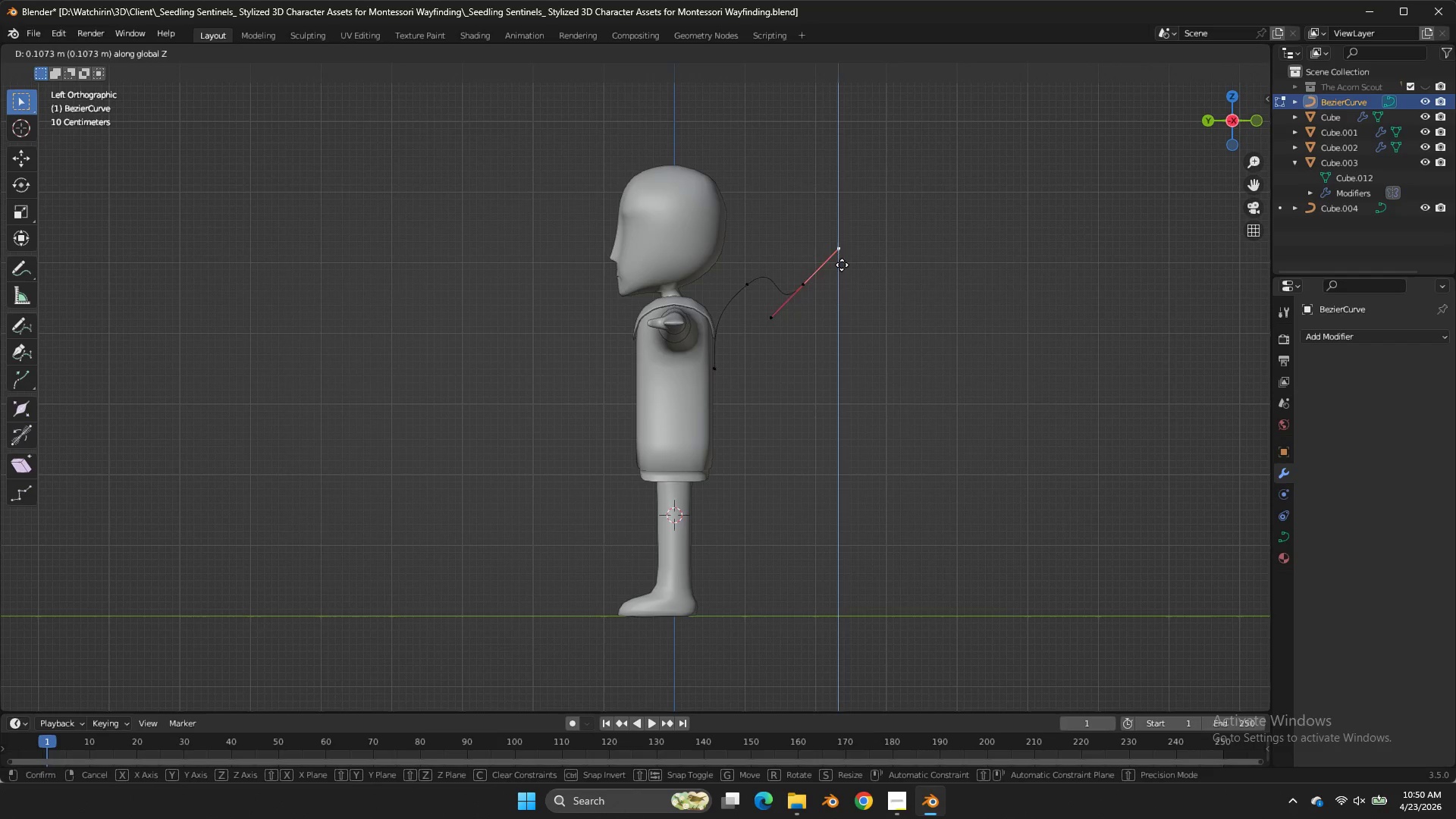 
type(GZ)
 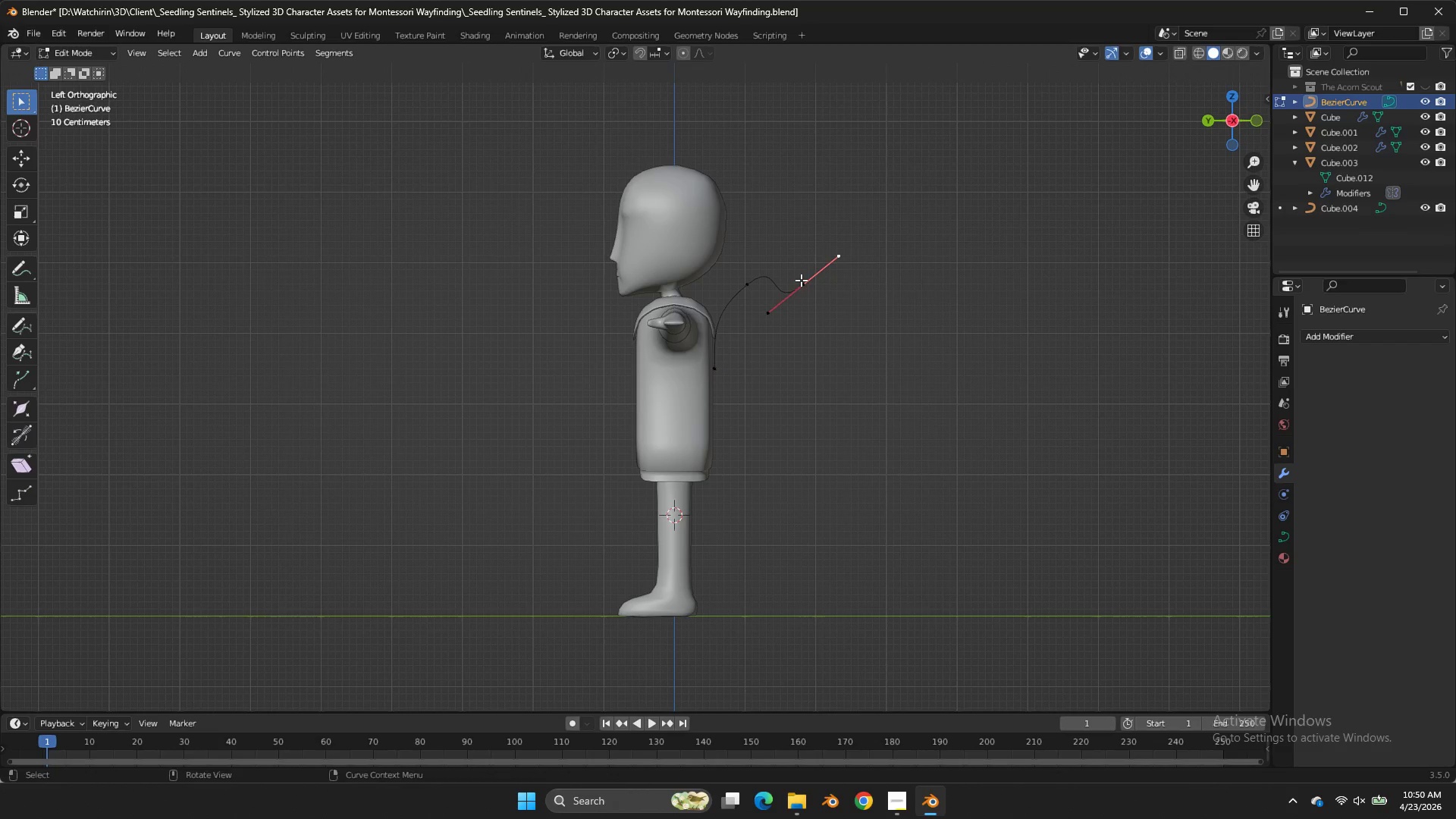 
left_click([801, 280])
 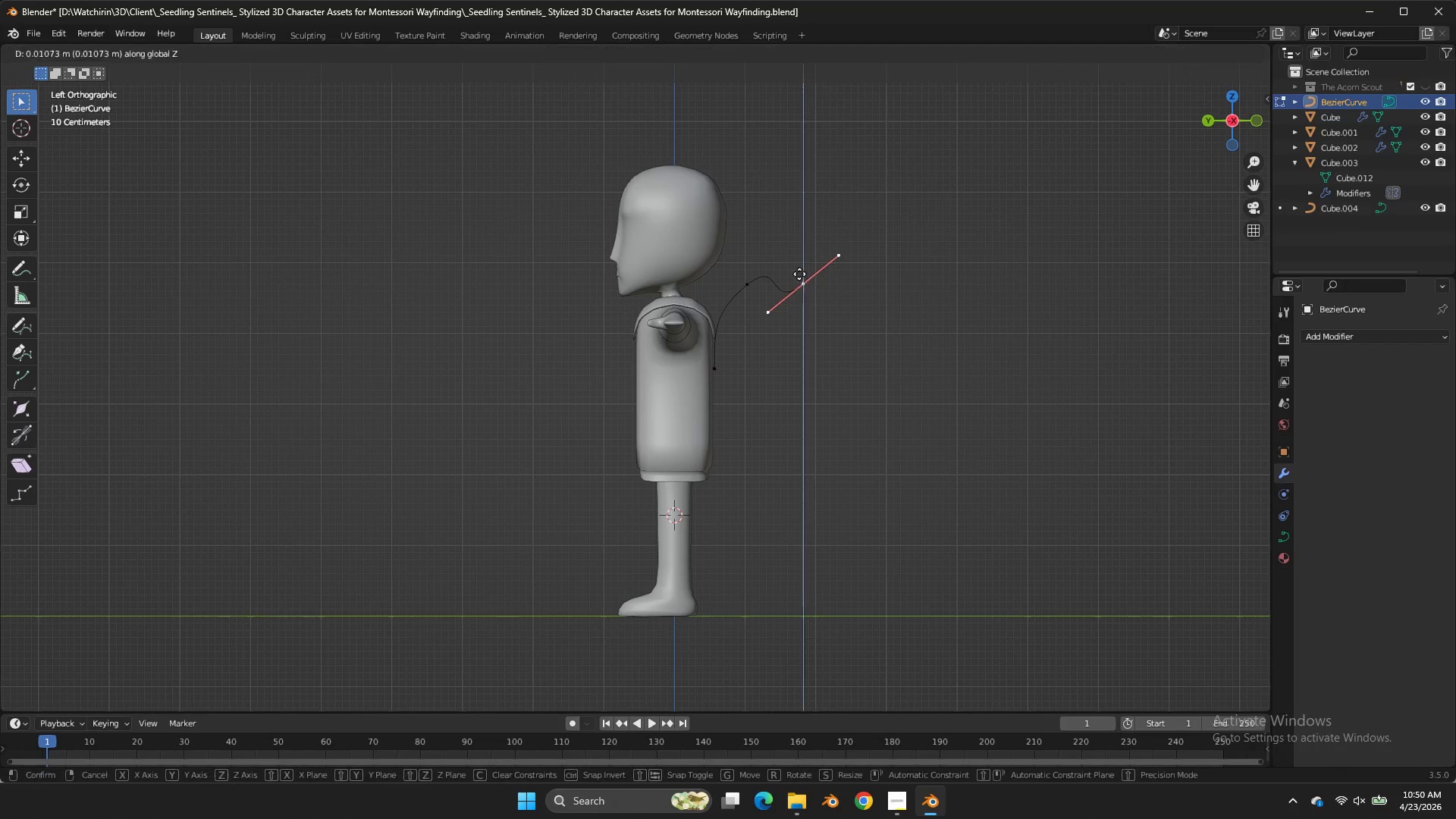 
type(GZ)
 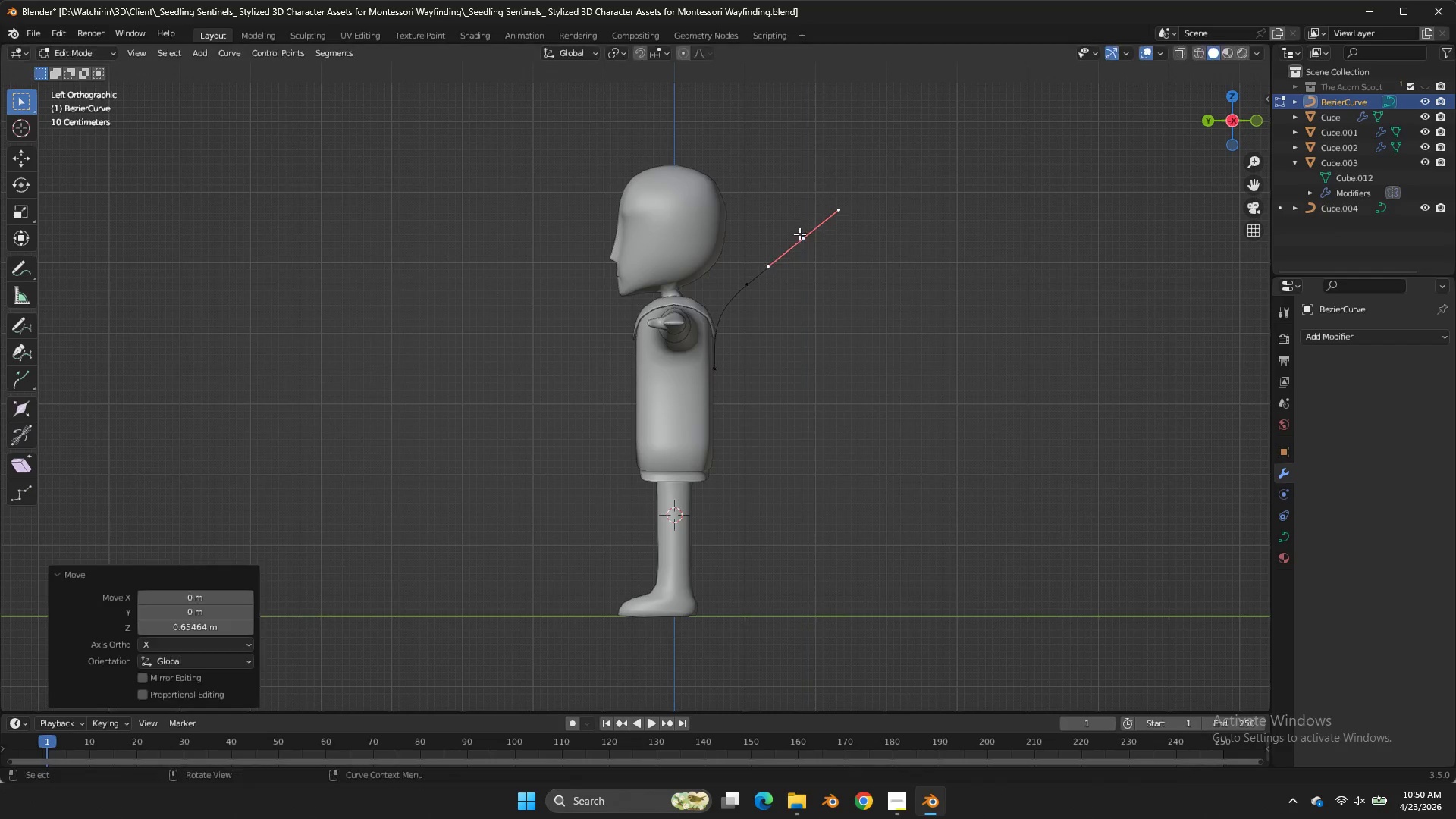 
left_click([799, 234])
 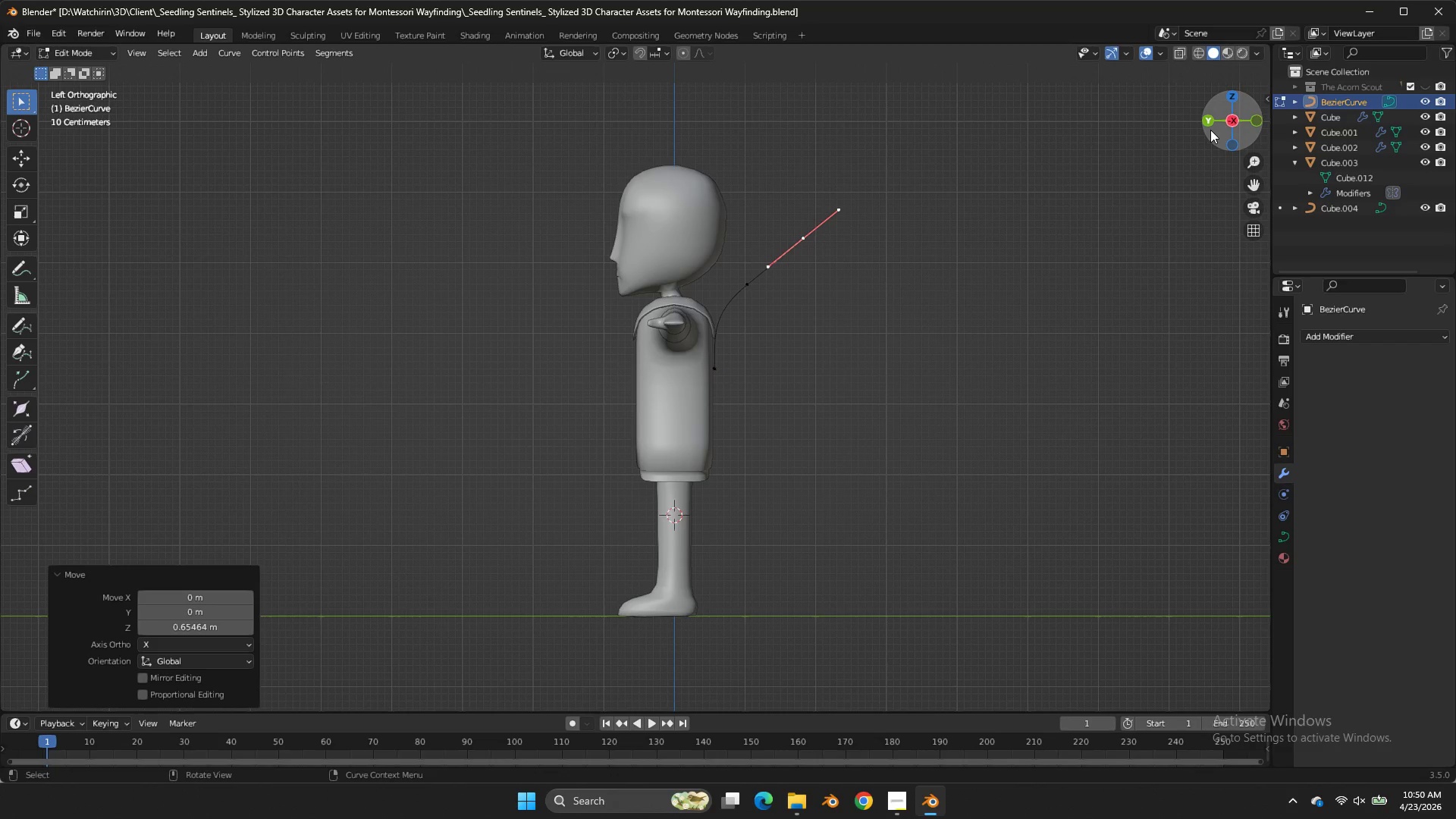 
left_click([1210, 130])
 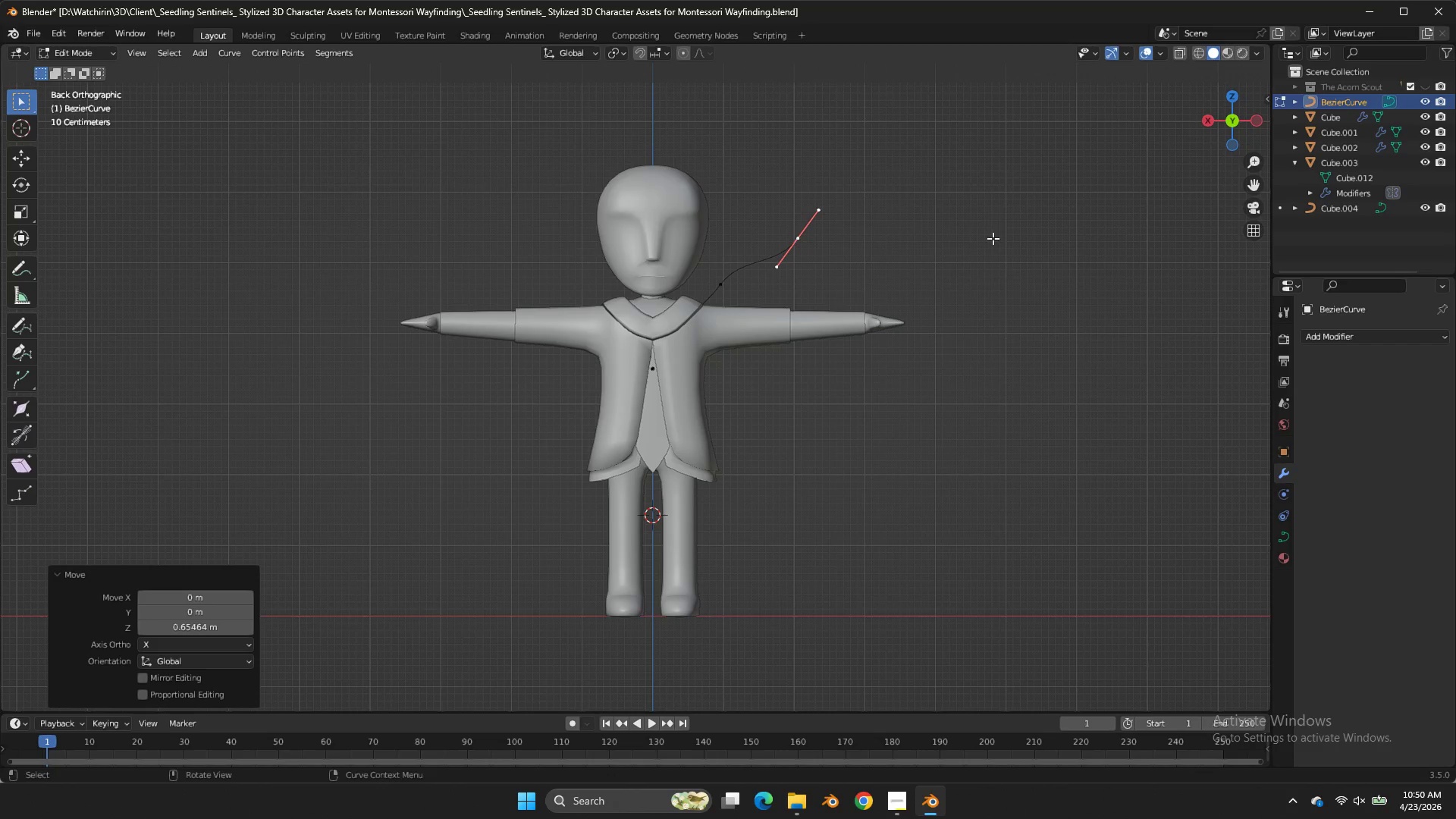 
key(Tab)
 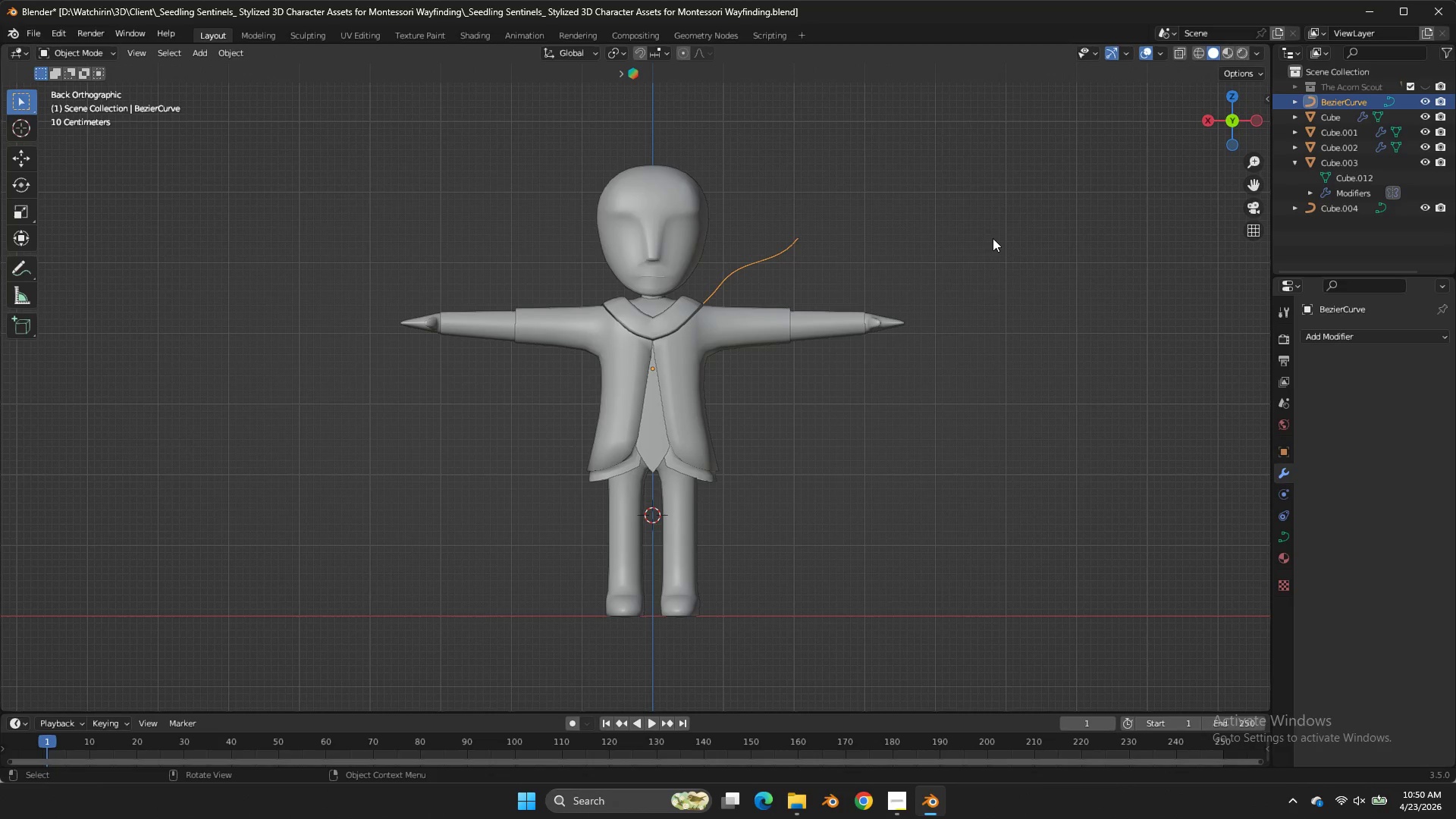 
key(Tab)
 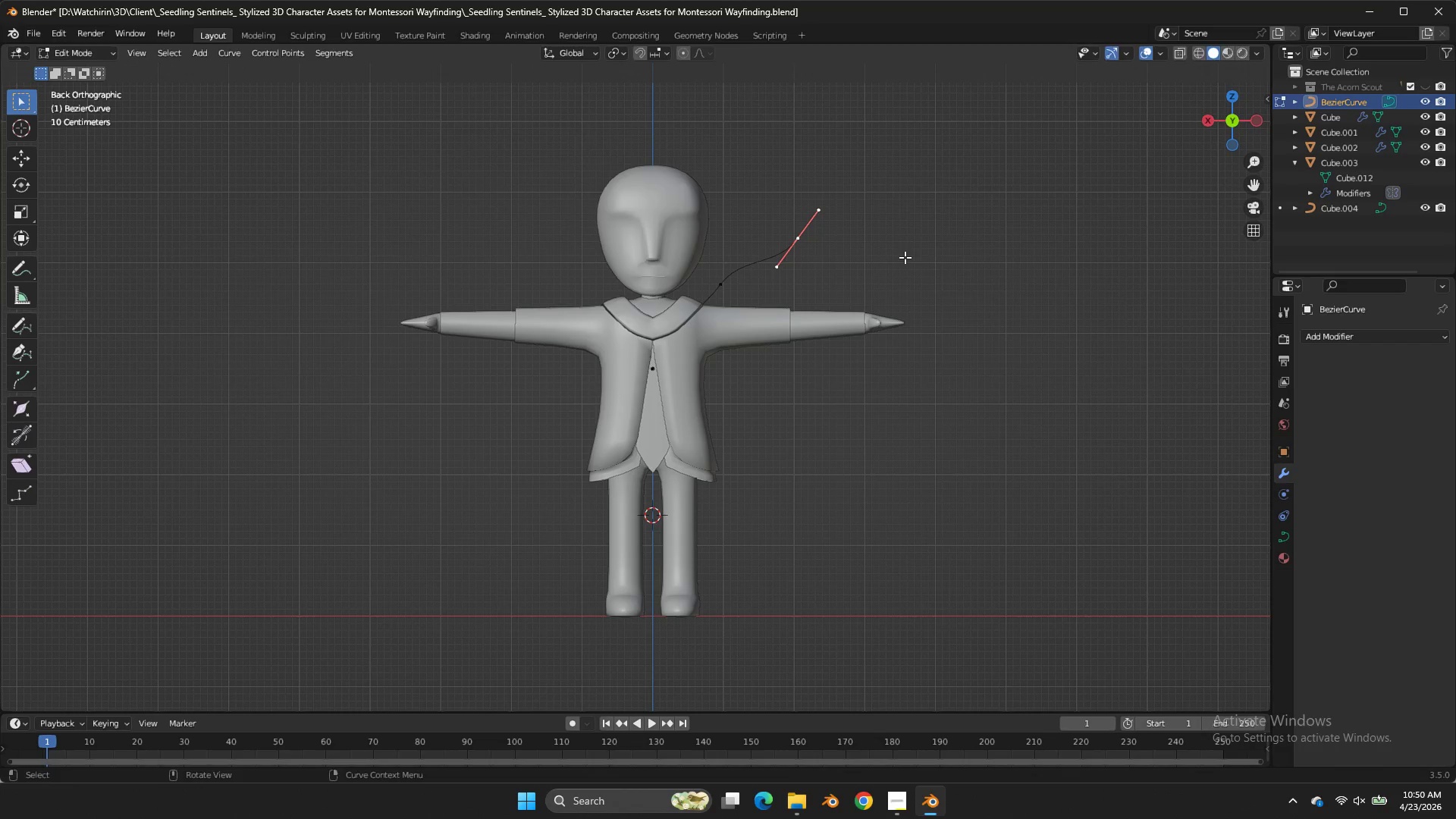 
key(G)
 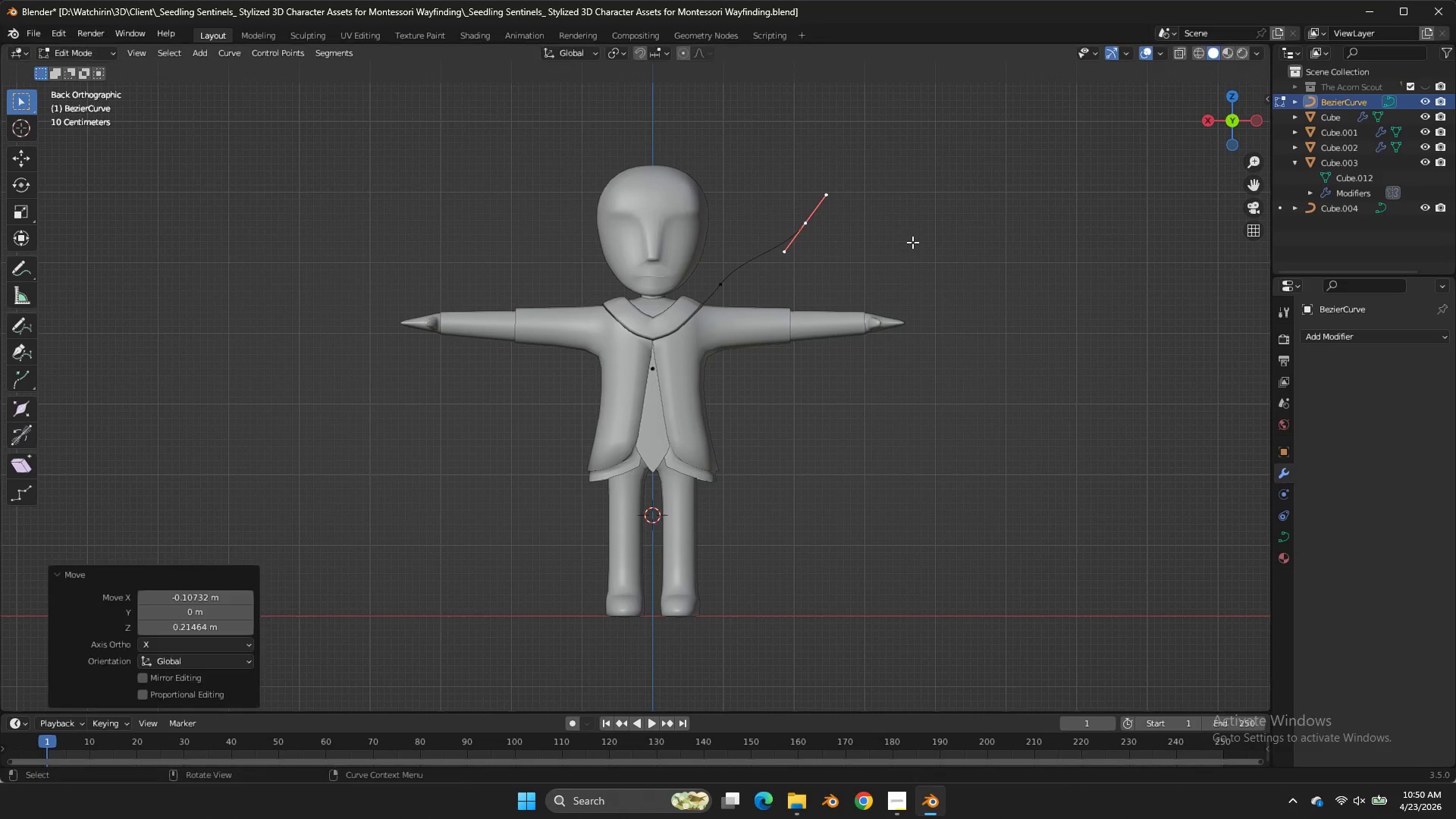 
double_click([912, 242])
 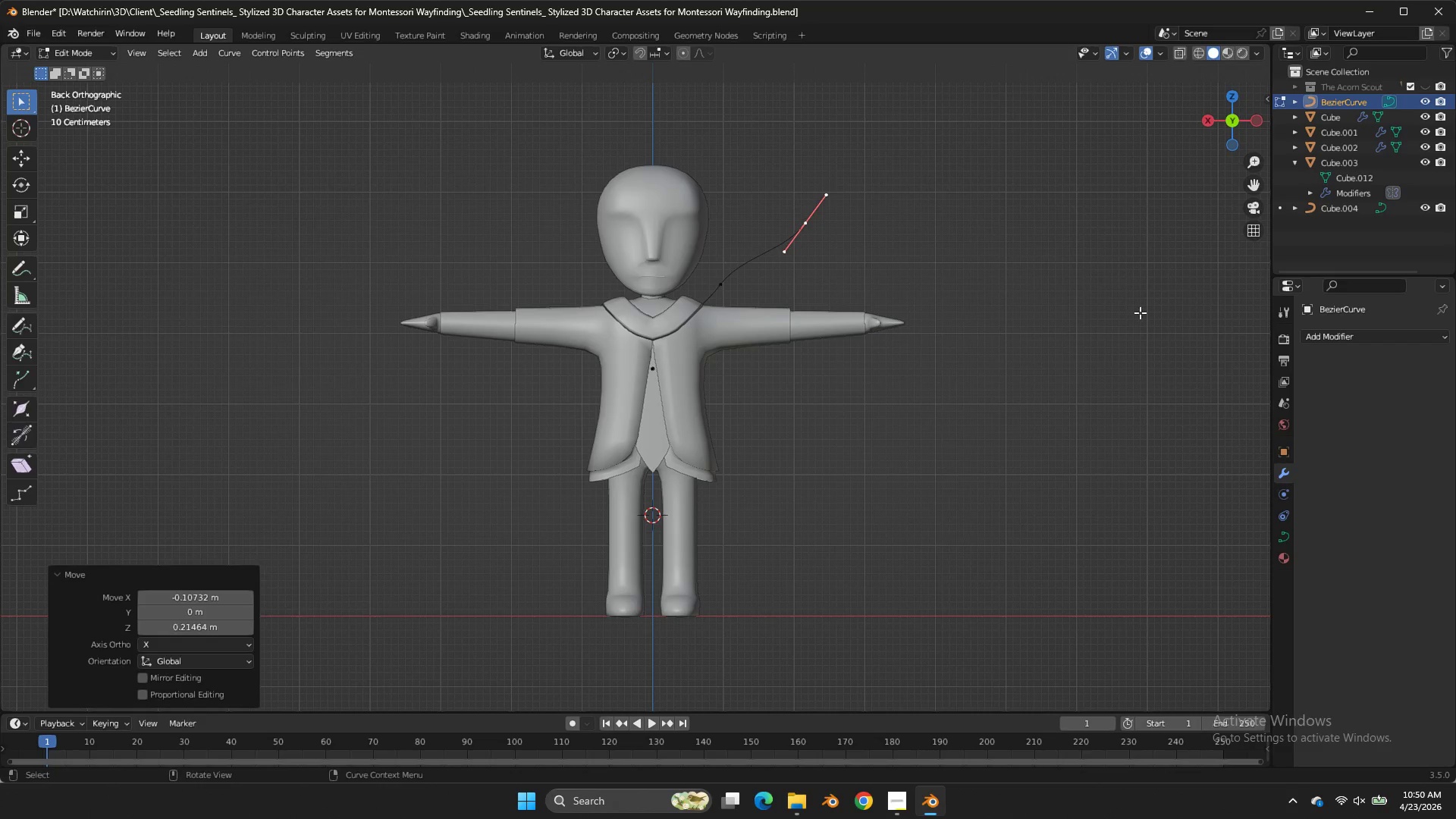 
key(Tab)
 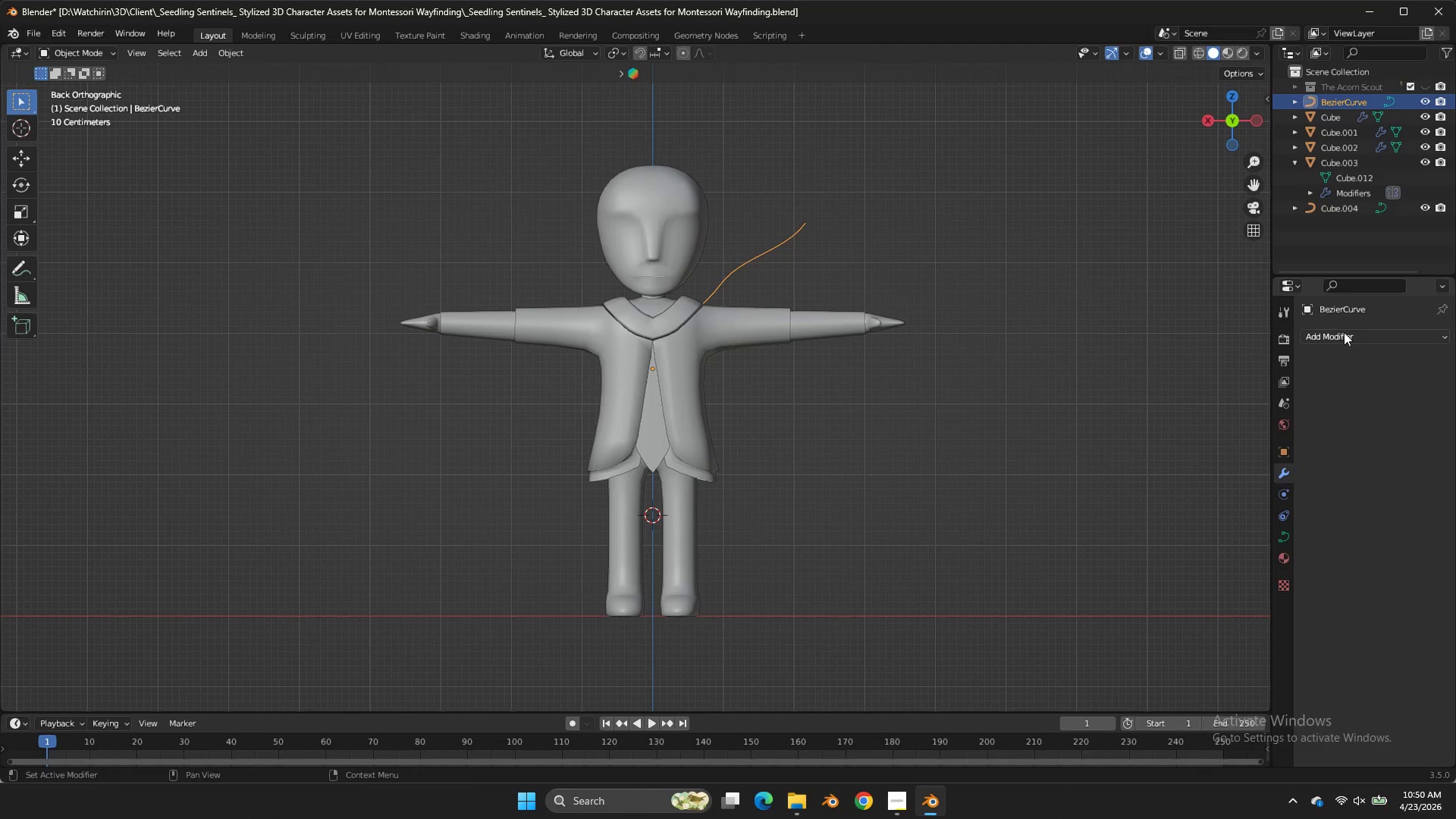 
left_click([1344, 332])
 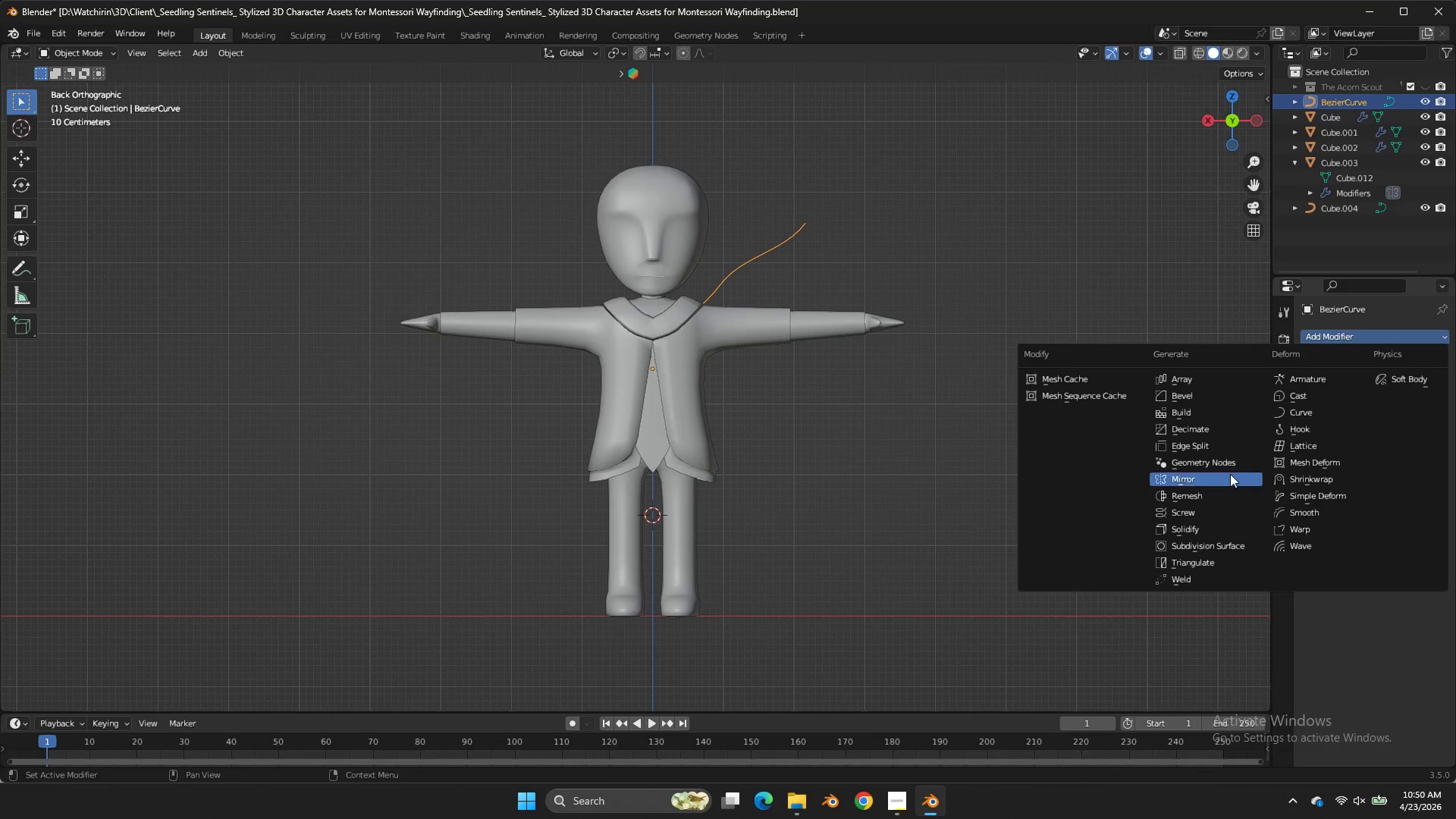 
double_click([1230, 474])
 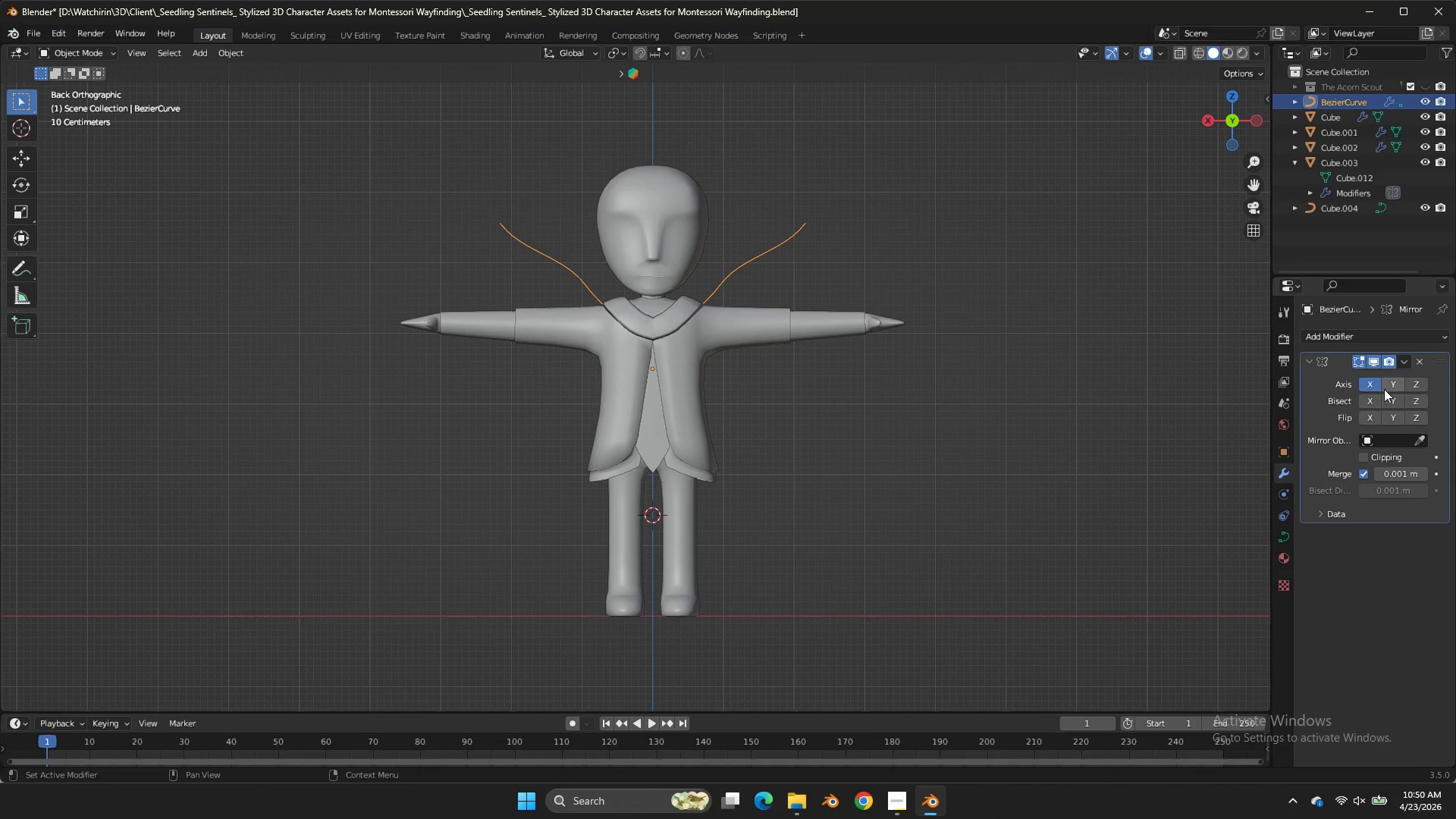 
left_click([1400, 379])
 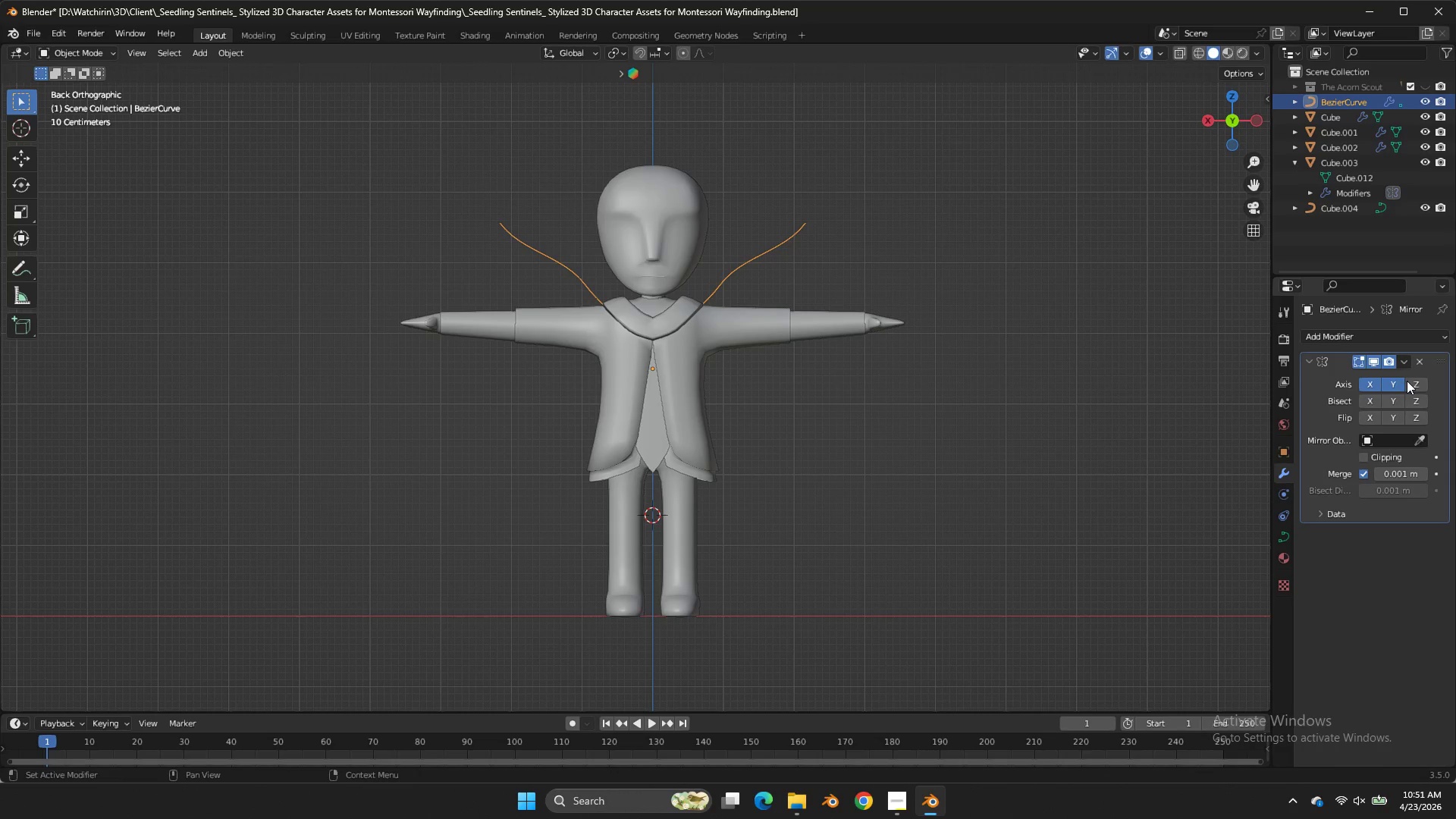 
double_click([1407, 381])
 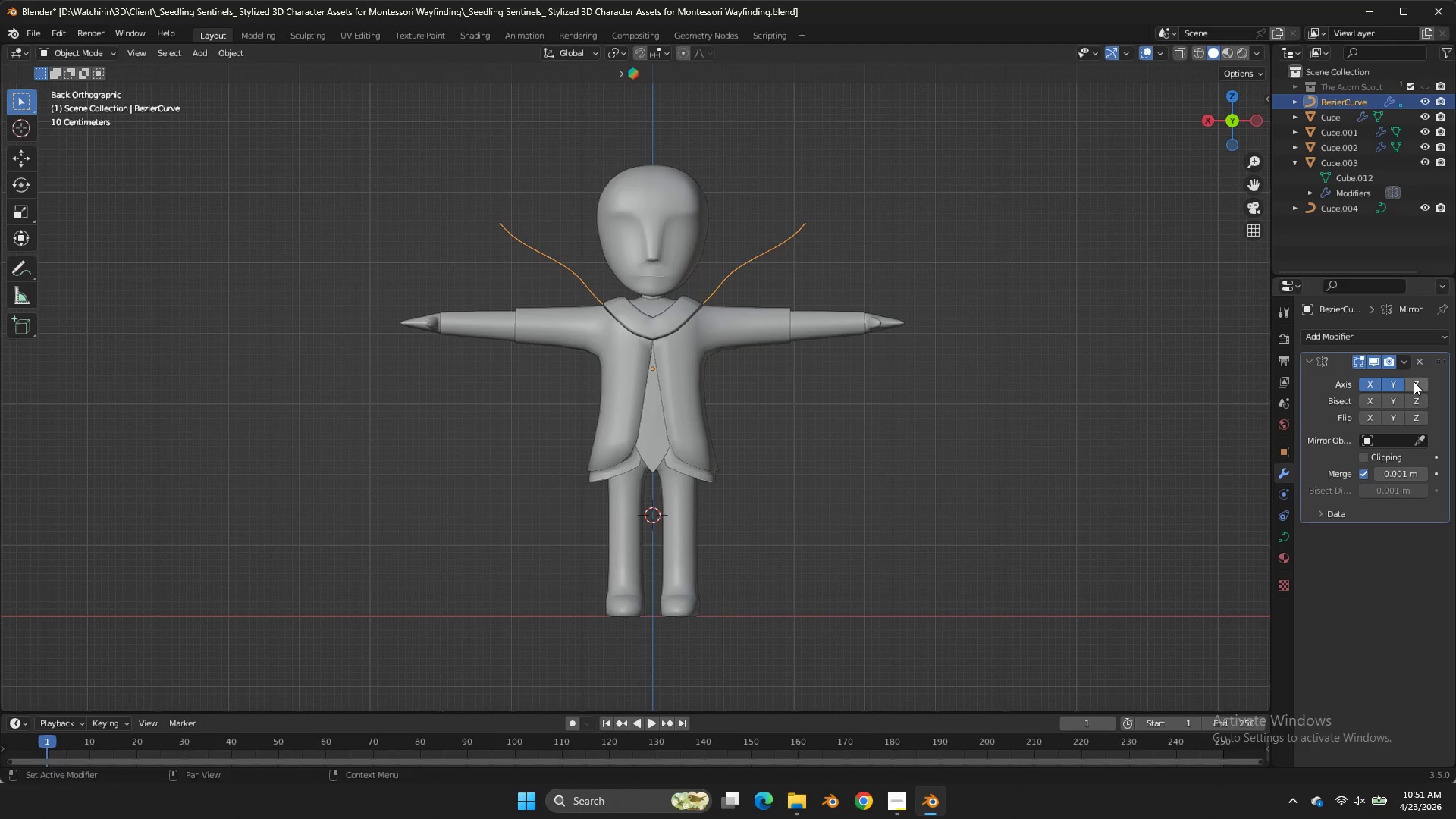 
left_click([1414, 381])
 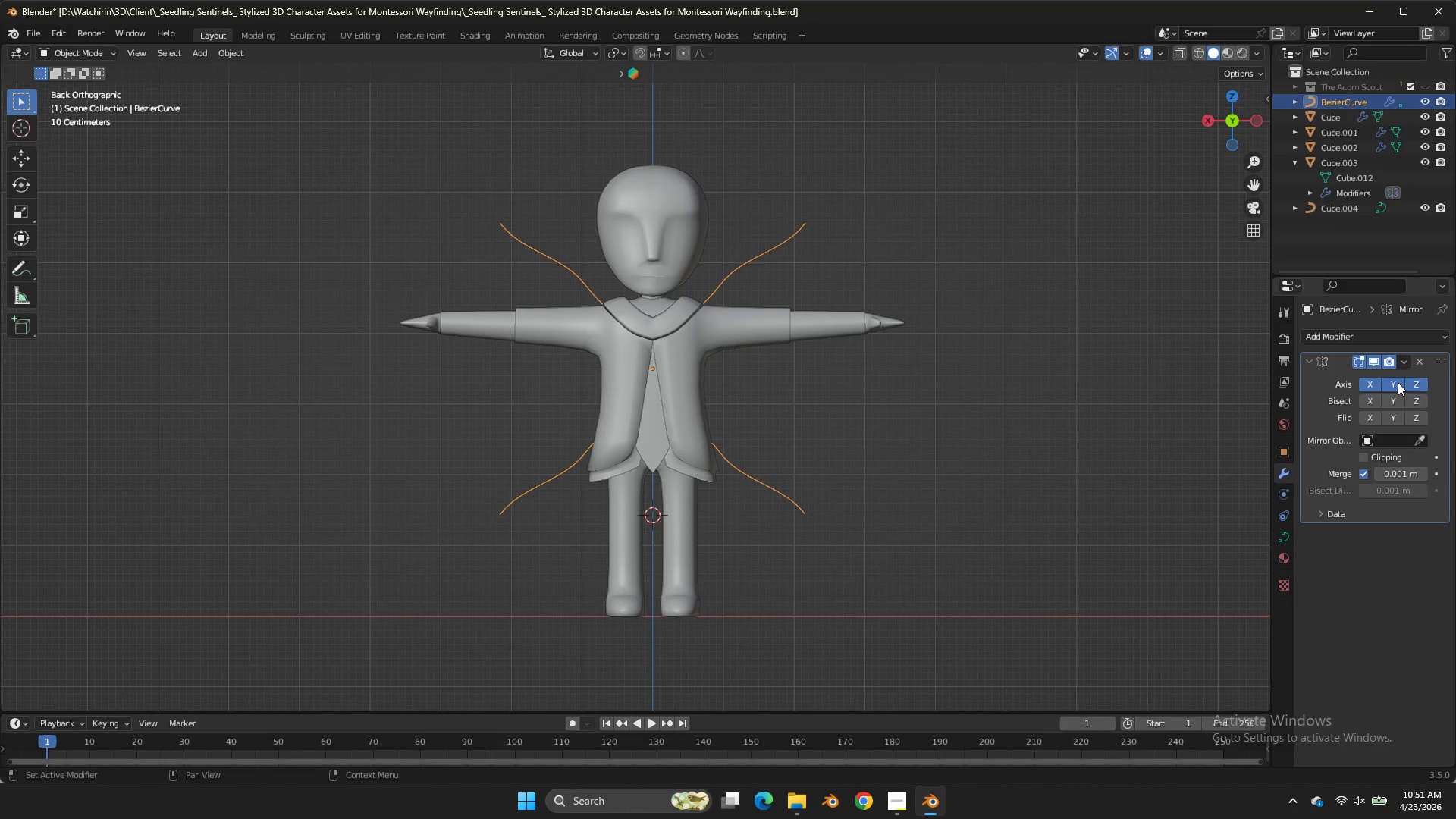 
left_click([1398, 382])
 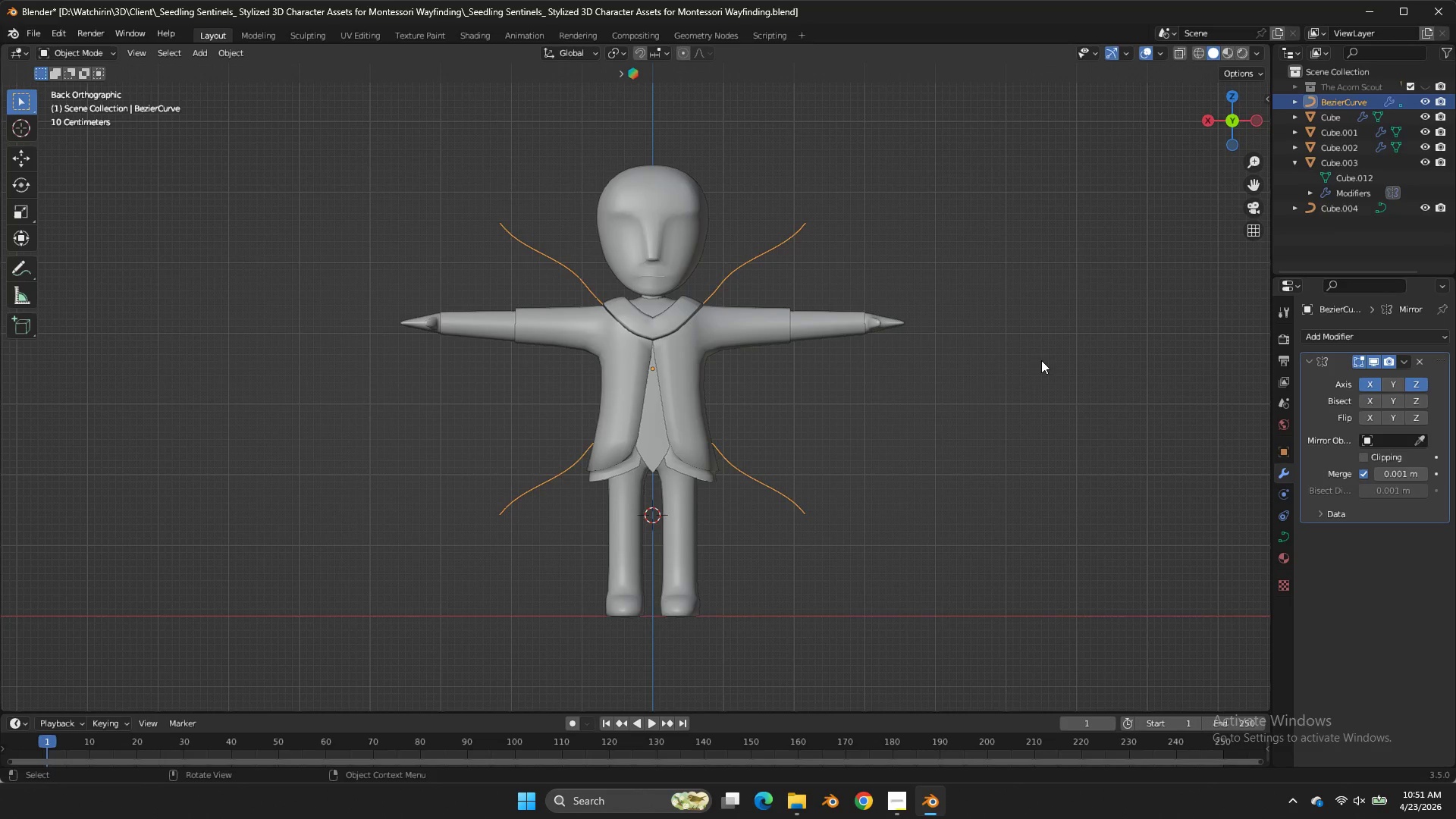 
double_click([1041, 360])
 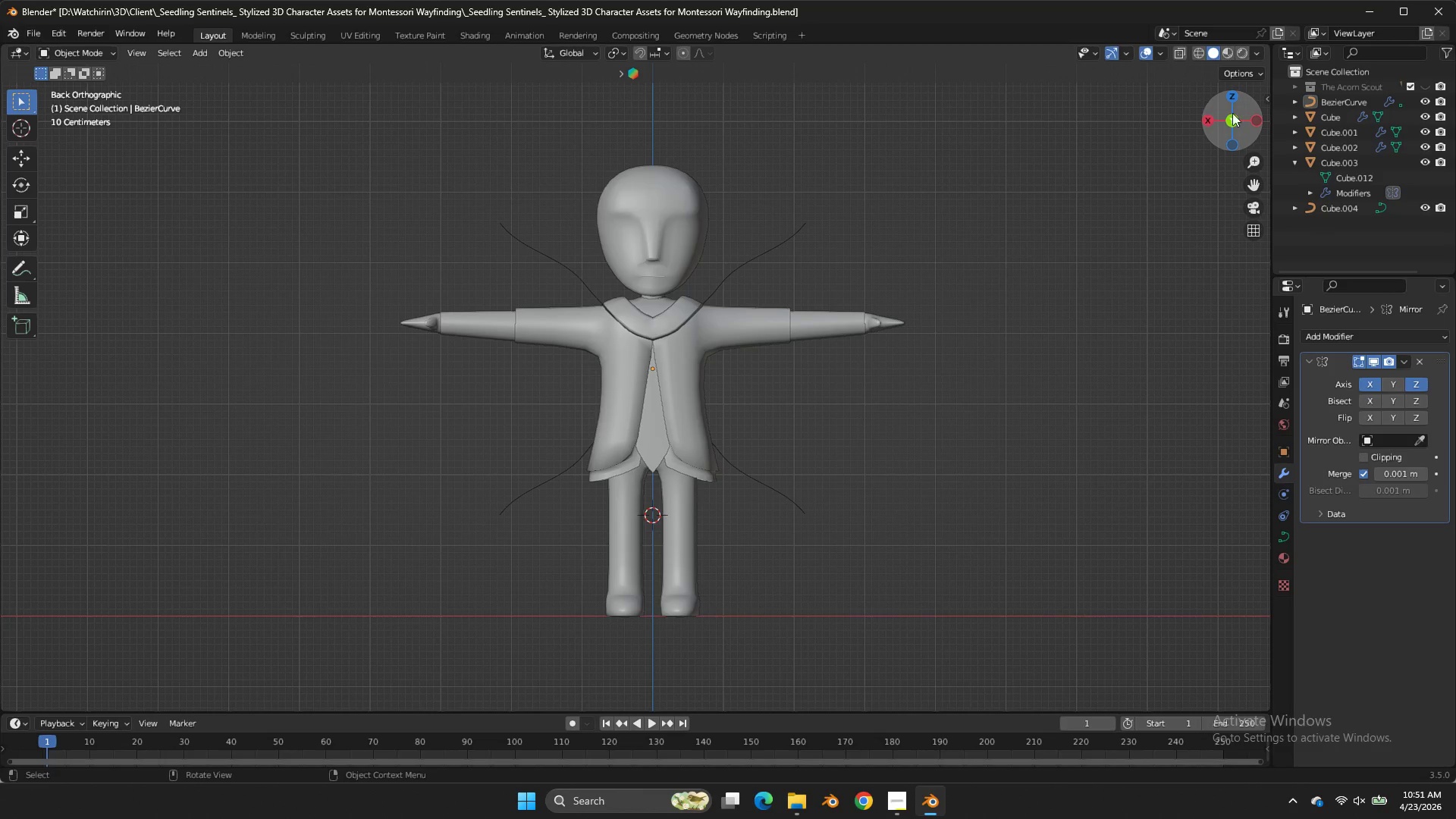 
left_click_drag(start_coordinate=[1235, 116], to_coordinate=[1197, 136])
 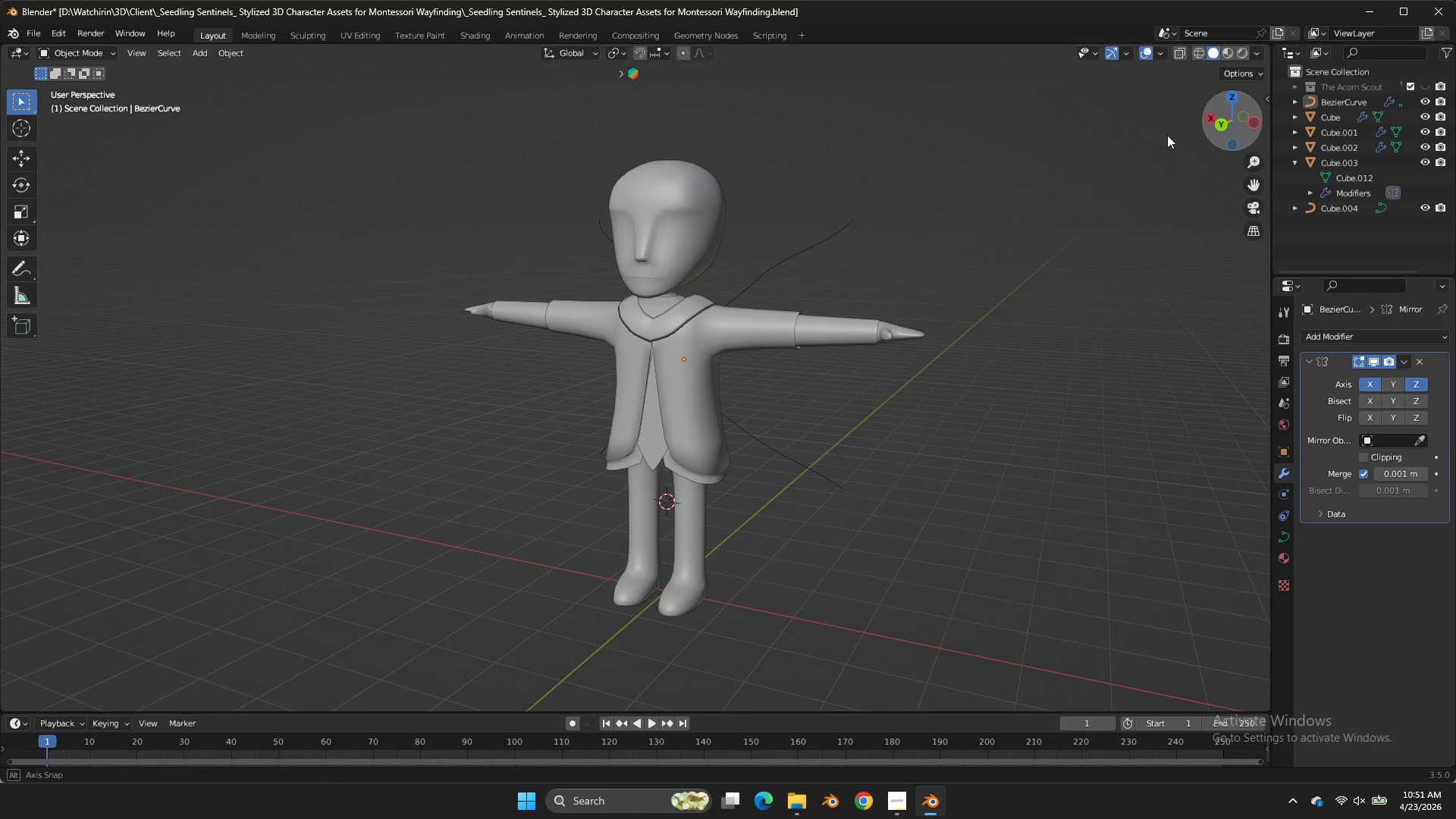 
left_click_drag(start_coordinate=[1203, 127], to_coordinate=[1197, 130])
 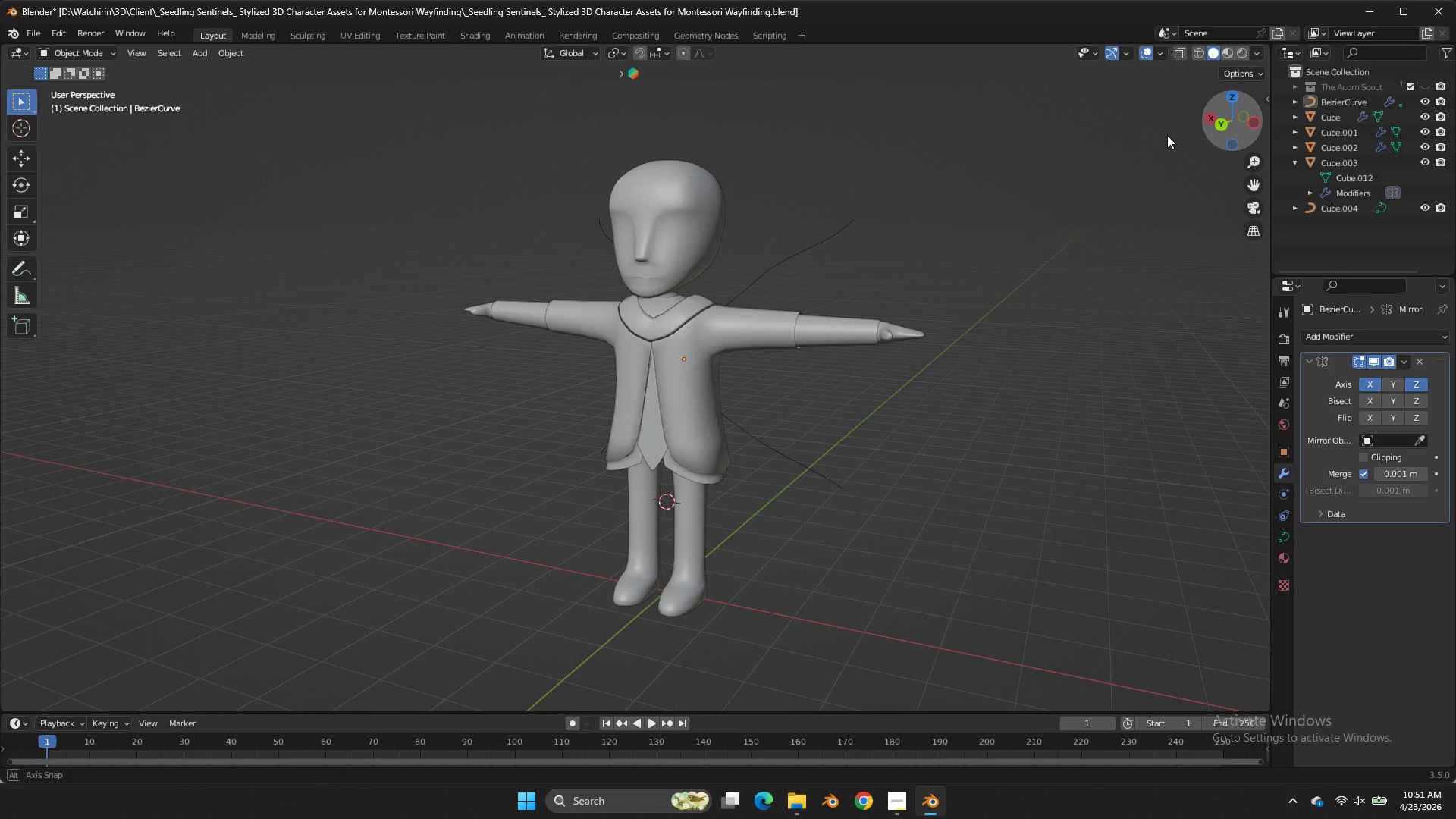 
middle_click([1172, 134])
 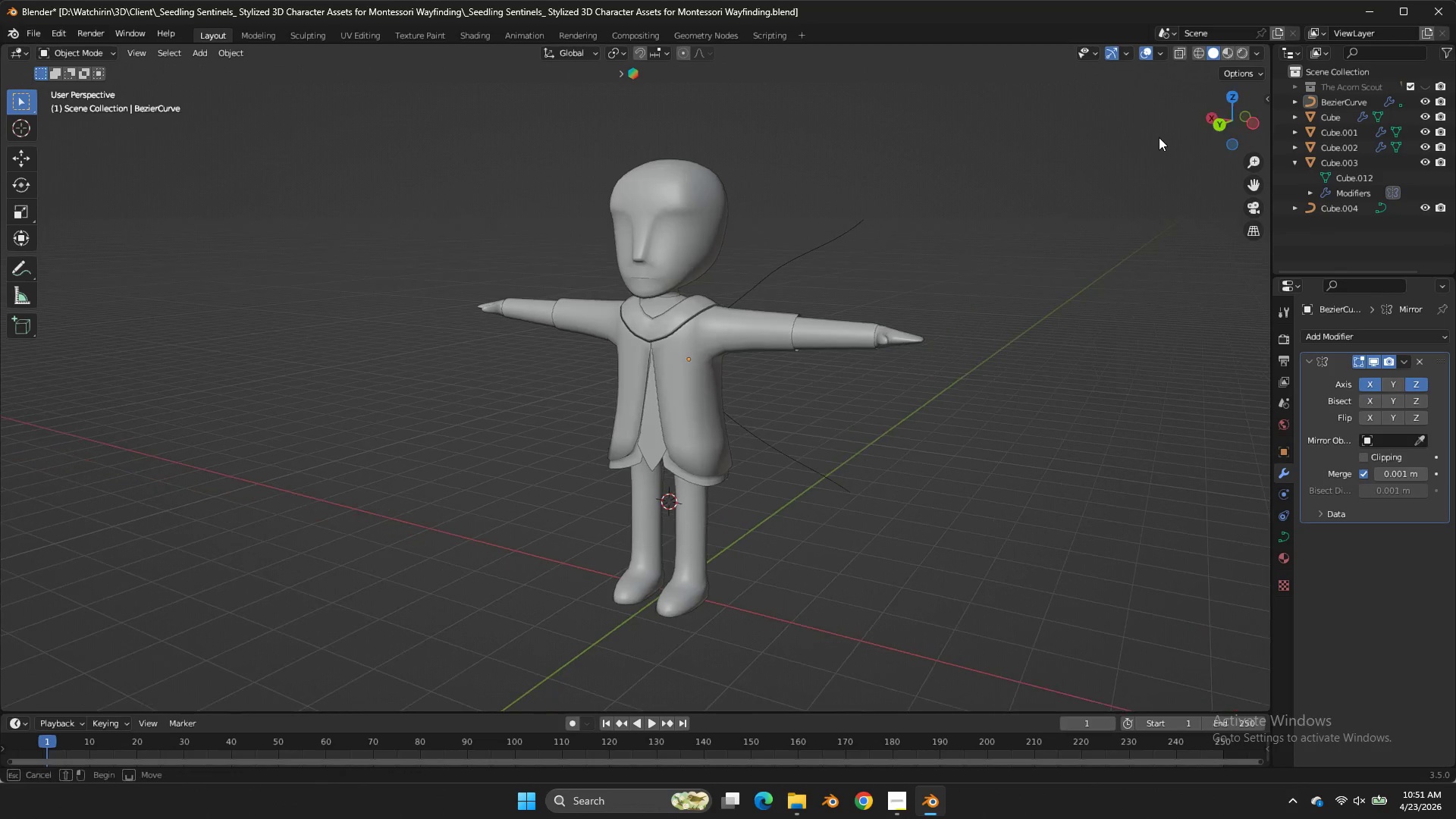 
left_click_drag(start_coordinate=[1172, 134], to_coordinate=[1166, 136])
 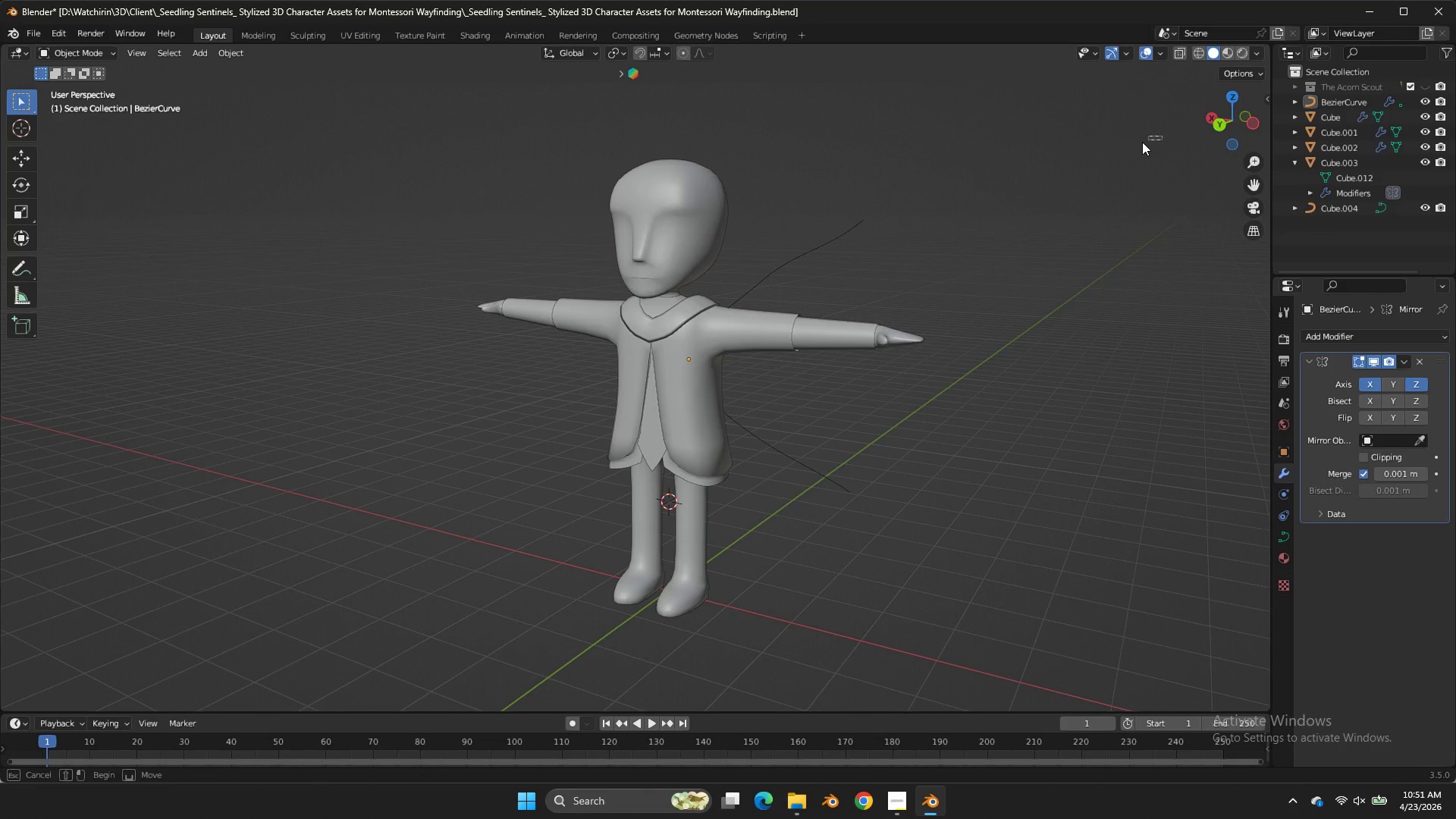 
left_click_drag(start_coordinate=[1162, 136], to_coordinate=[1092, 150])
 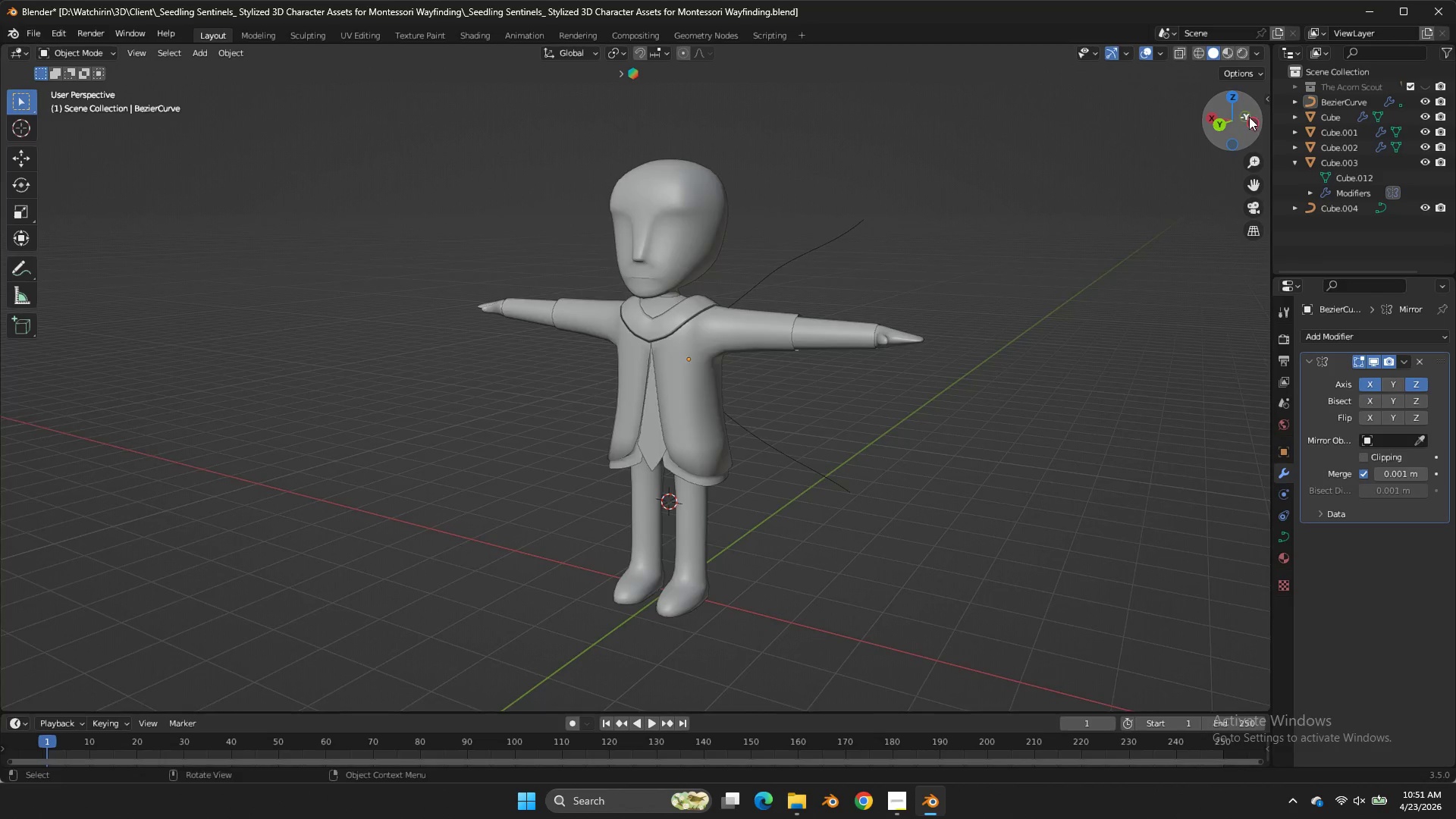 
left_click_drag(start_coordinate=[1249, 117], to_coordinate=[1115, 177])
 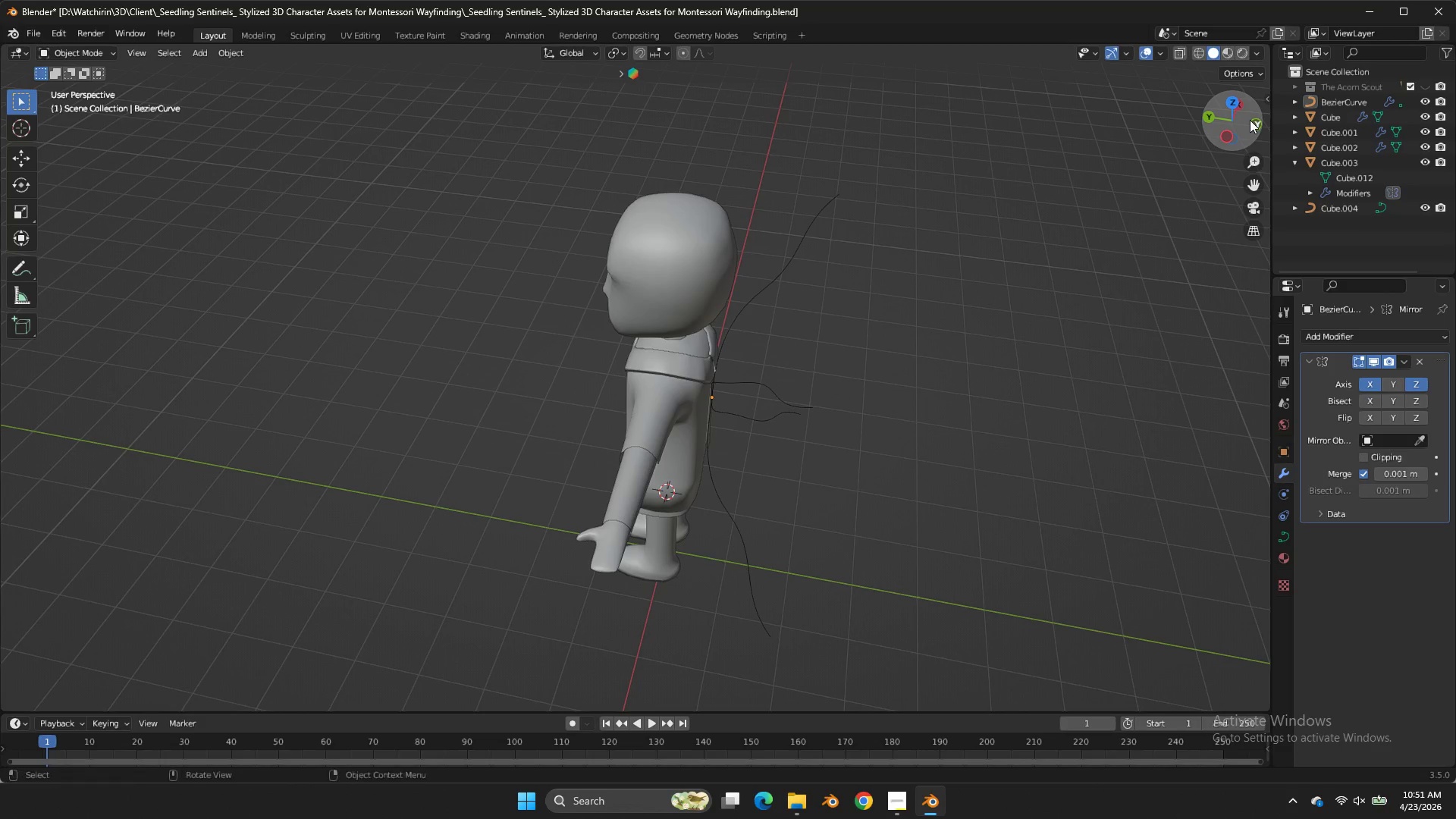 
left_click_drag(start_coordinate=[1115, 177], to_coordinate=[1250, 120])
 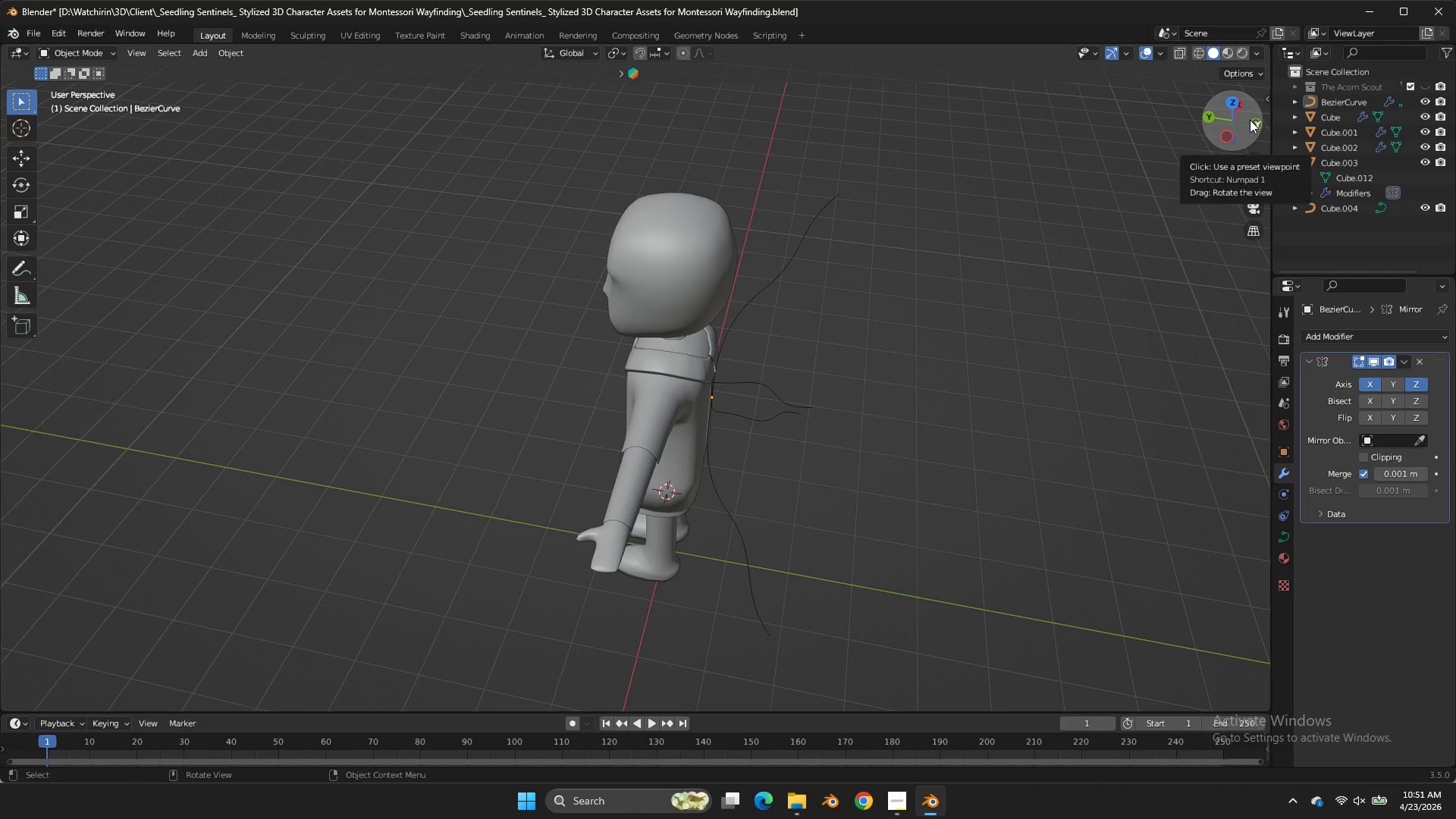 
left_click_drag(start_coordinate=[1250, 120], to_coordinate=[1159, 687])
 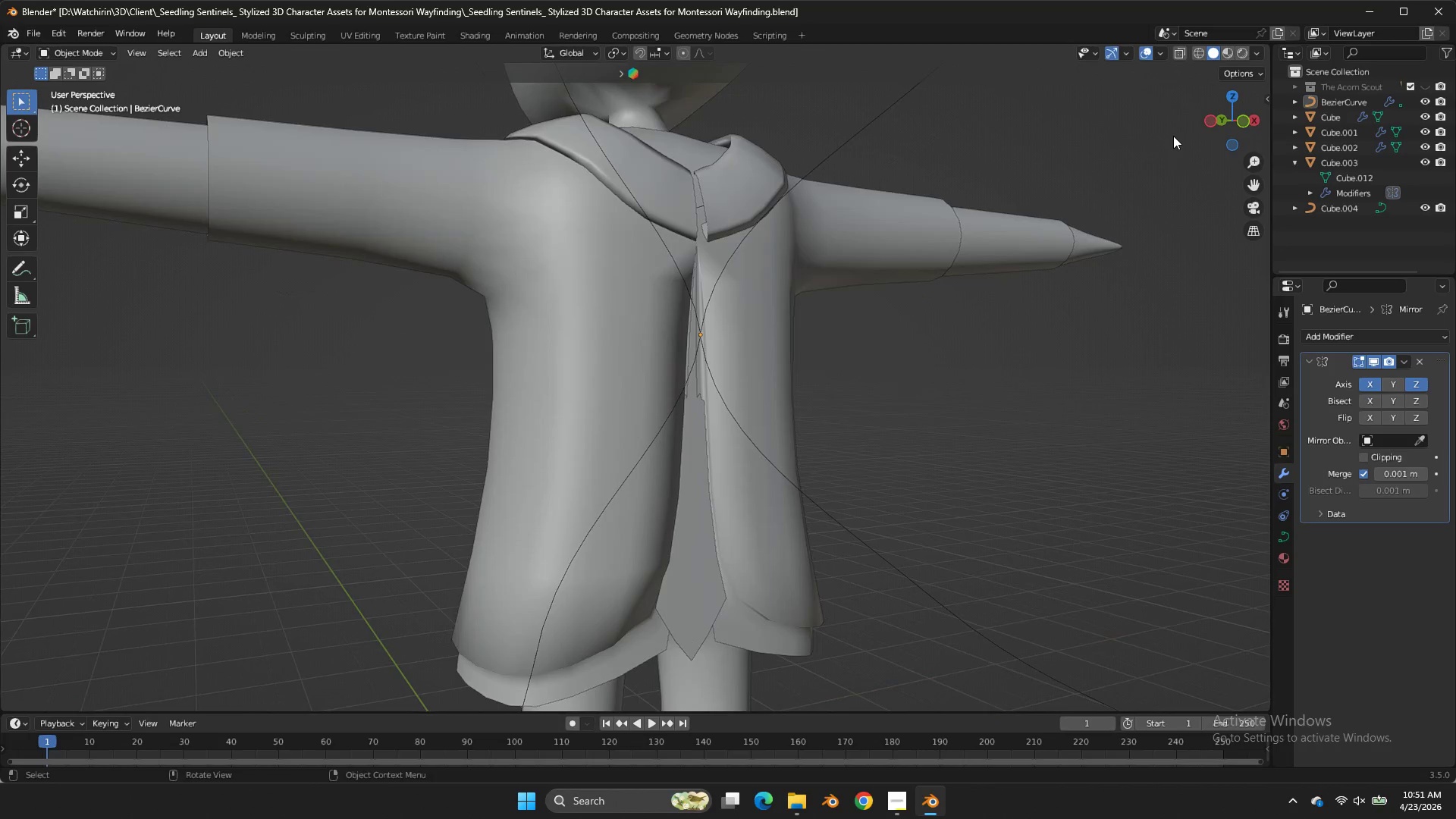 
scroll: coordinate [1173, 136], scroll_direction: up, amount: 5.0
 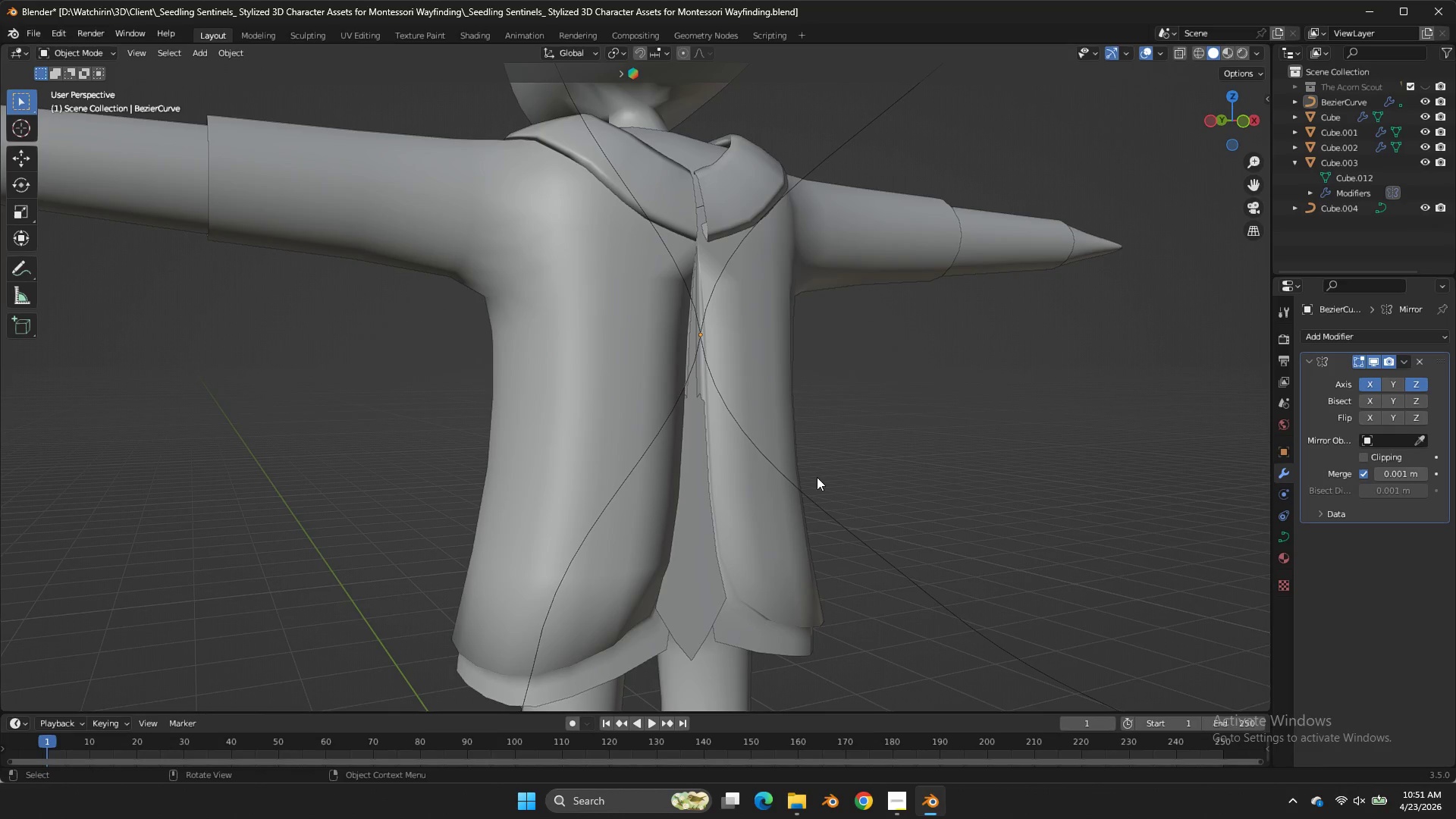 
left_click([817, 477])
 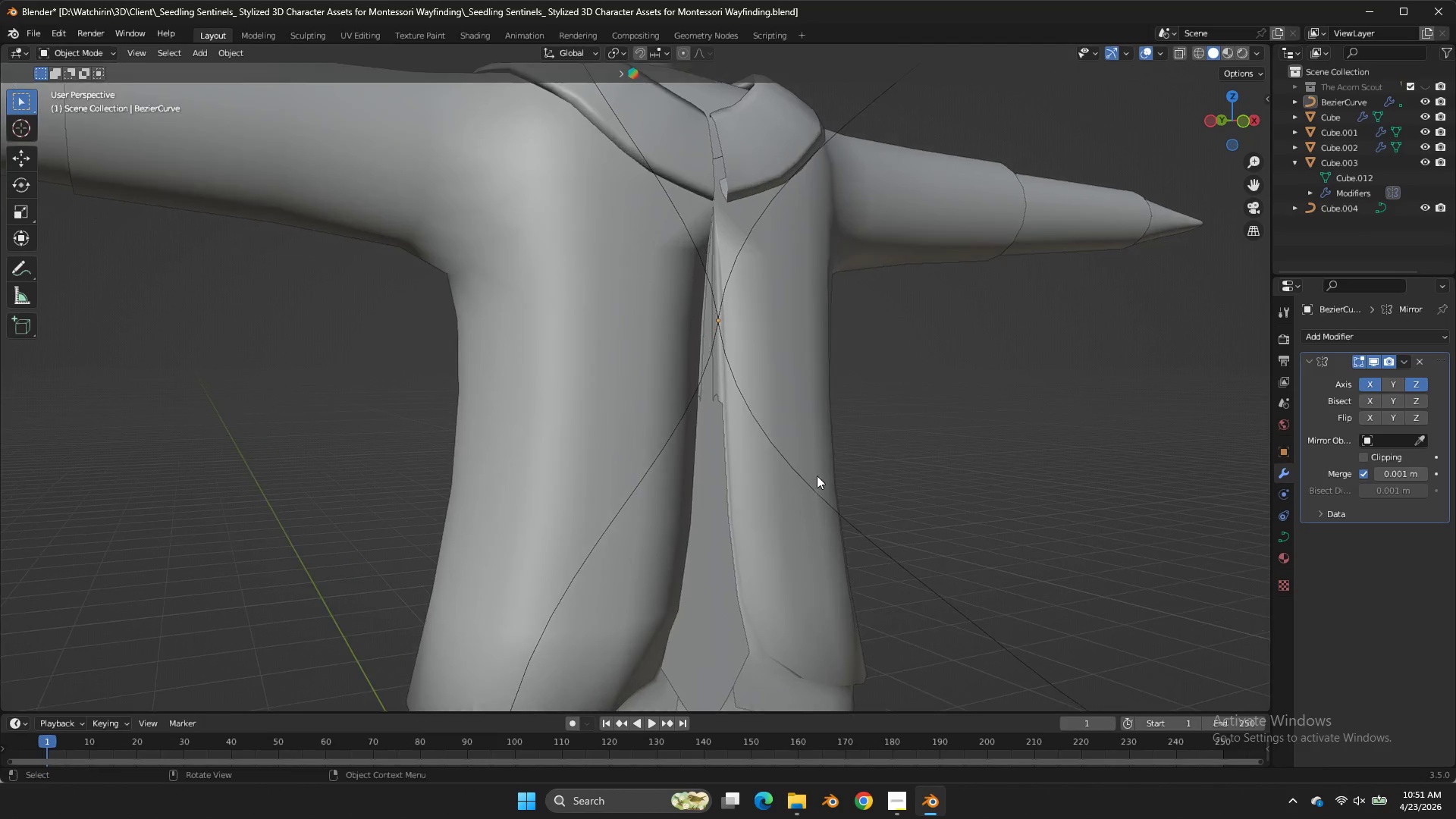 
scroll: coordinate [817, 477], scroll_direction: up, amount: 1.0
 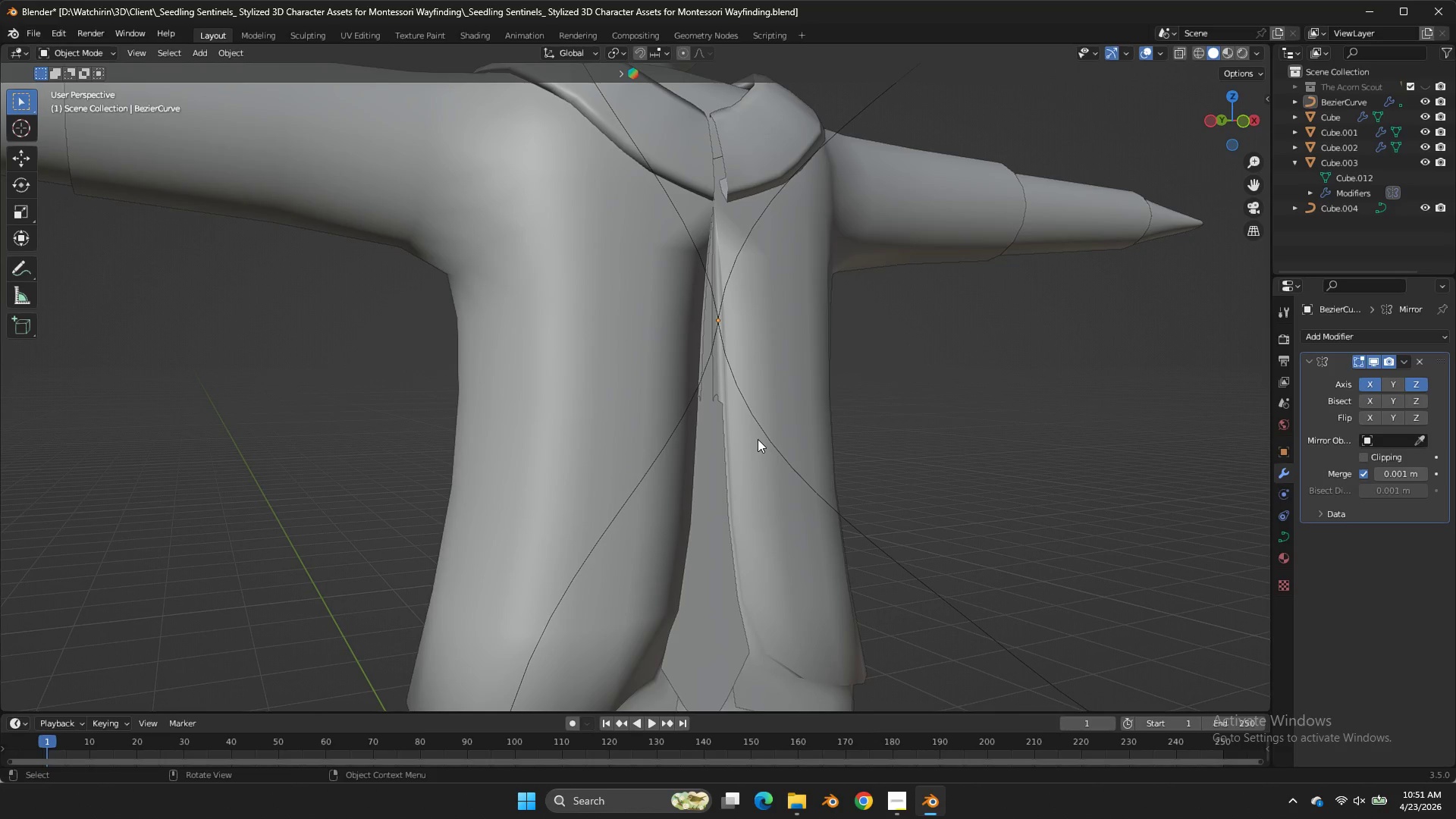 
left_click([758, 439])
 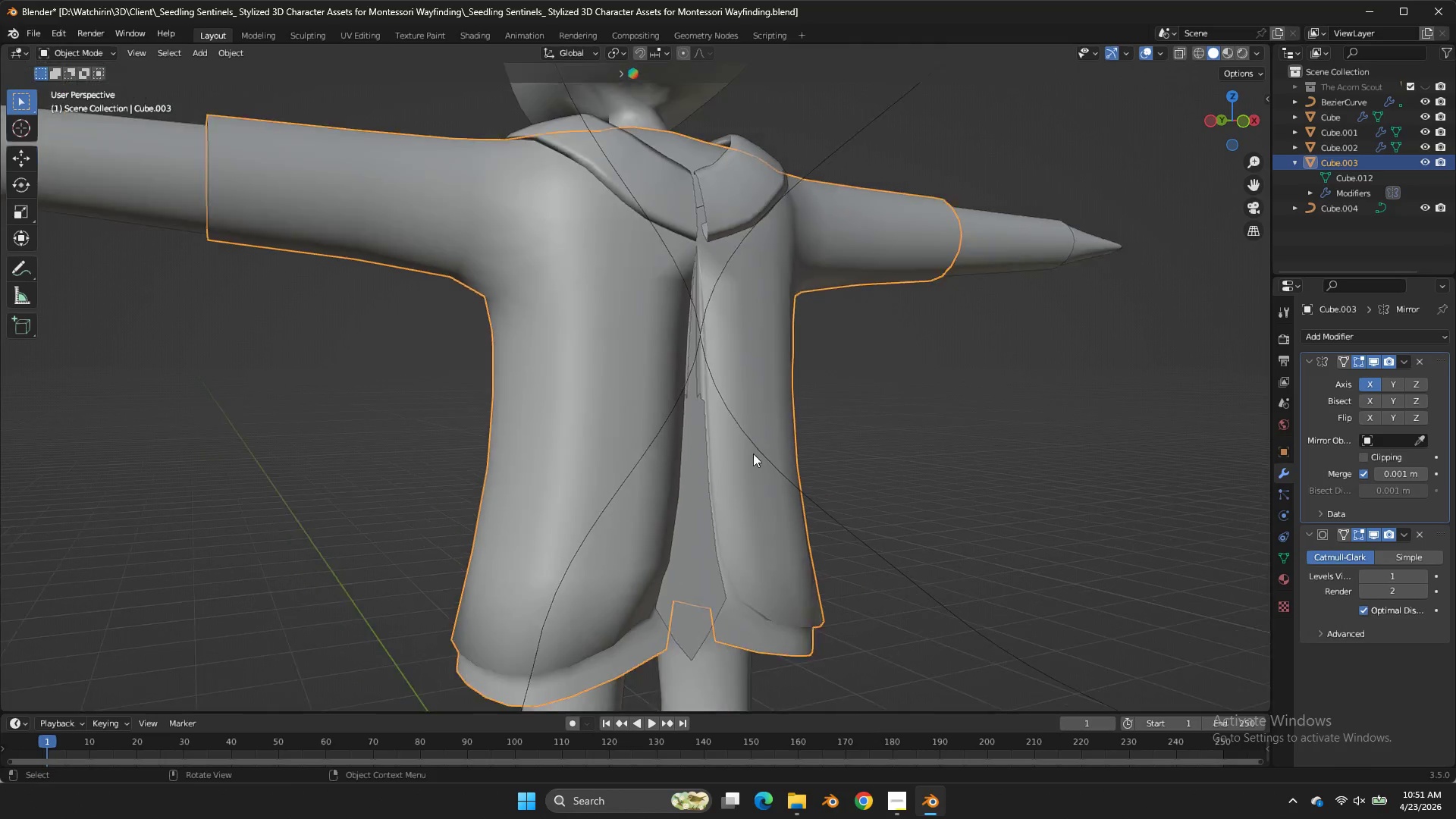 
key(Tab)
 